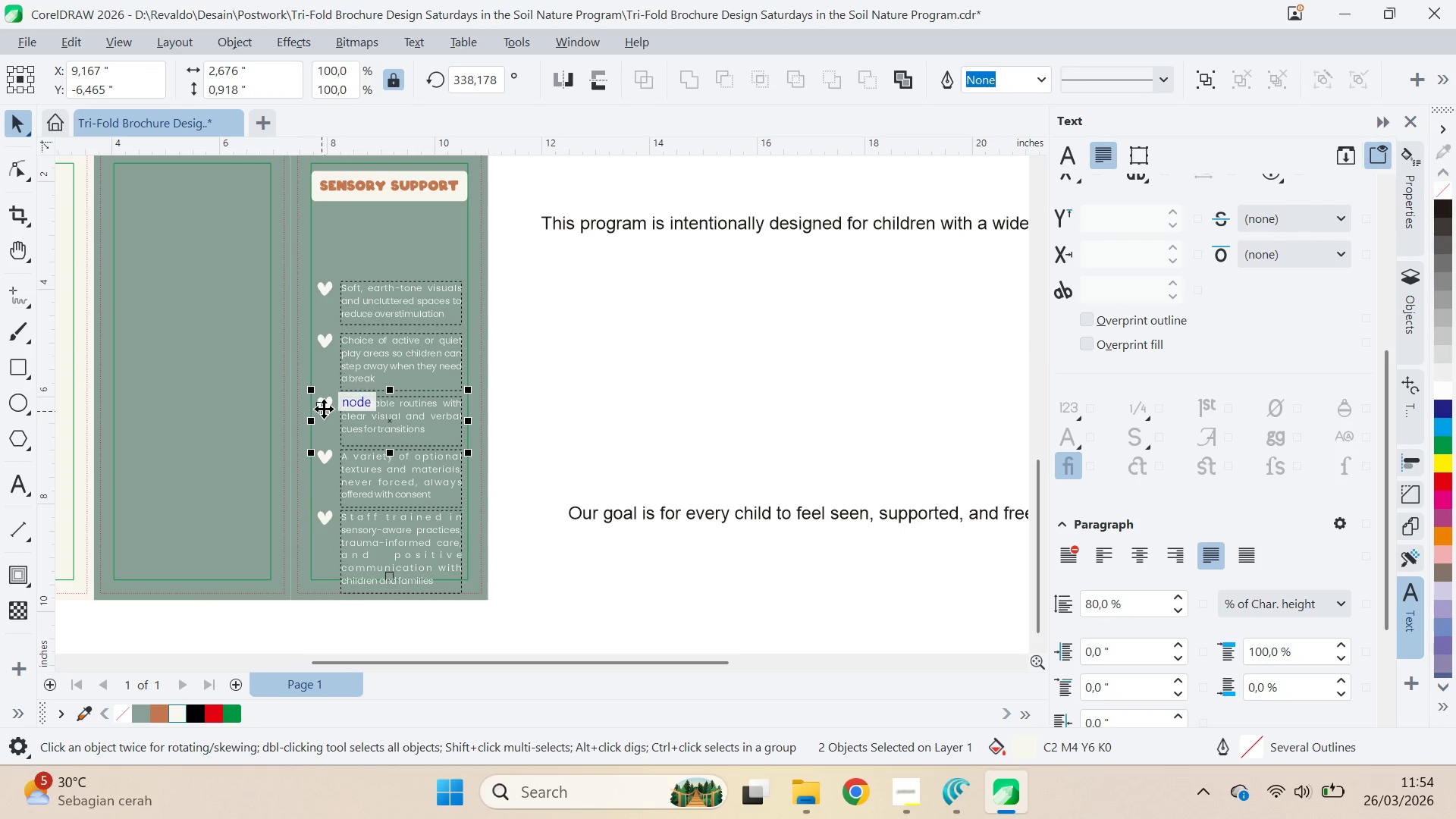 
key(Control+G)
 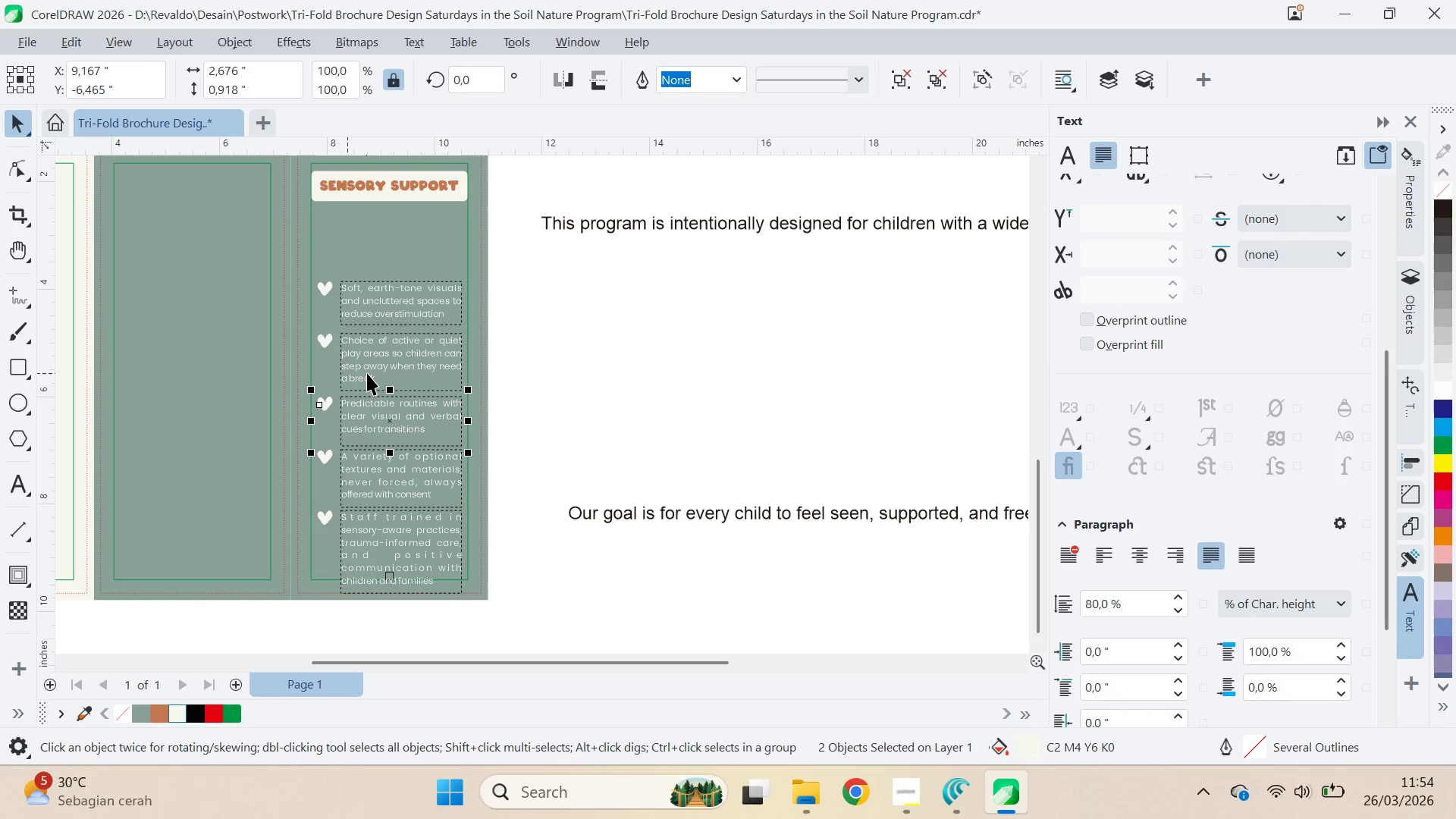 
left_click([373, 368])
 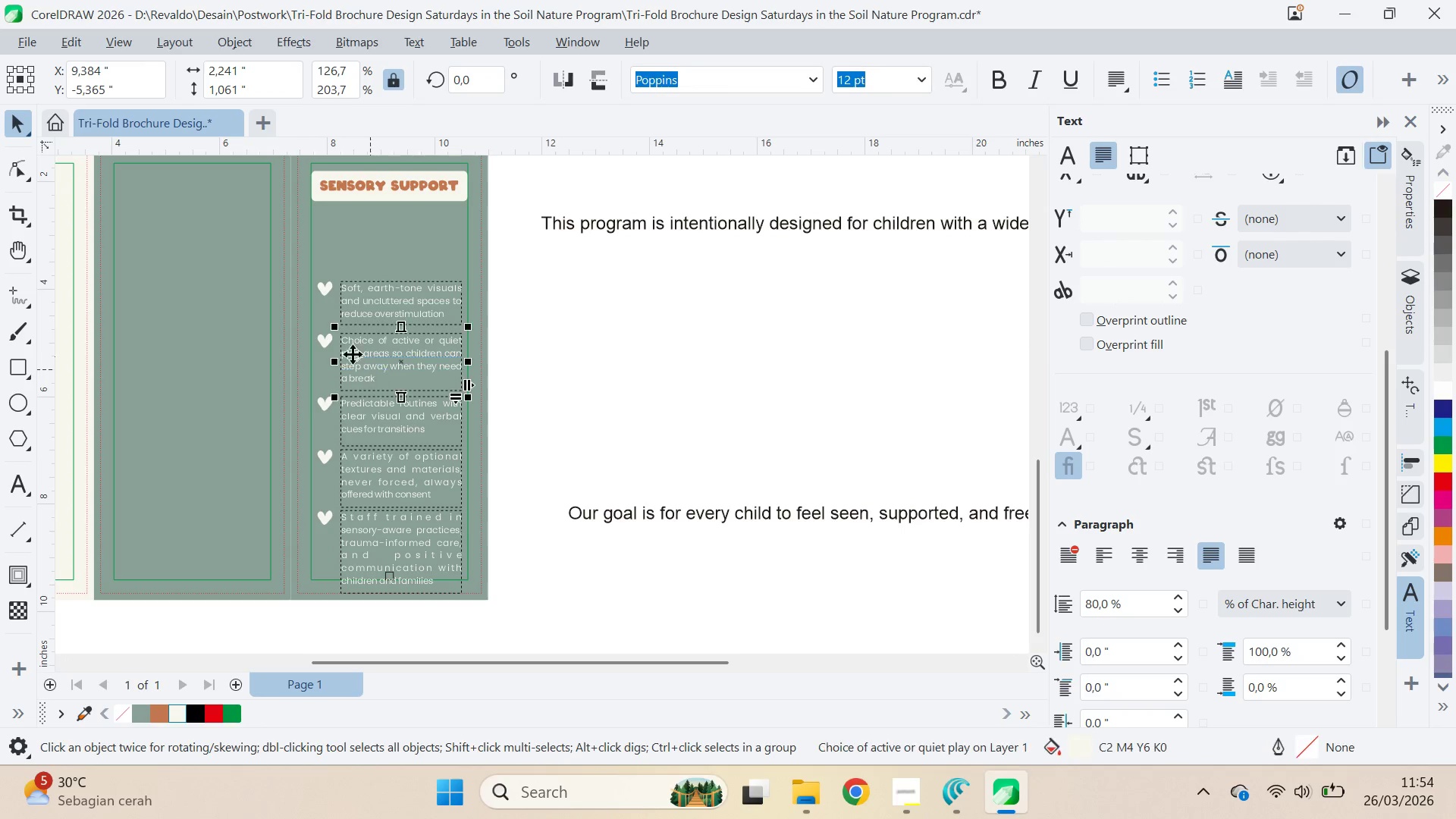 
hold_key(key=ShiftLeft, duration=0.55)
left_click([327, 340])
 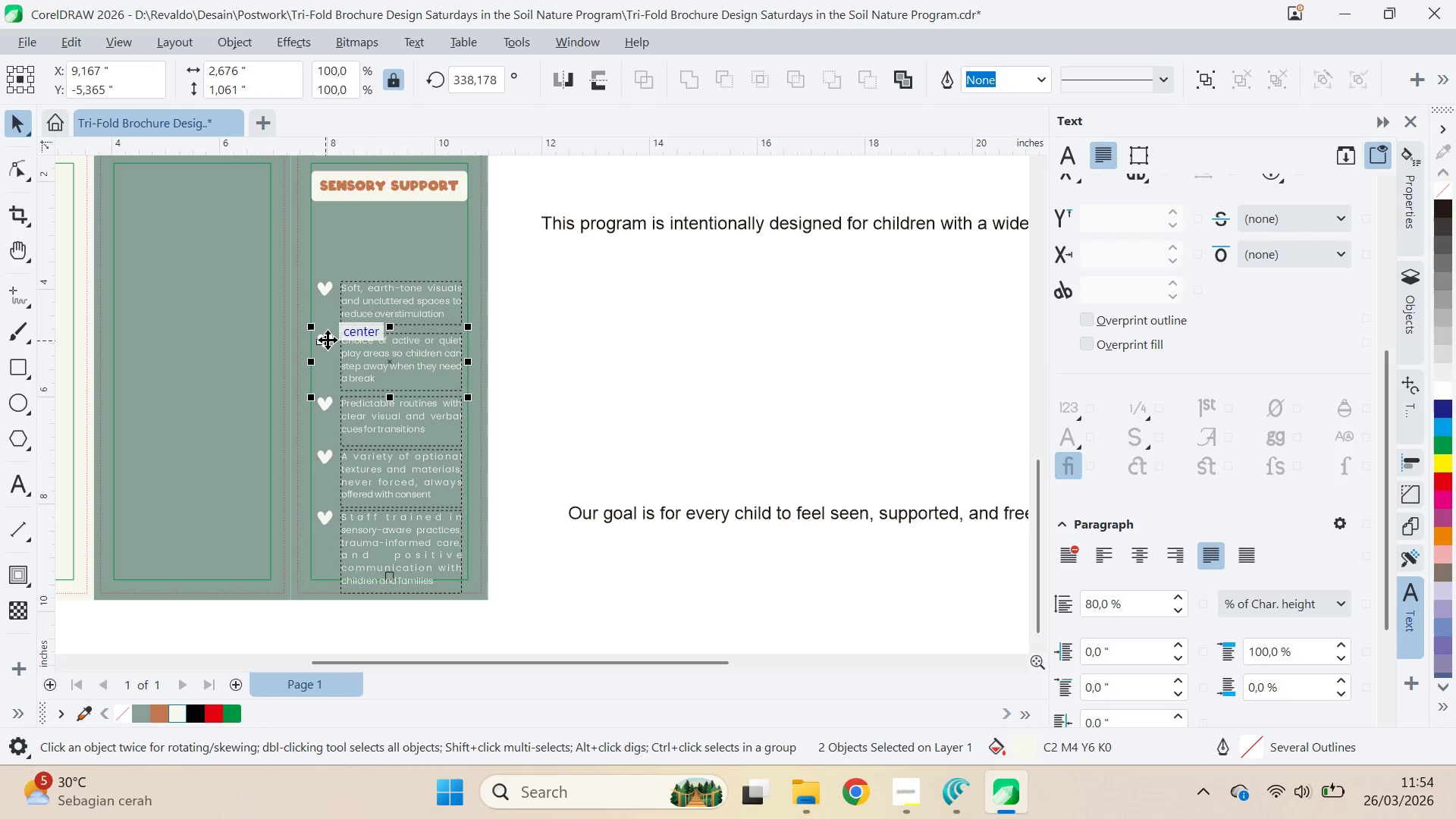 
key(Control+G)
 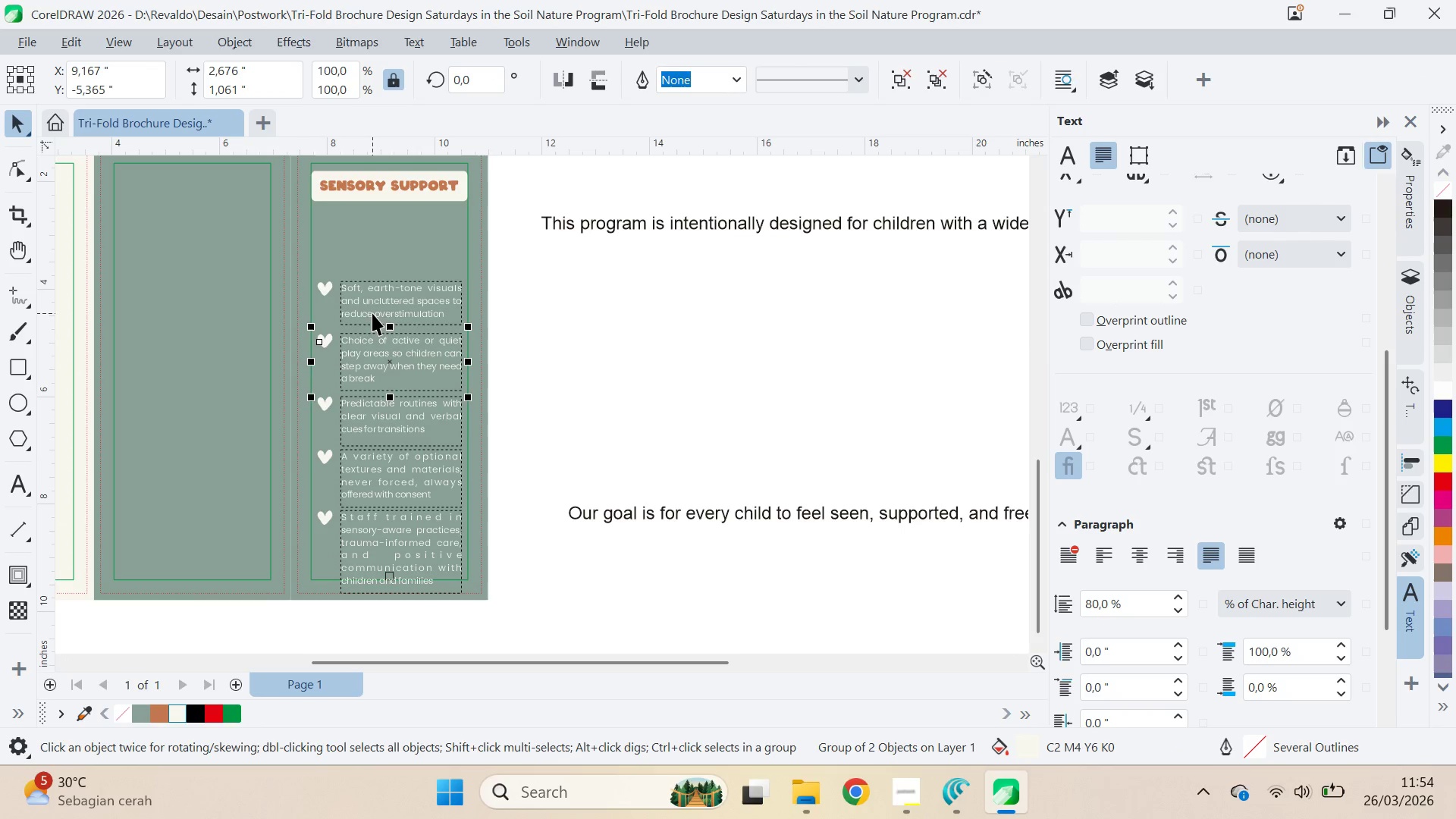 
left_click([372, 313])
 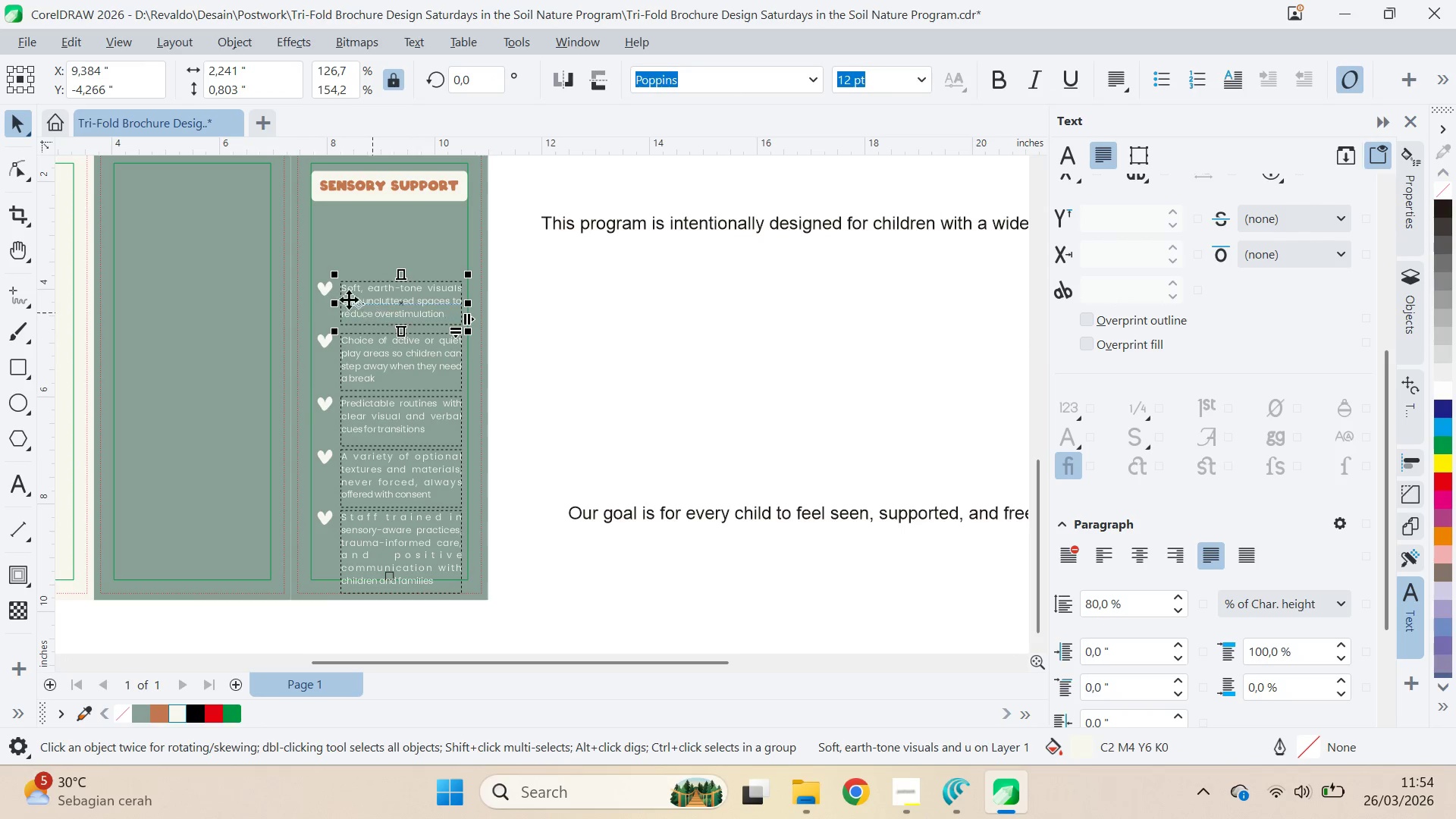 
hold_key(key=ShiftLeft, duration=0.64)
left_click([330, 288])
 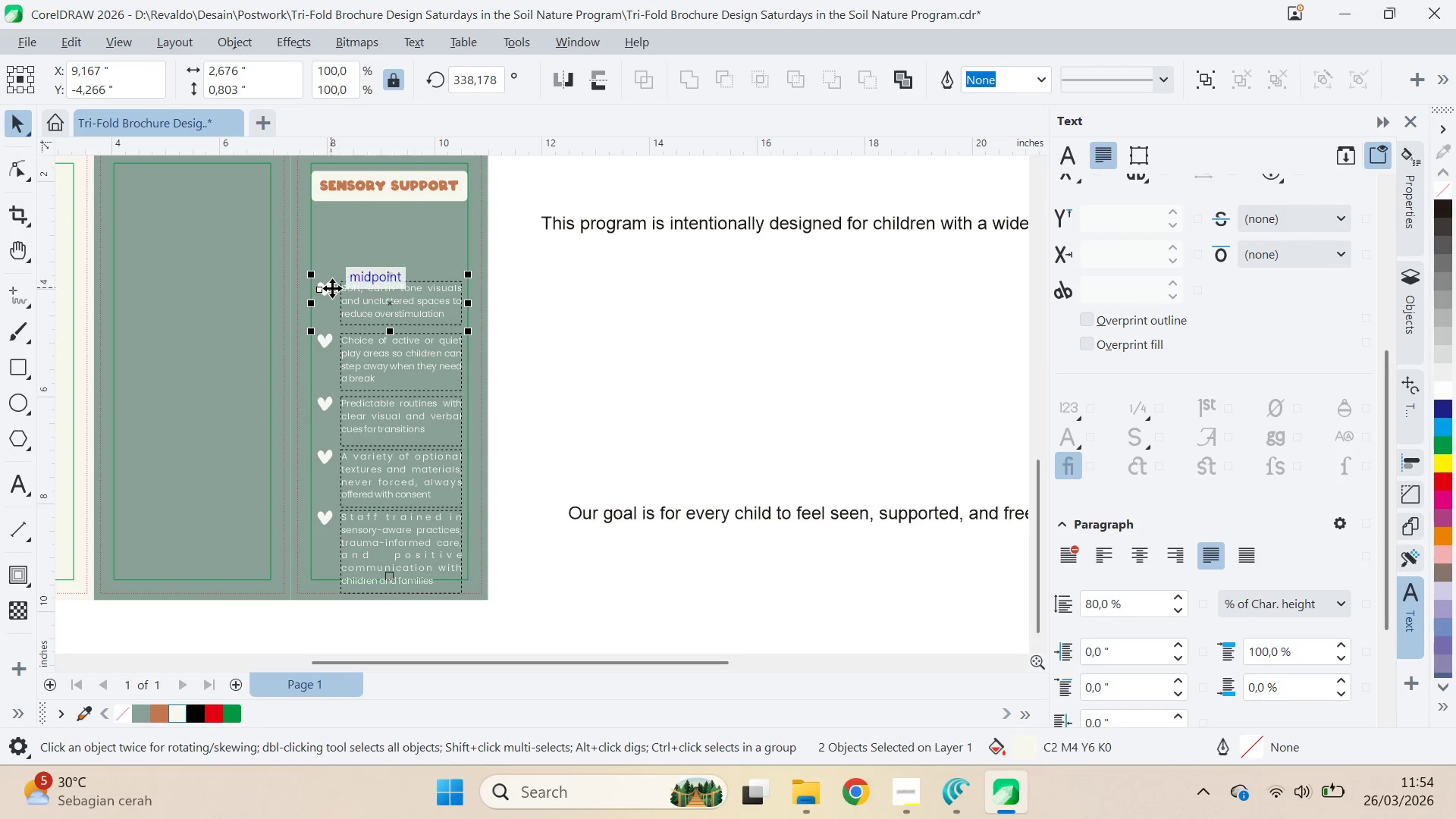 
key(Control+G)
 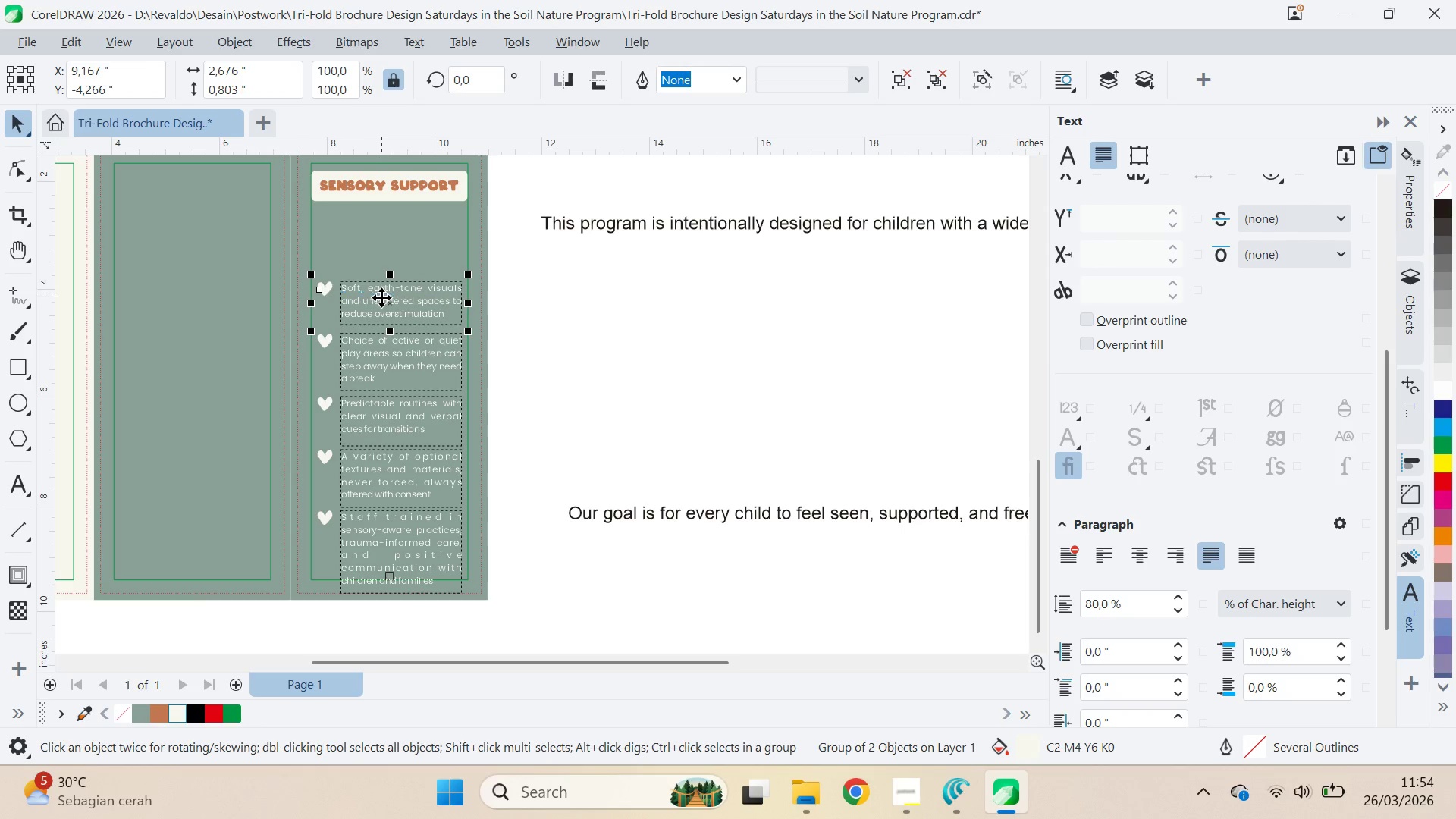 
left_click_drag(start_coordinate=[381, 297], to_coordinate=[378, 283])
 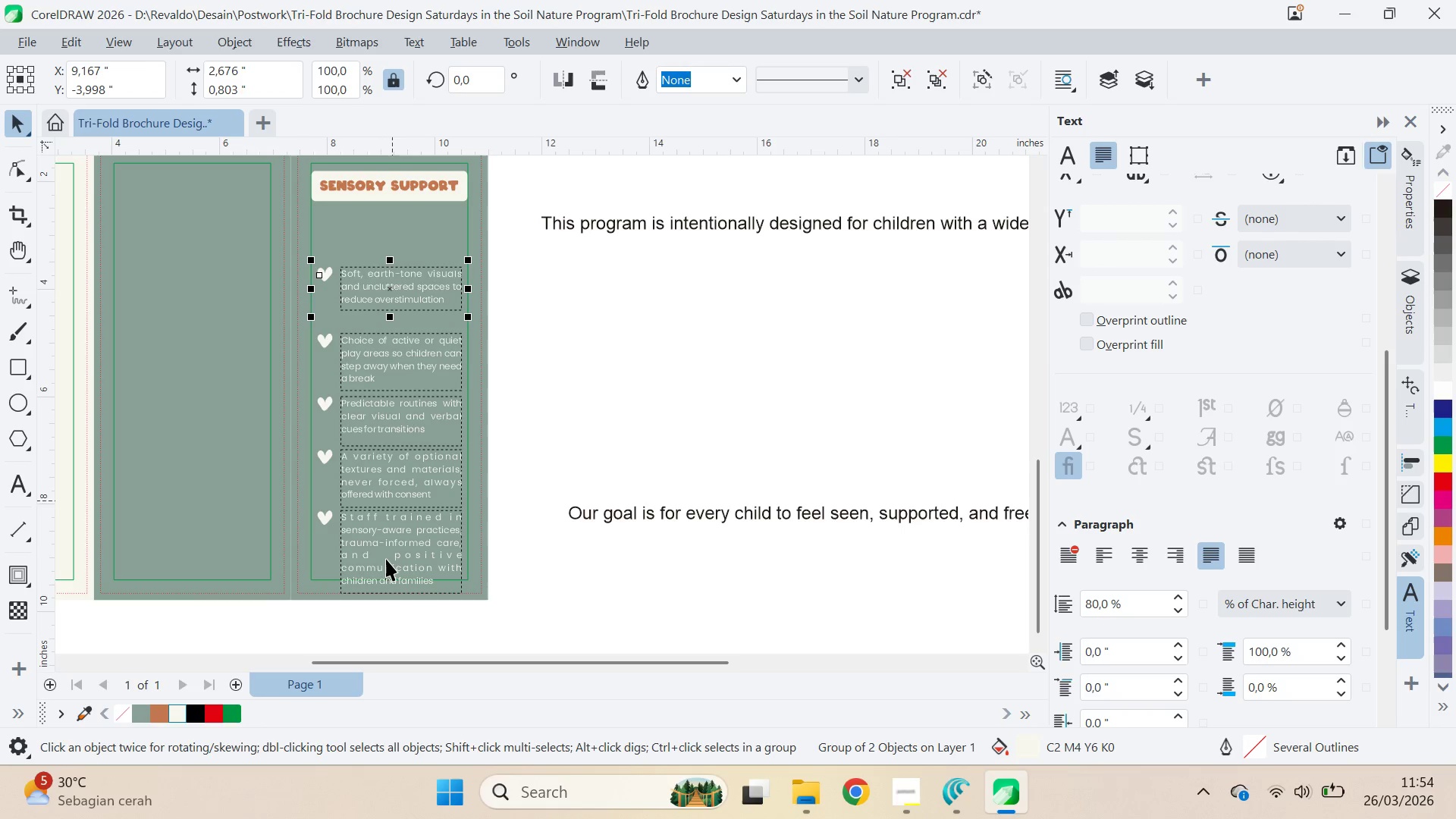 
hold_key(key=ShiftLeft, duration=0.62)
 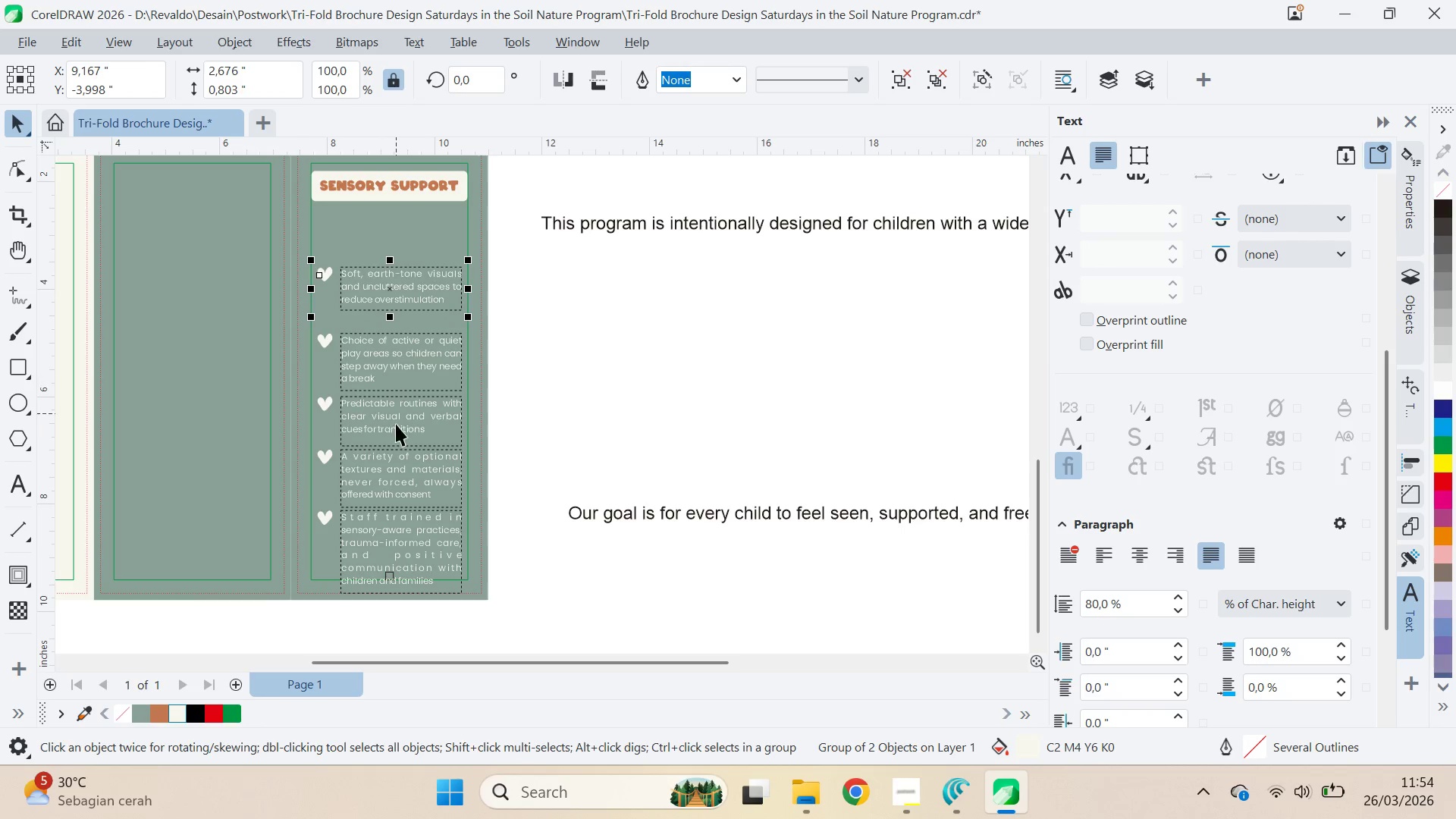 
hold_key(key=ShiftLeft, duration=1.5)
left_click([385, 559])
 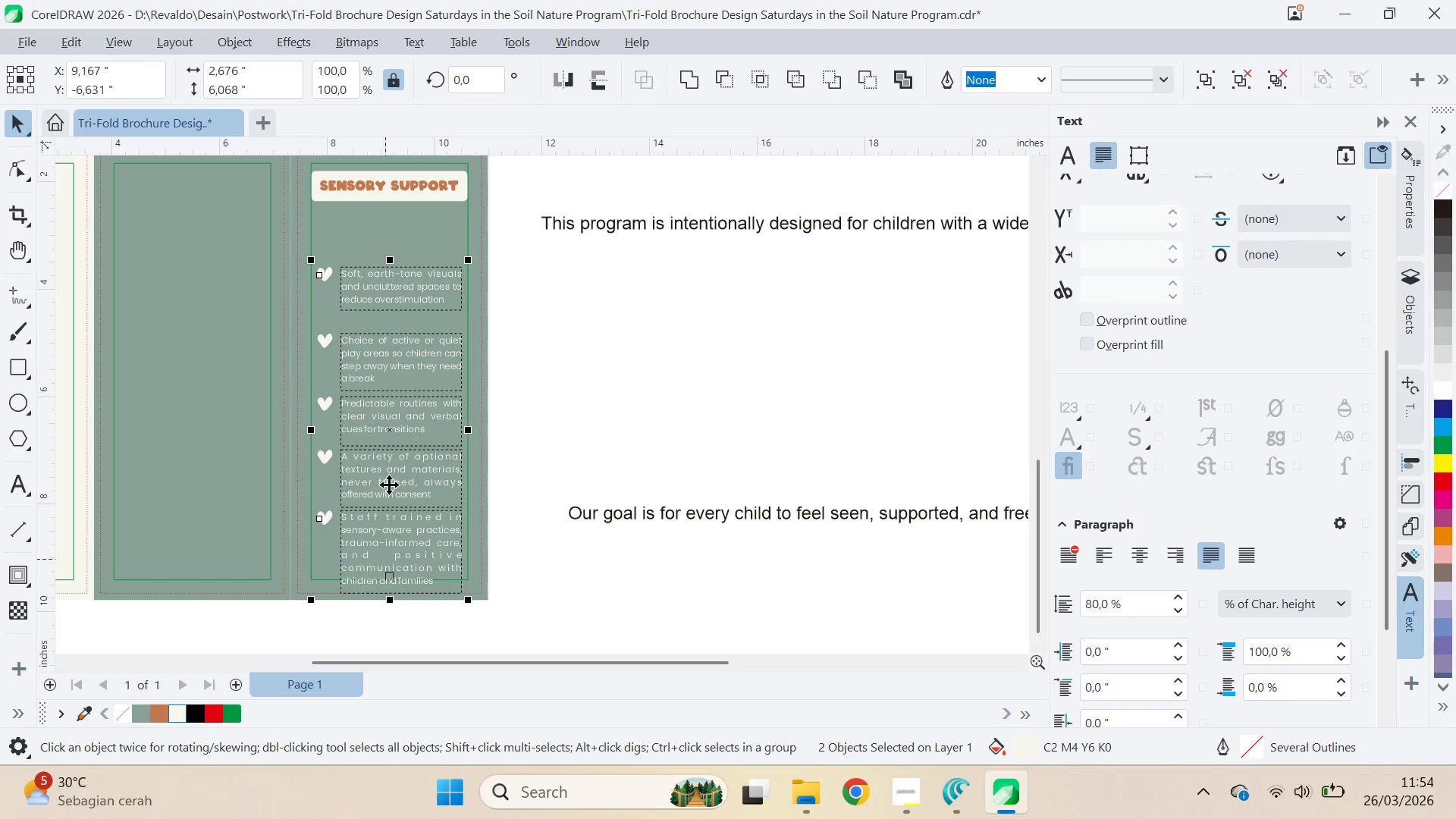 
double_click([391, 475])
 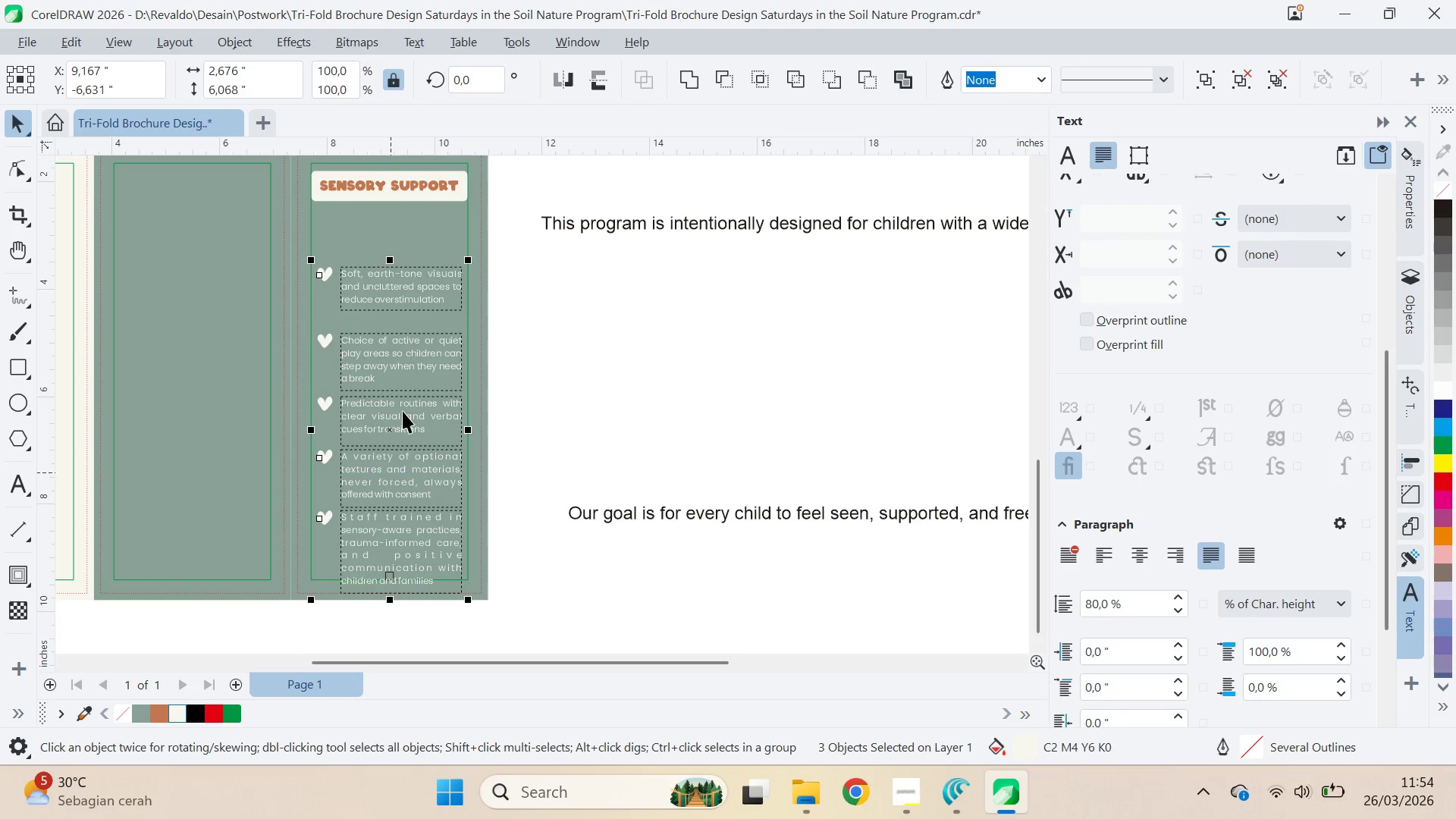 
triple_click([403, 410])
 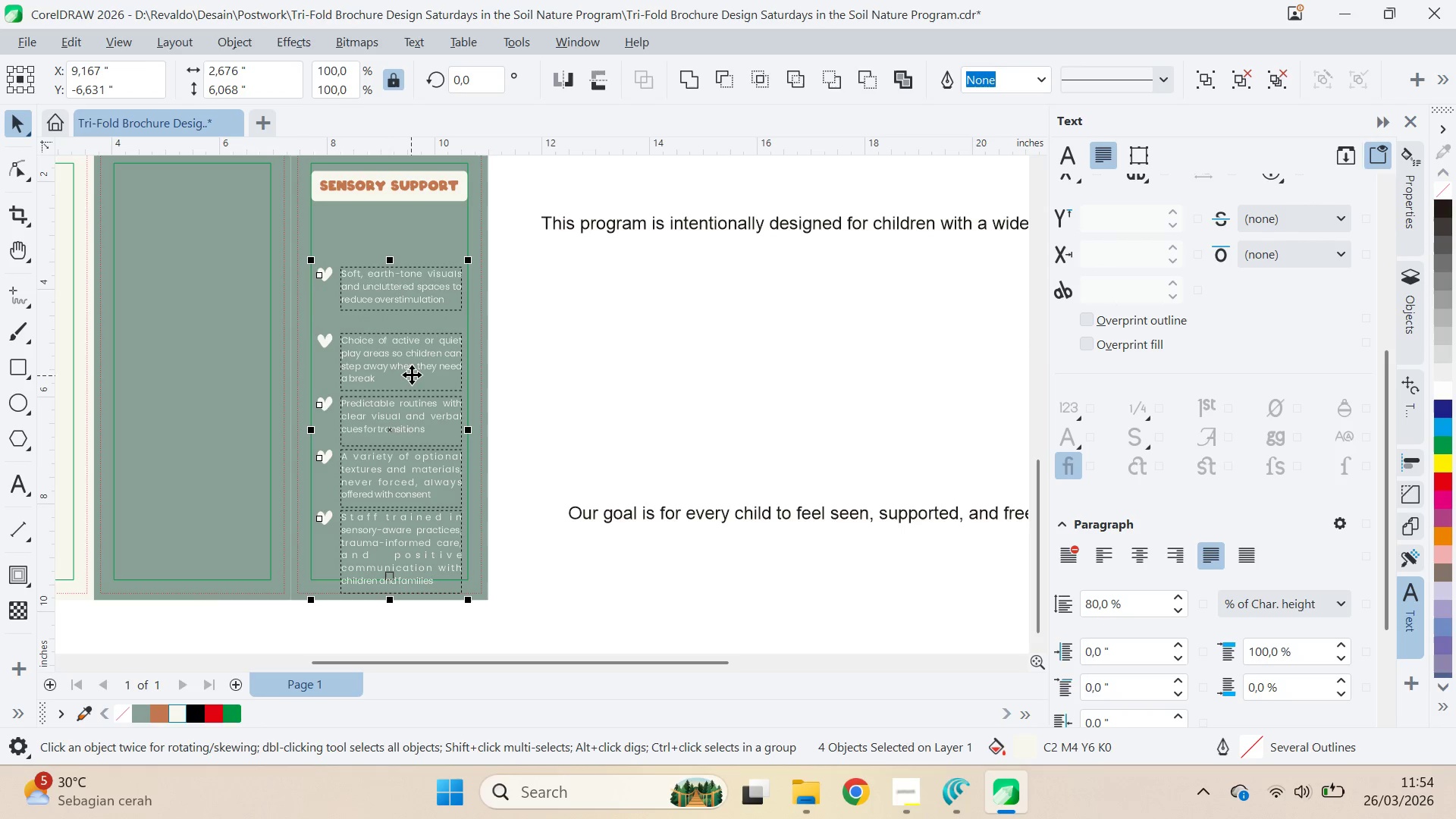 
key(Shift+ShiftLeft)
 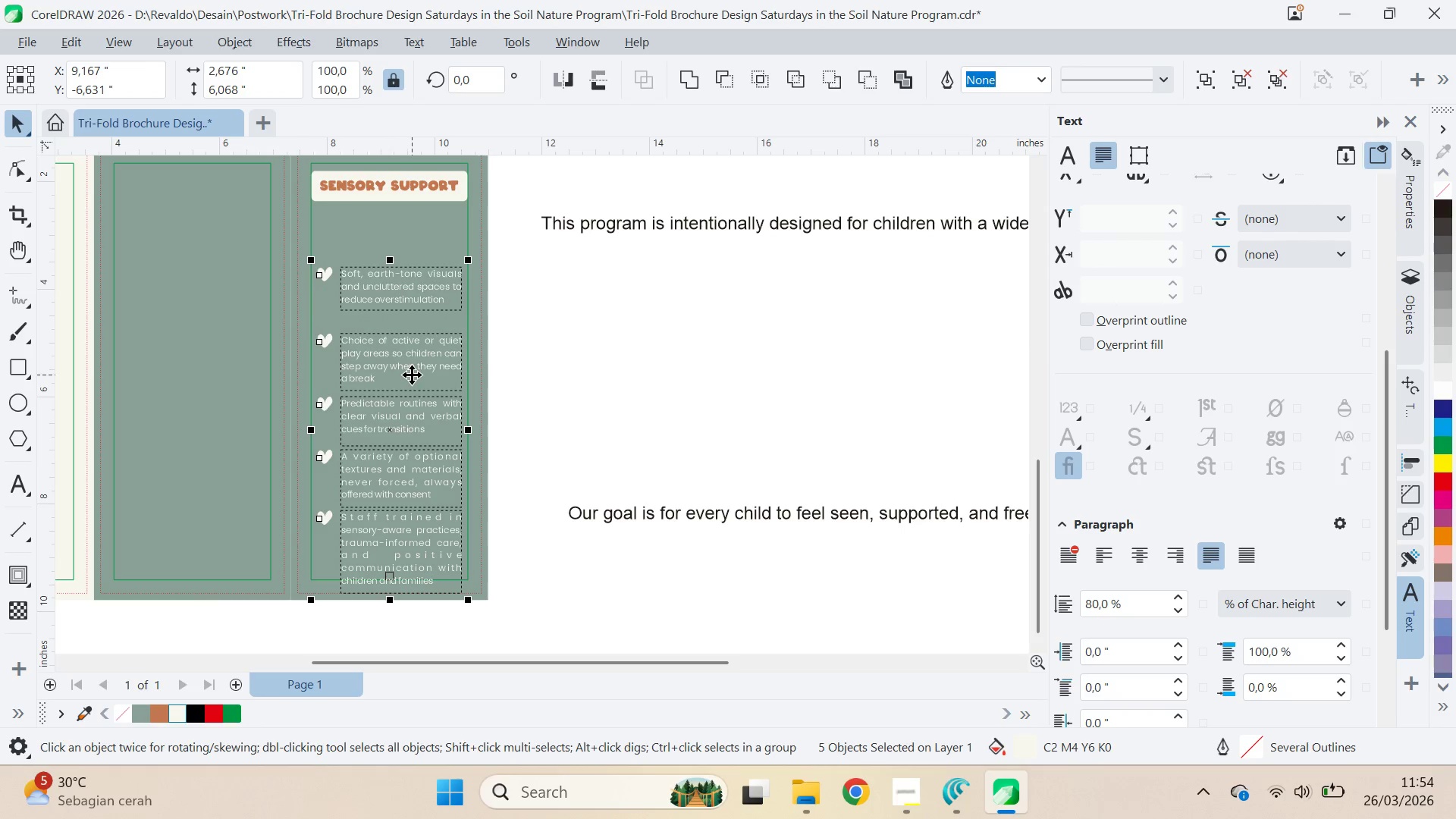 
key(Shift+ShiftLeft)
 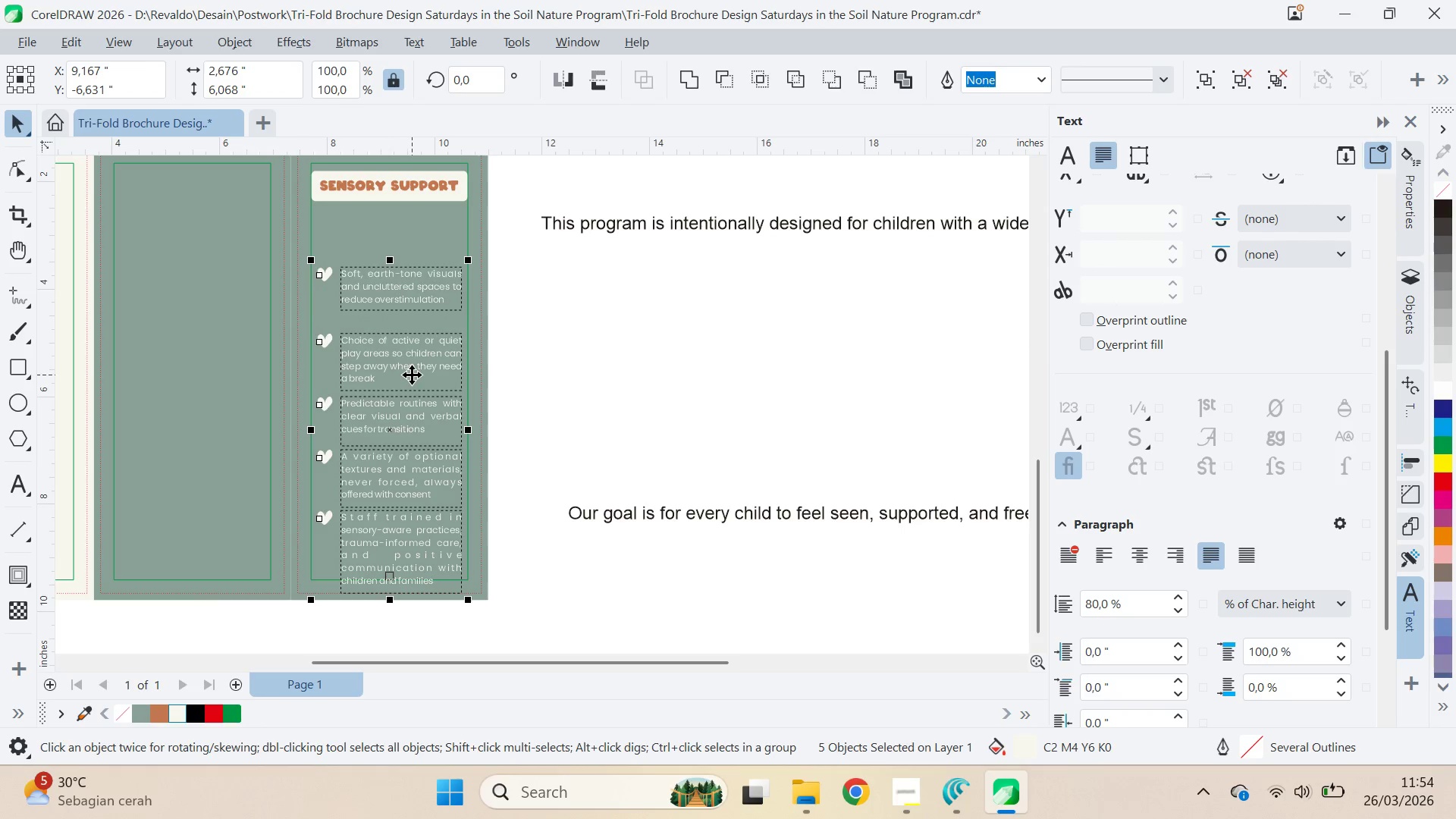 
key(Shift+ShiftLeft)
 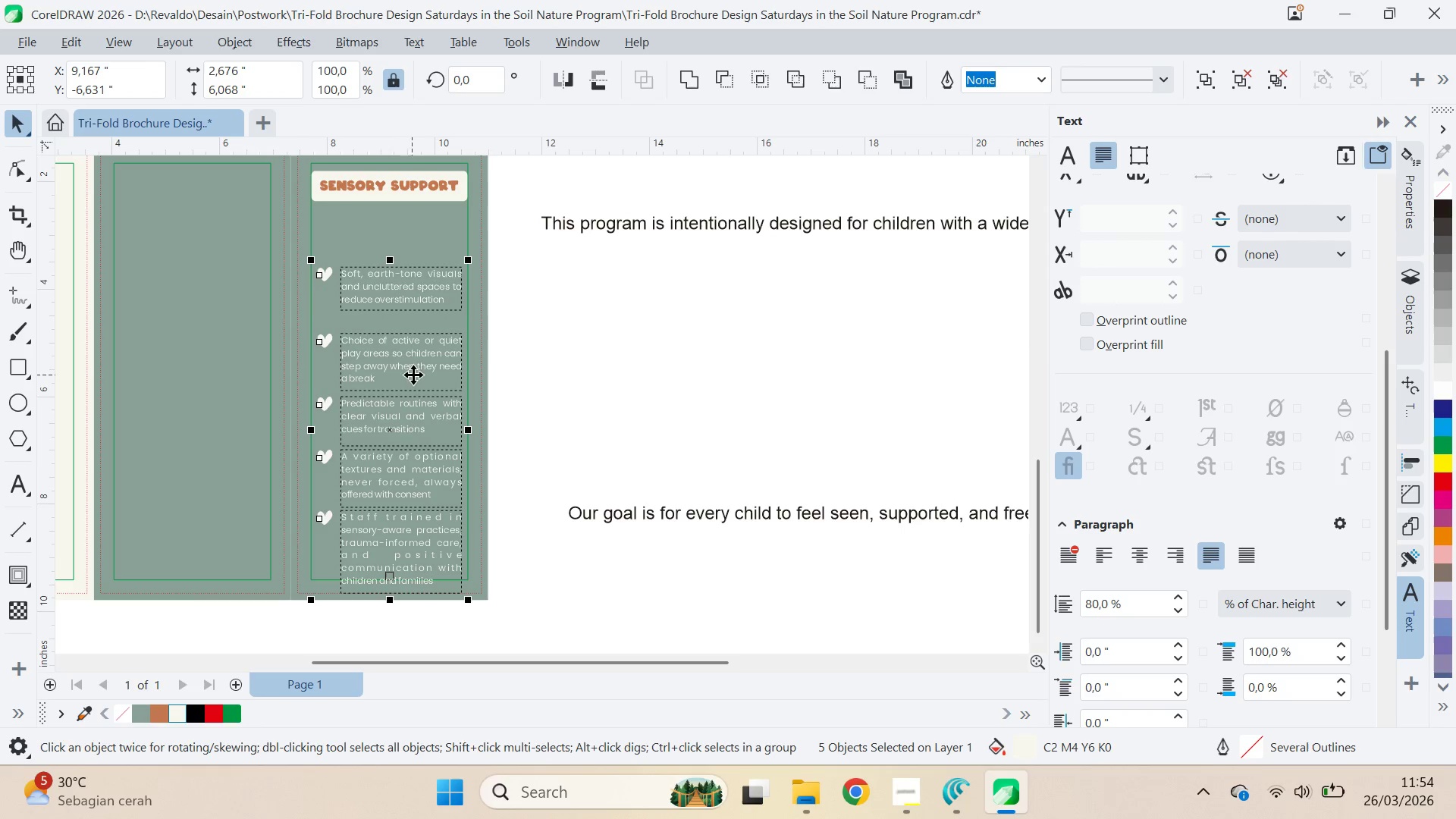 
key(Shift+ShiftLeft)
 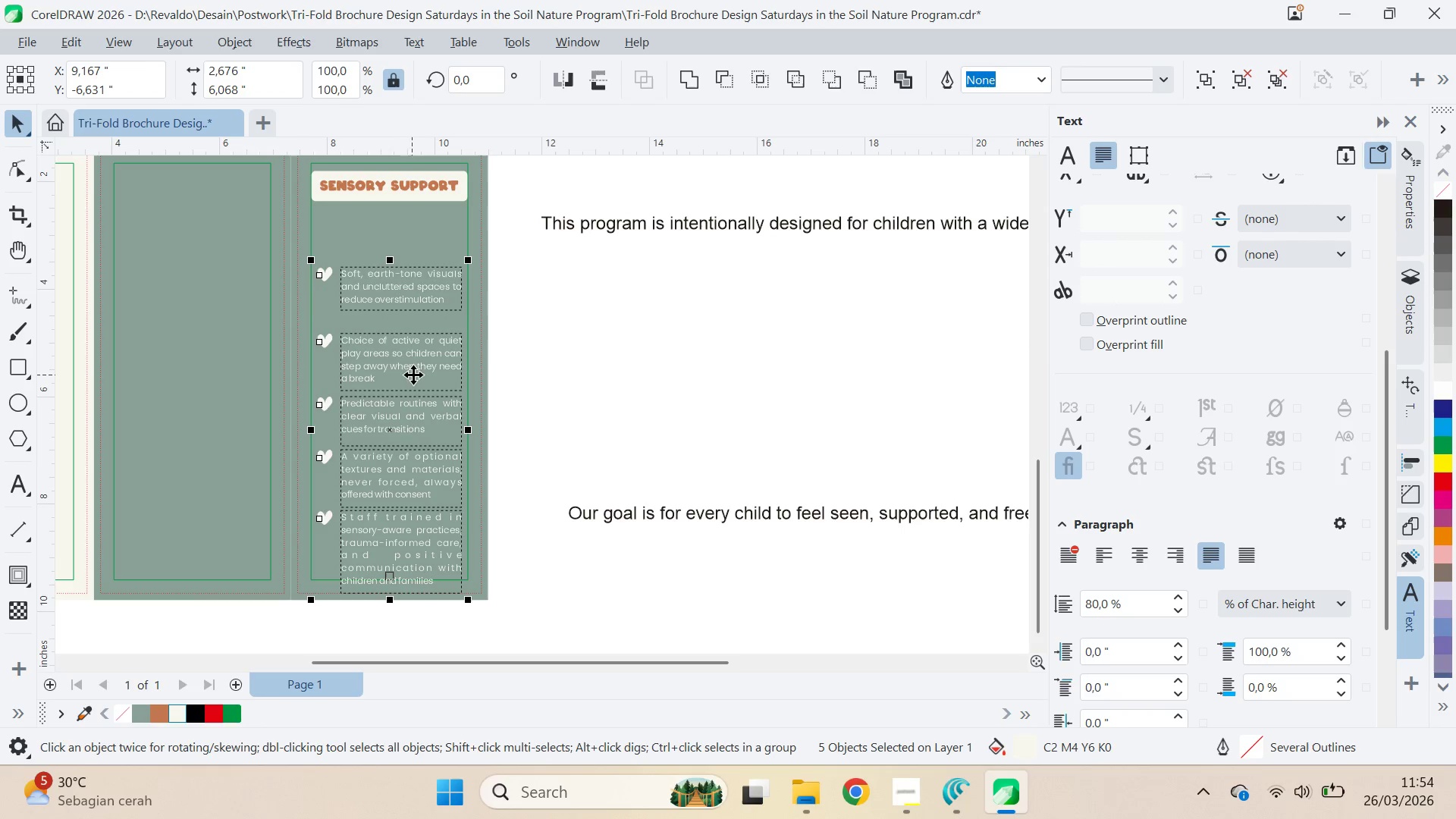 
key(Shift+ShiftLeft)
 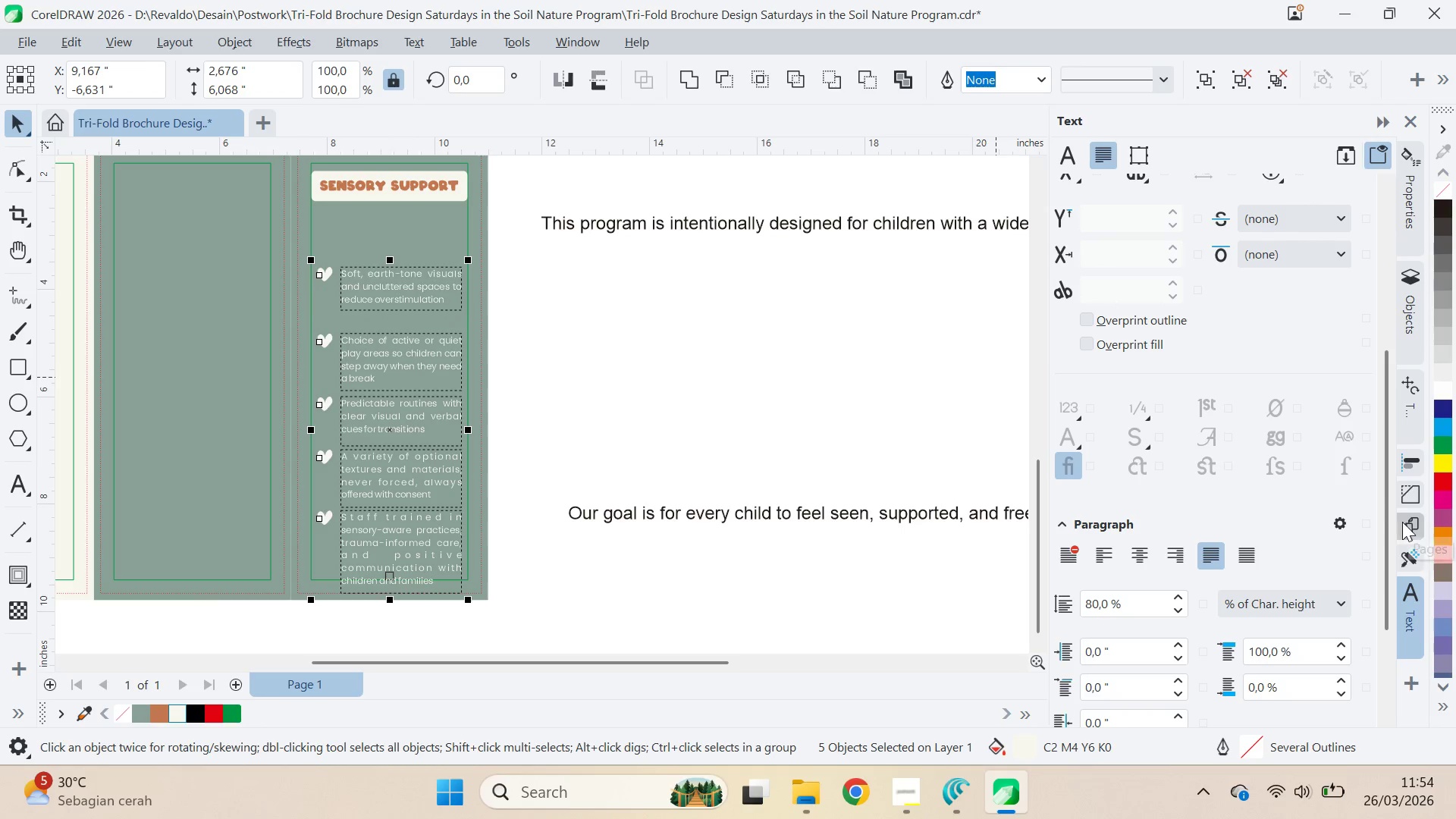 
left_click([1404, 460])
 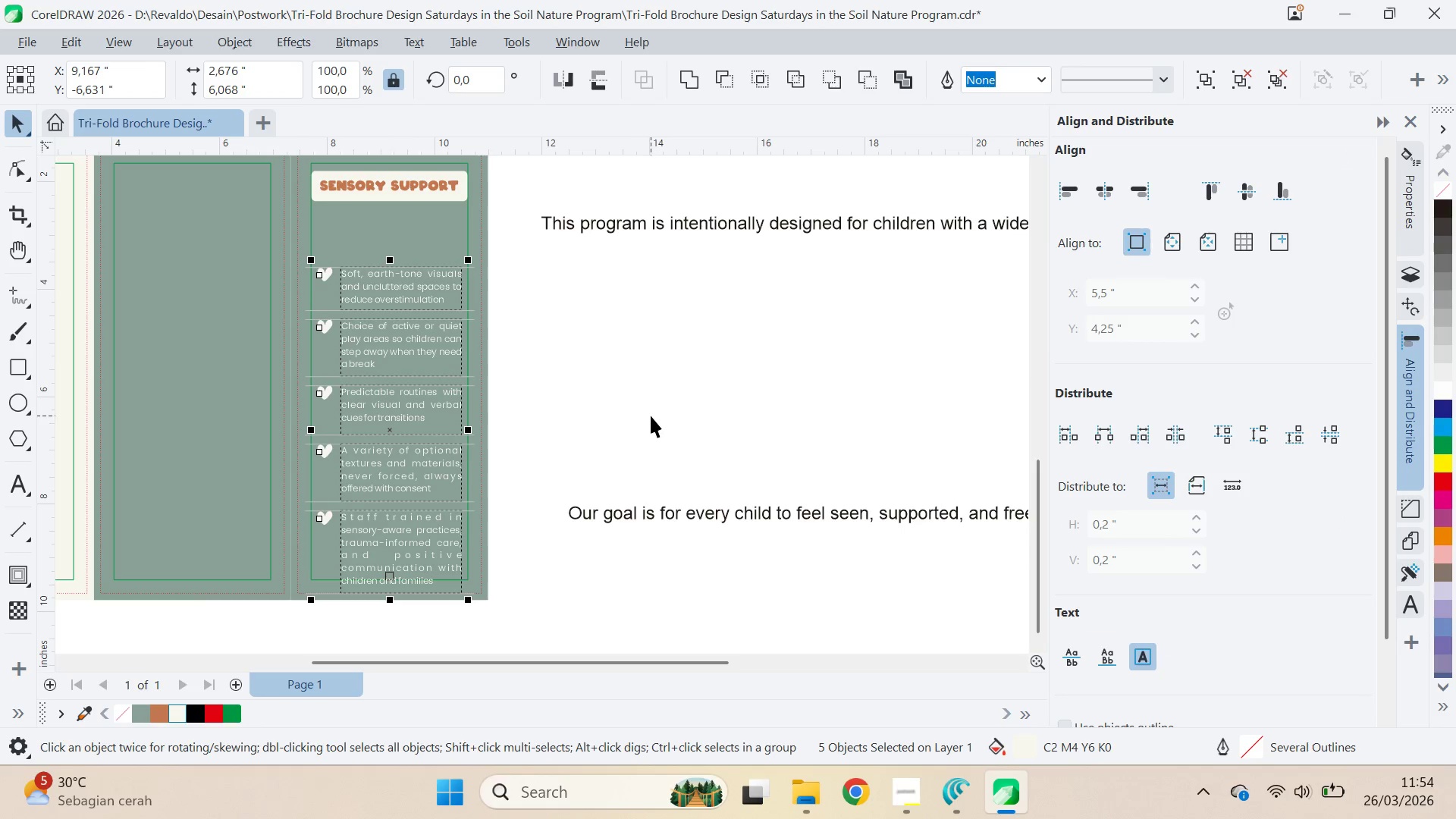 
key(Control+G)
 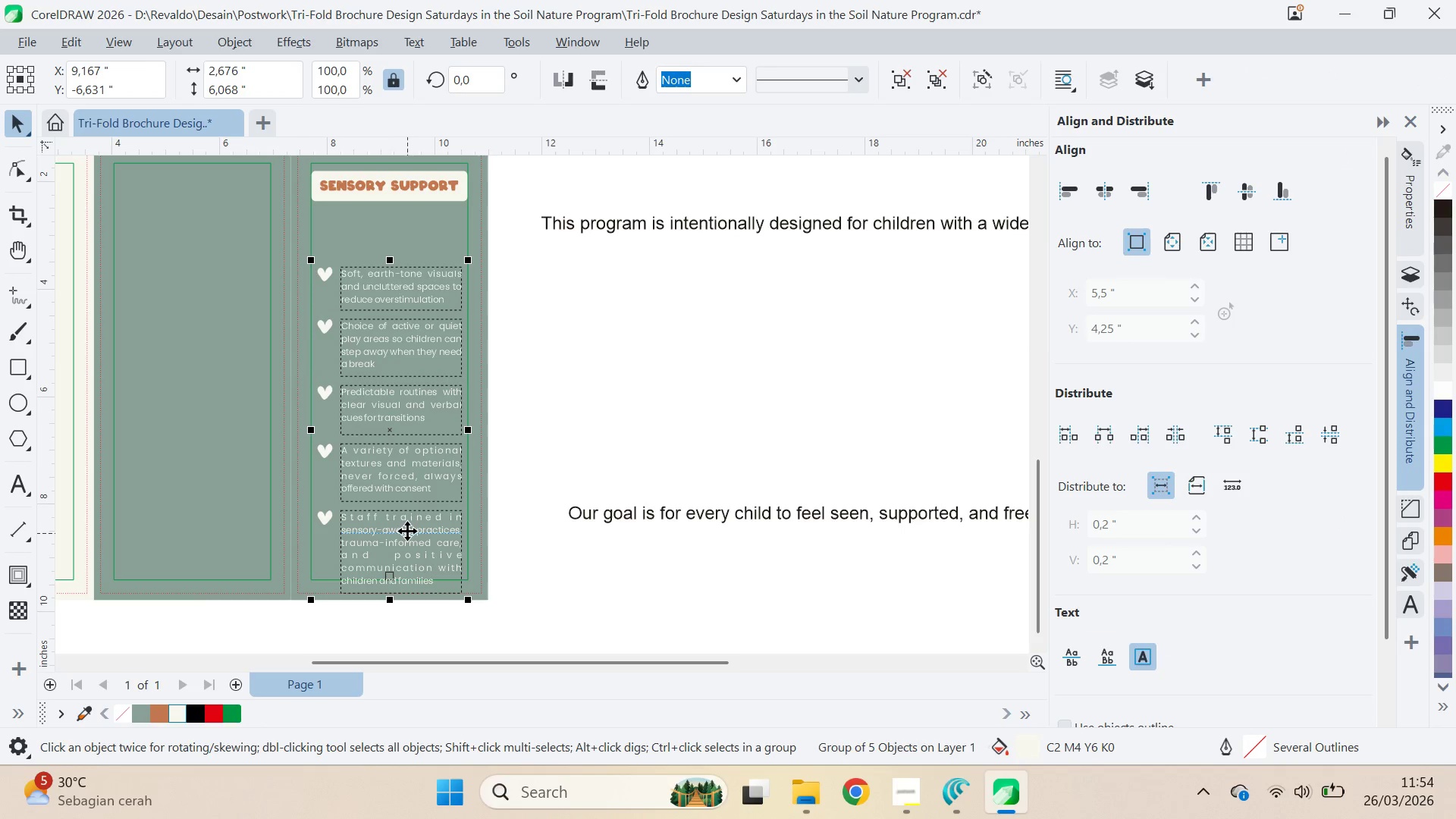 
left_click_drag(start_coordinate=[407, 535], to_coordinate=[403, 496])
 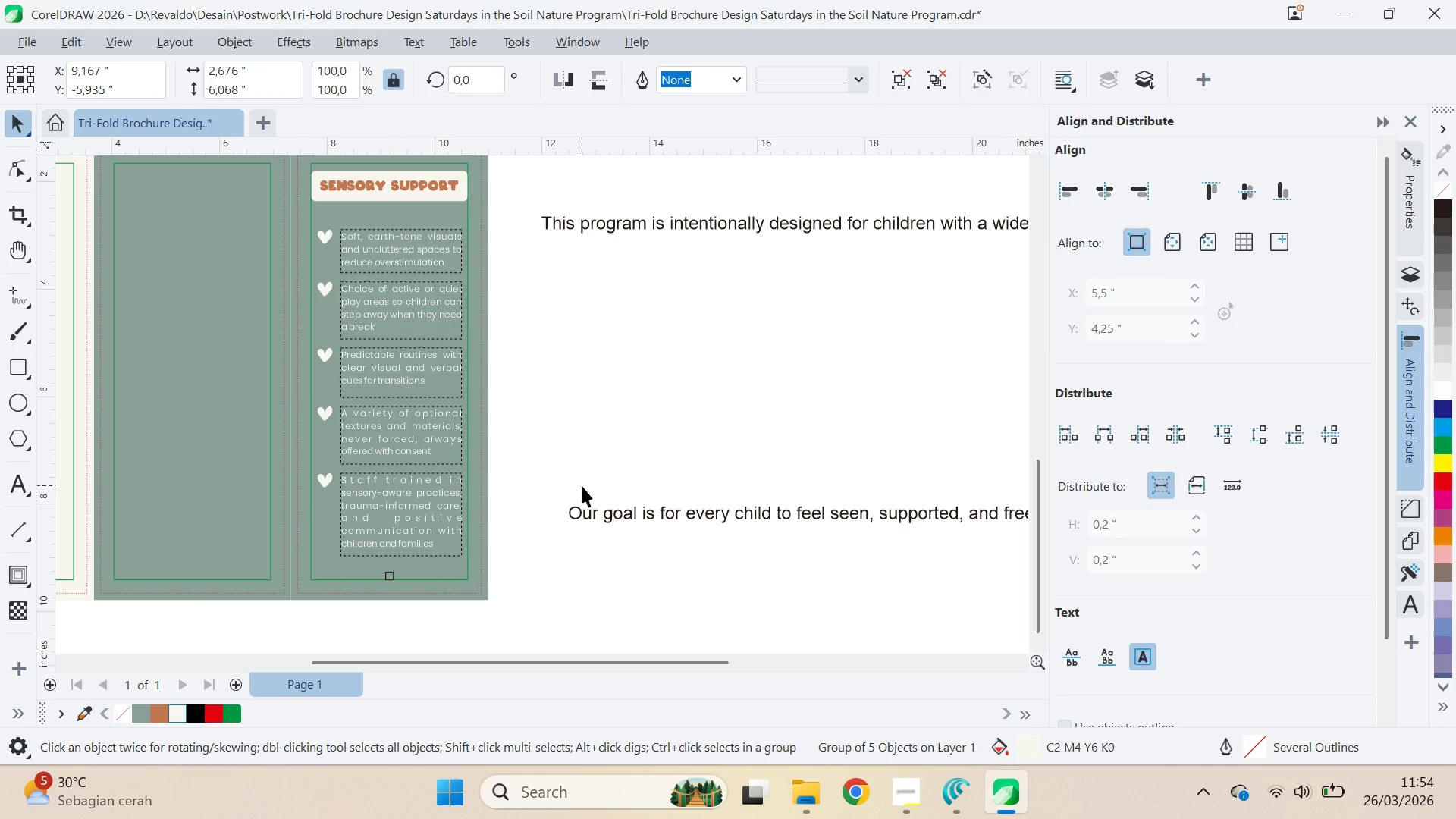 
hold_key(key=ShiftLeft, duration=1.5)
 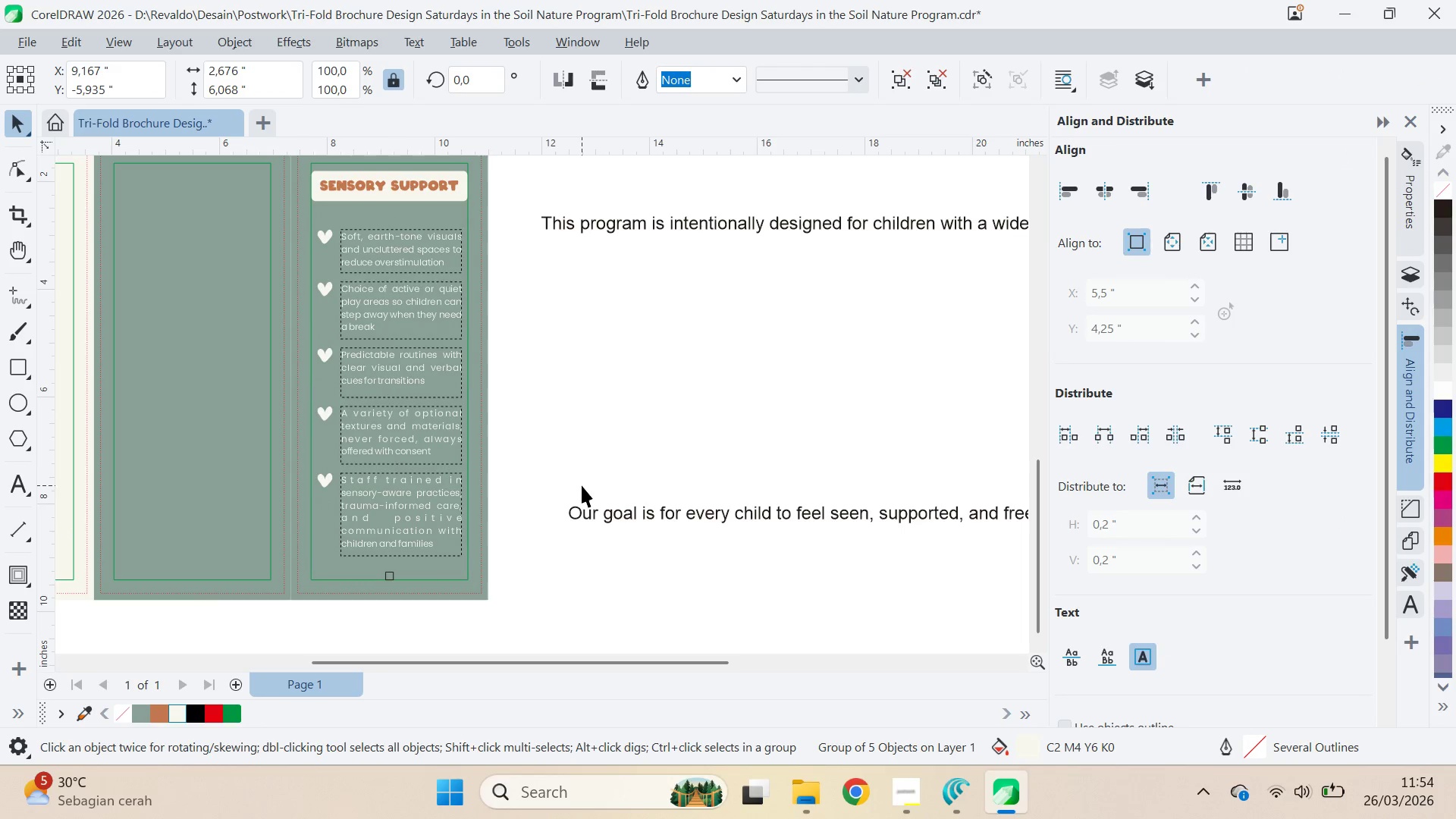 
key(Shift+ShiftLeft)
 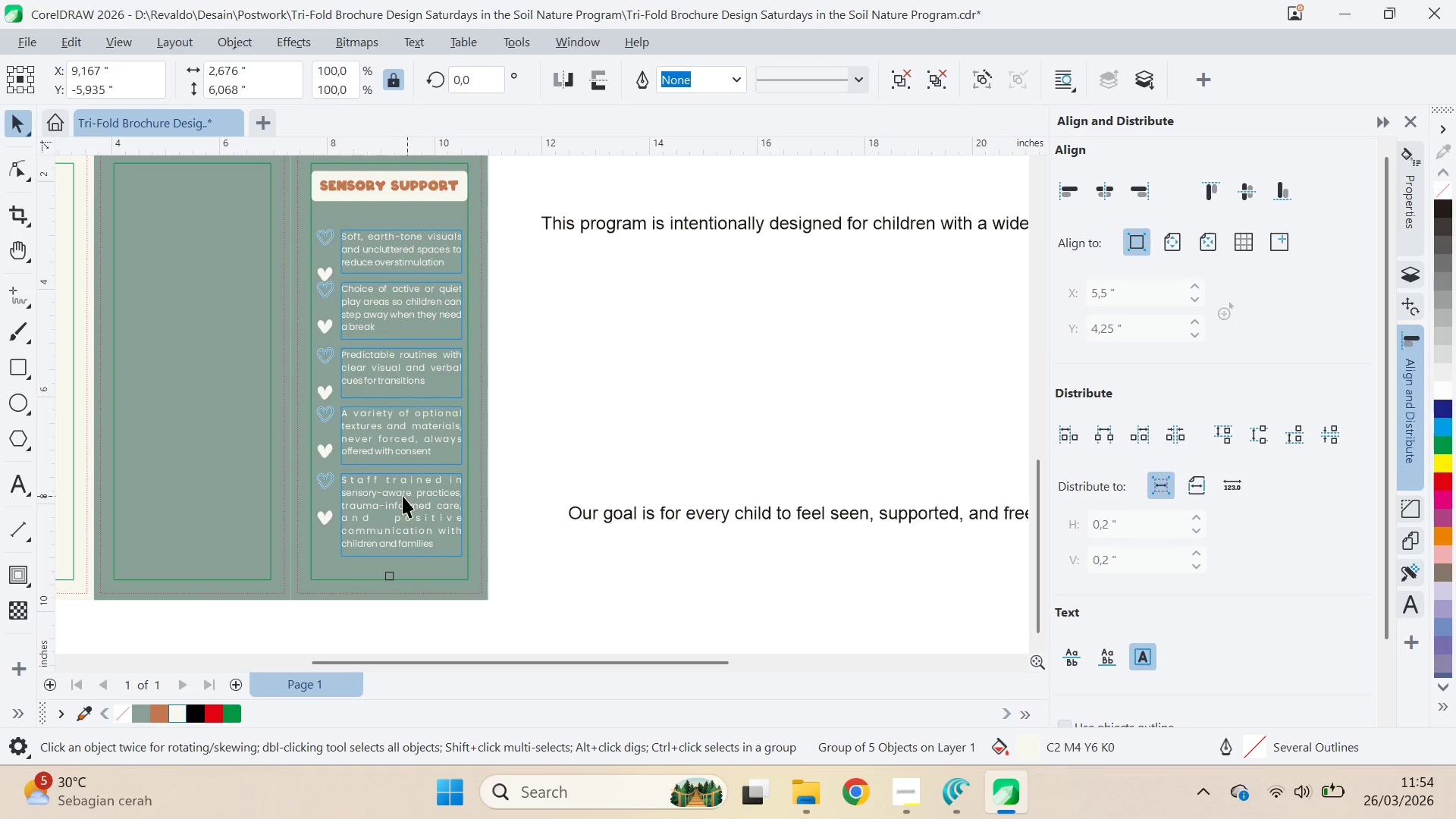 
key(Shift+ShiftLeft)
 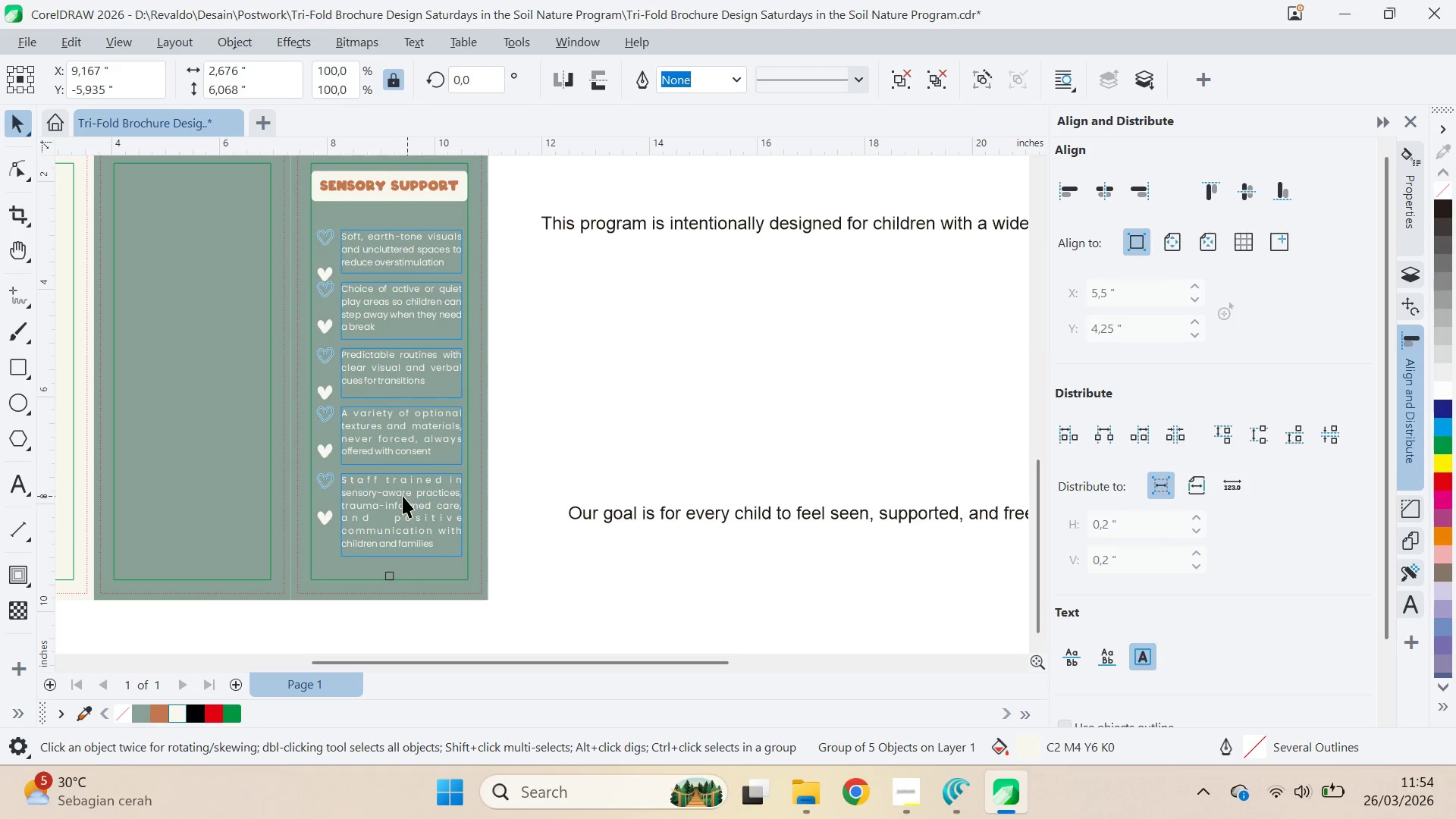 
key(Shift+ShiftLeft)
 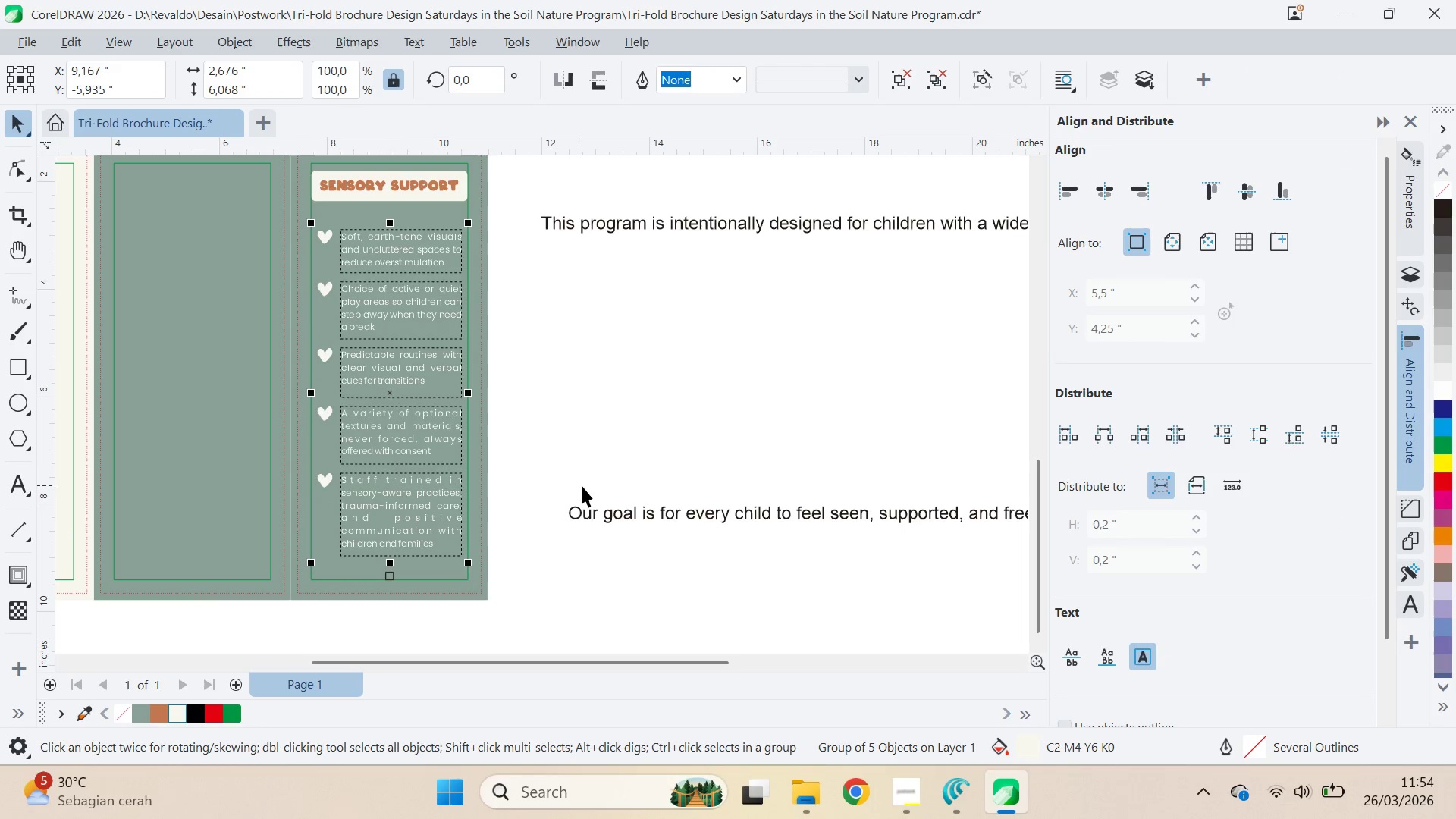 
left_click([582, 485])
 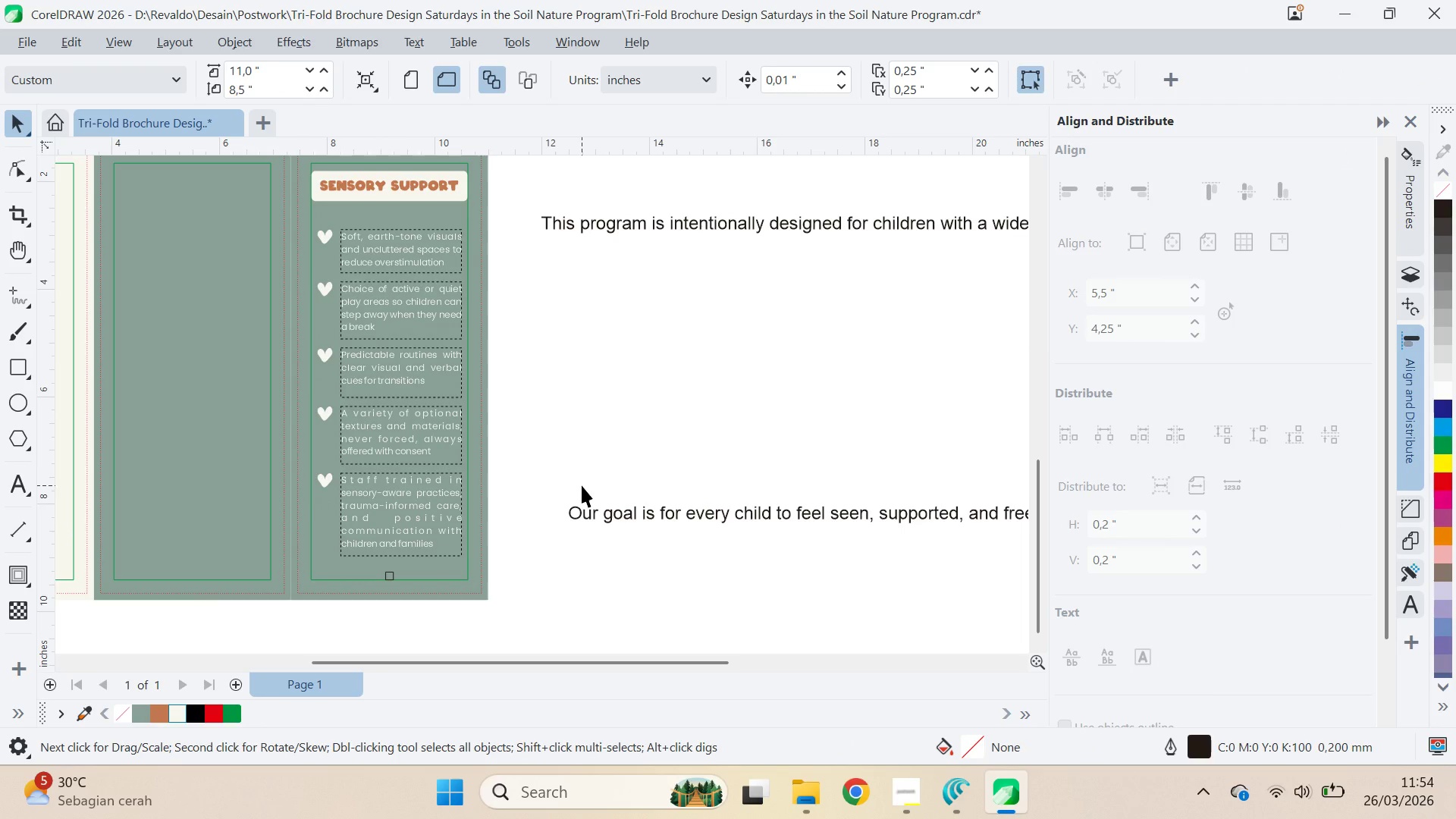 
left_click([453, 497])
 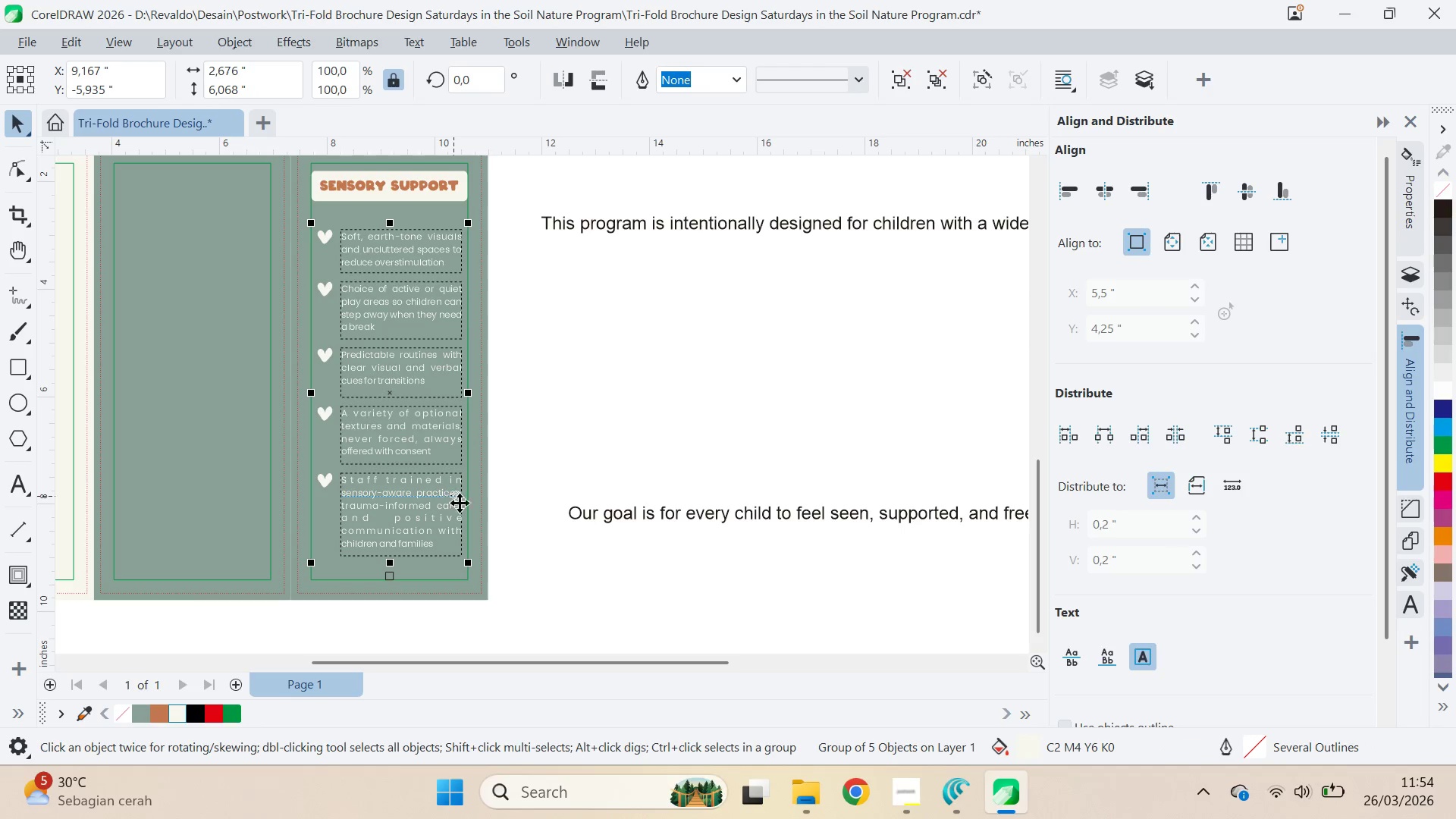 
key(Control+U)
 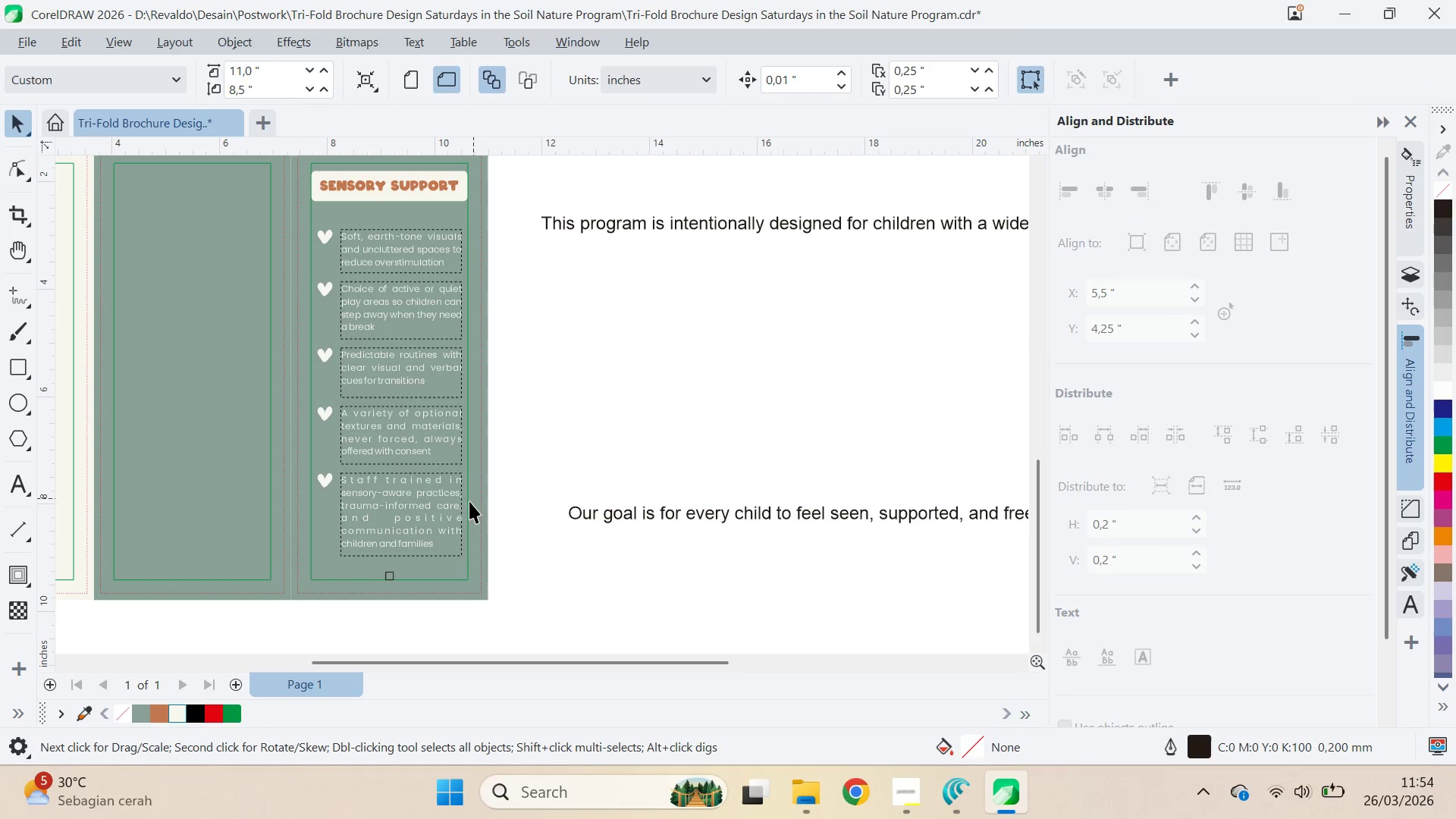 
left_click_drag(start_coordinate=[420, 513], to_coordinate=[420, 498])
 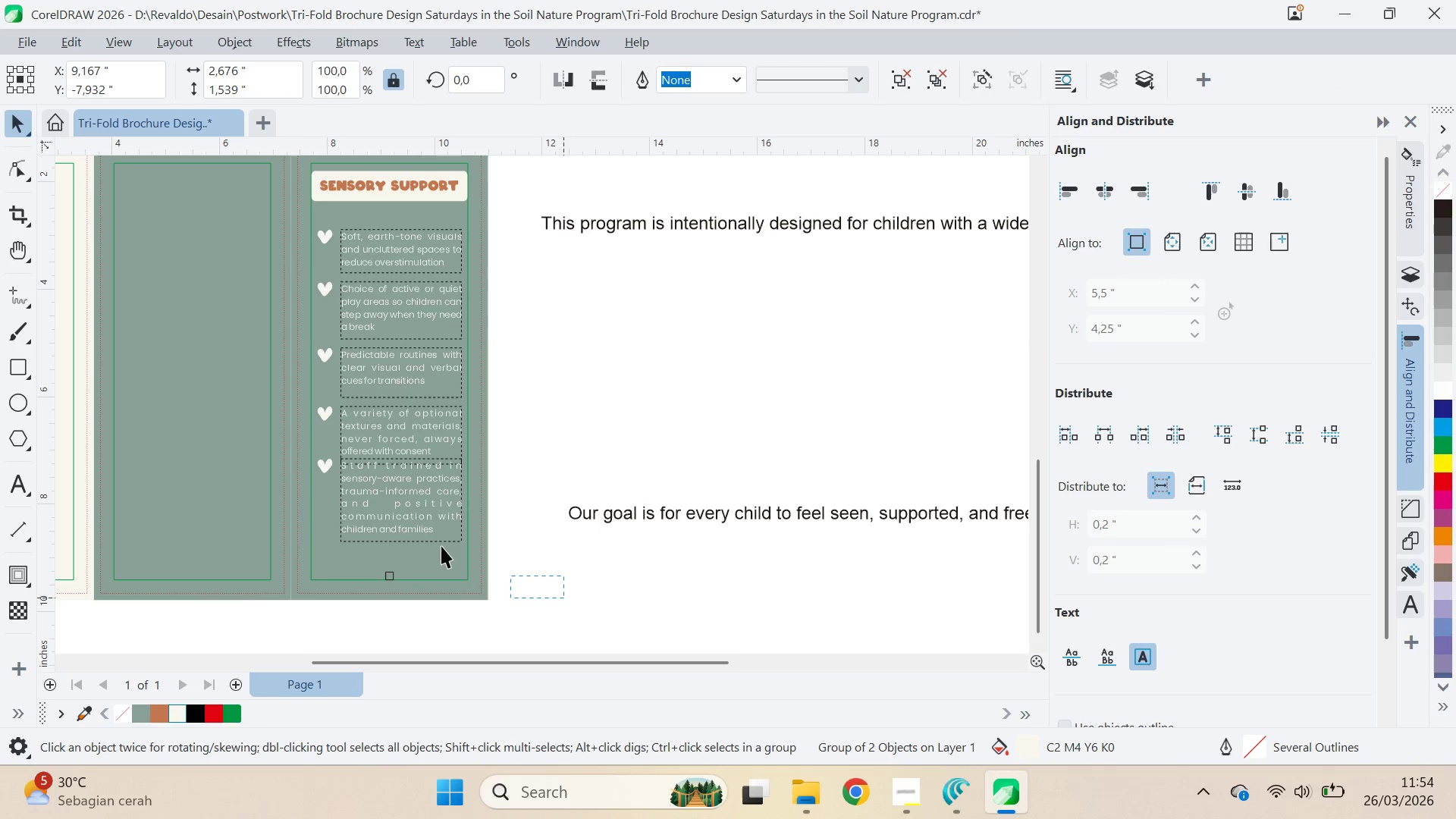 
hold_key(key=ShiftLeft, duration=0.97)
 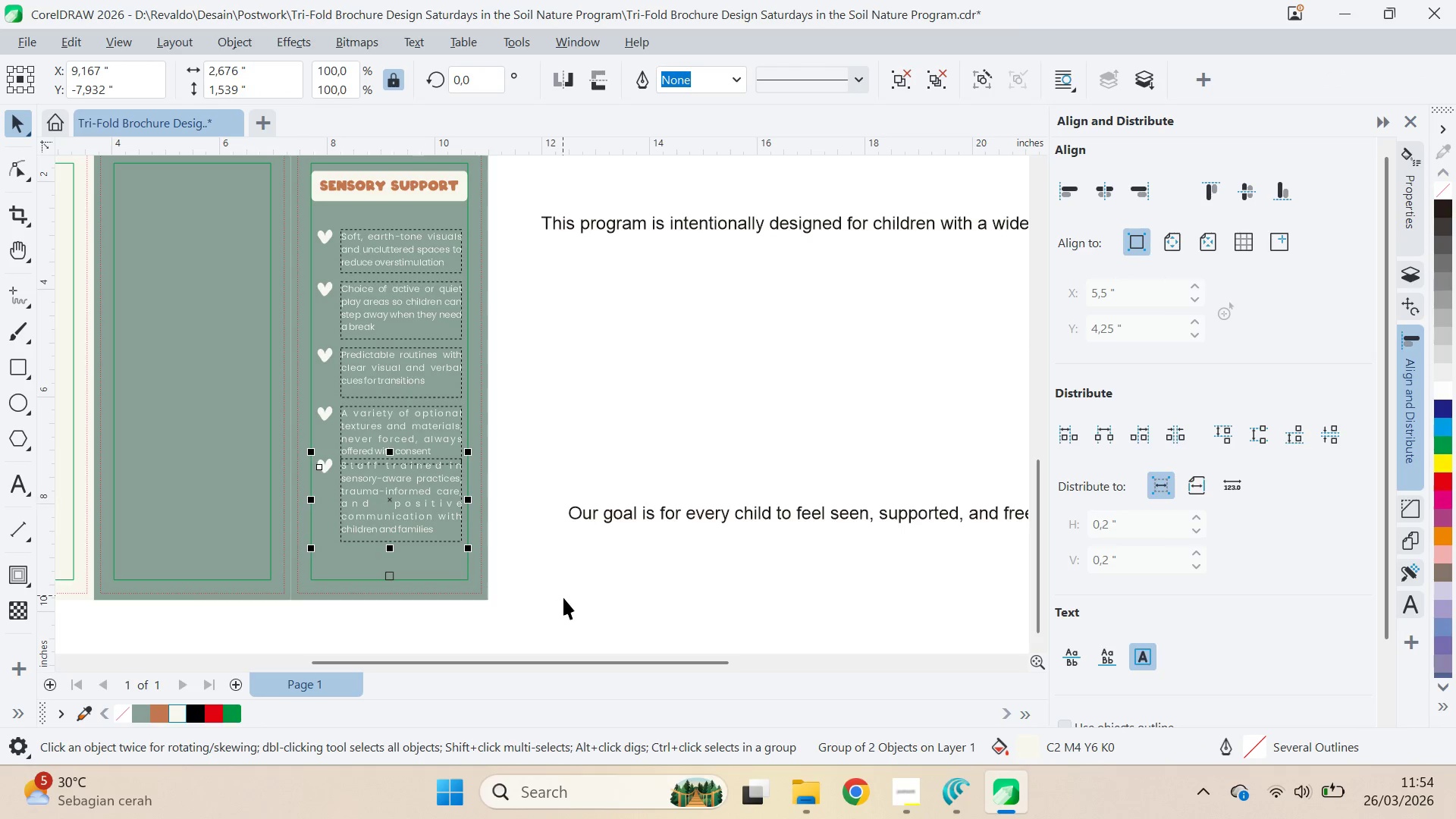 
left_click_drag(start_coordinate=[563, 598], to_coordinate=[265, 221])
 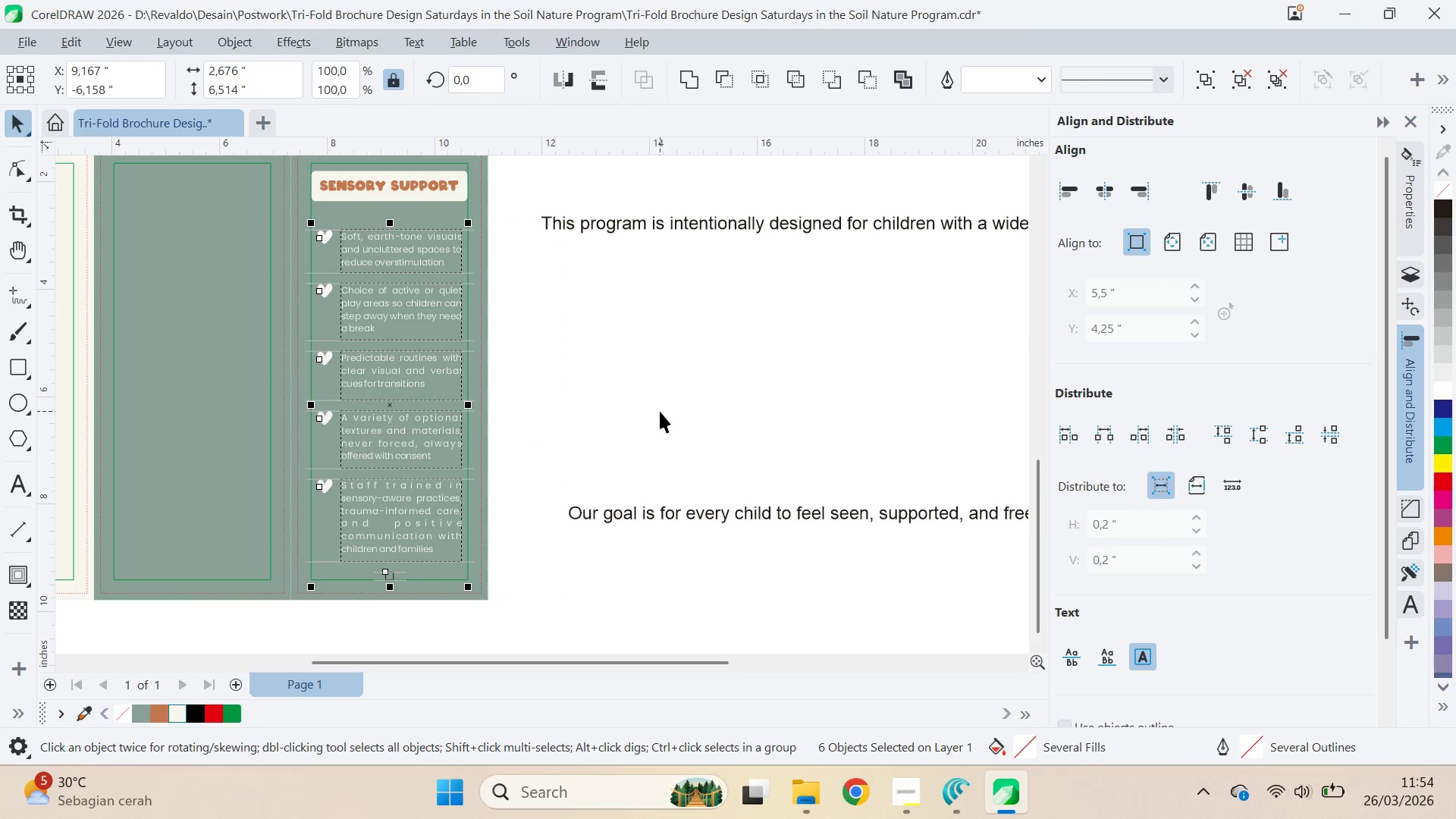 
key(Control+Z)
 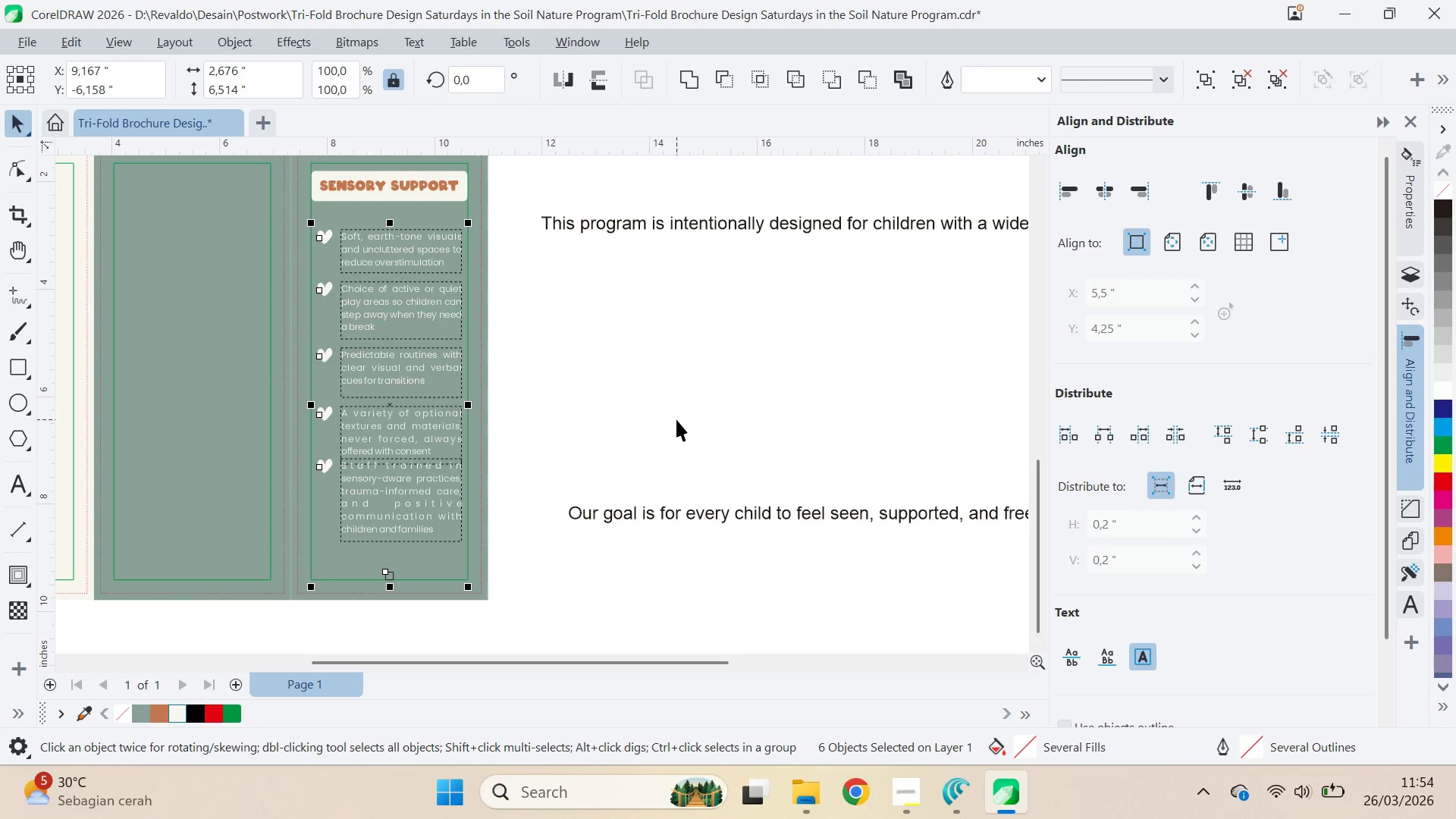 
hold_key(key=ShiftLeft, duration=0.77)
left_click([392, 572])
 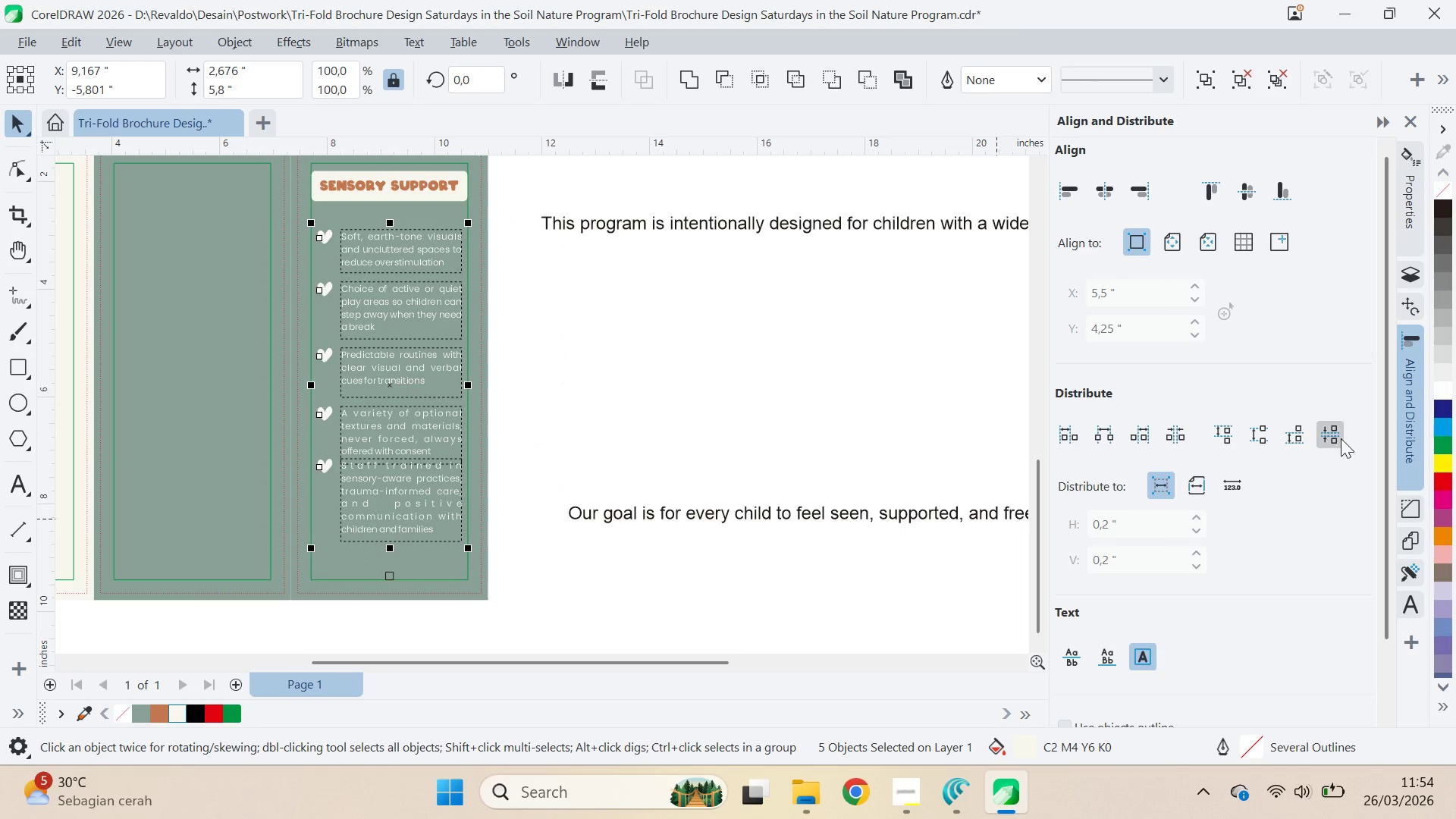 
left_click([1341, 431])
 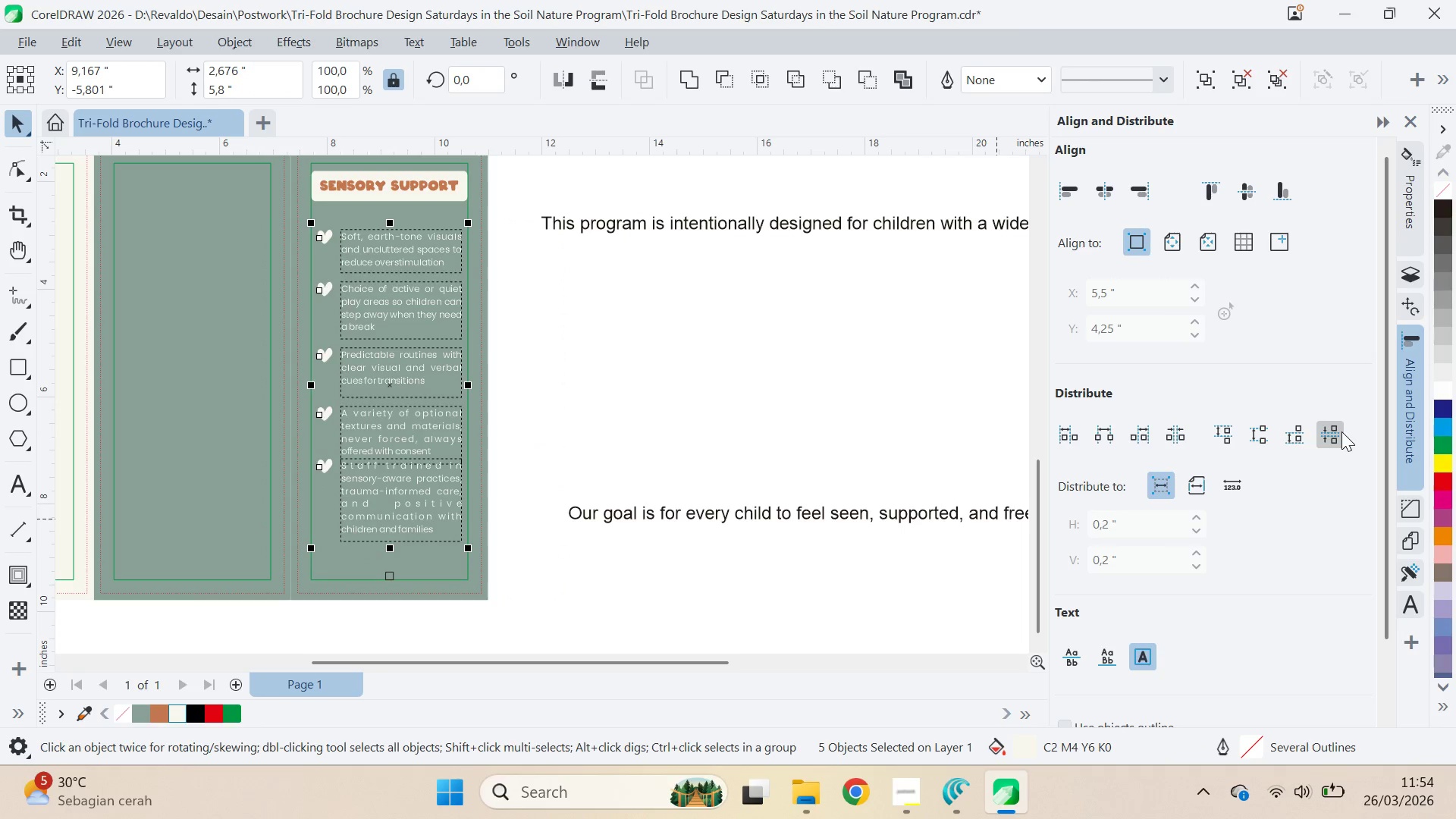 
mouse_move([1324, 438])
 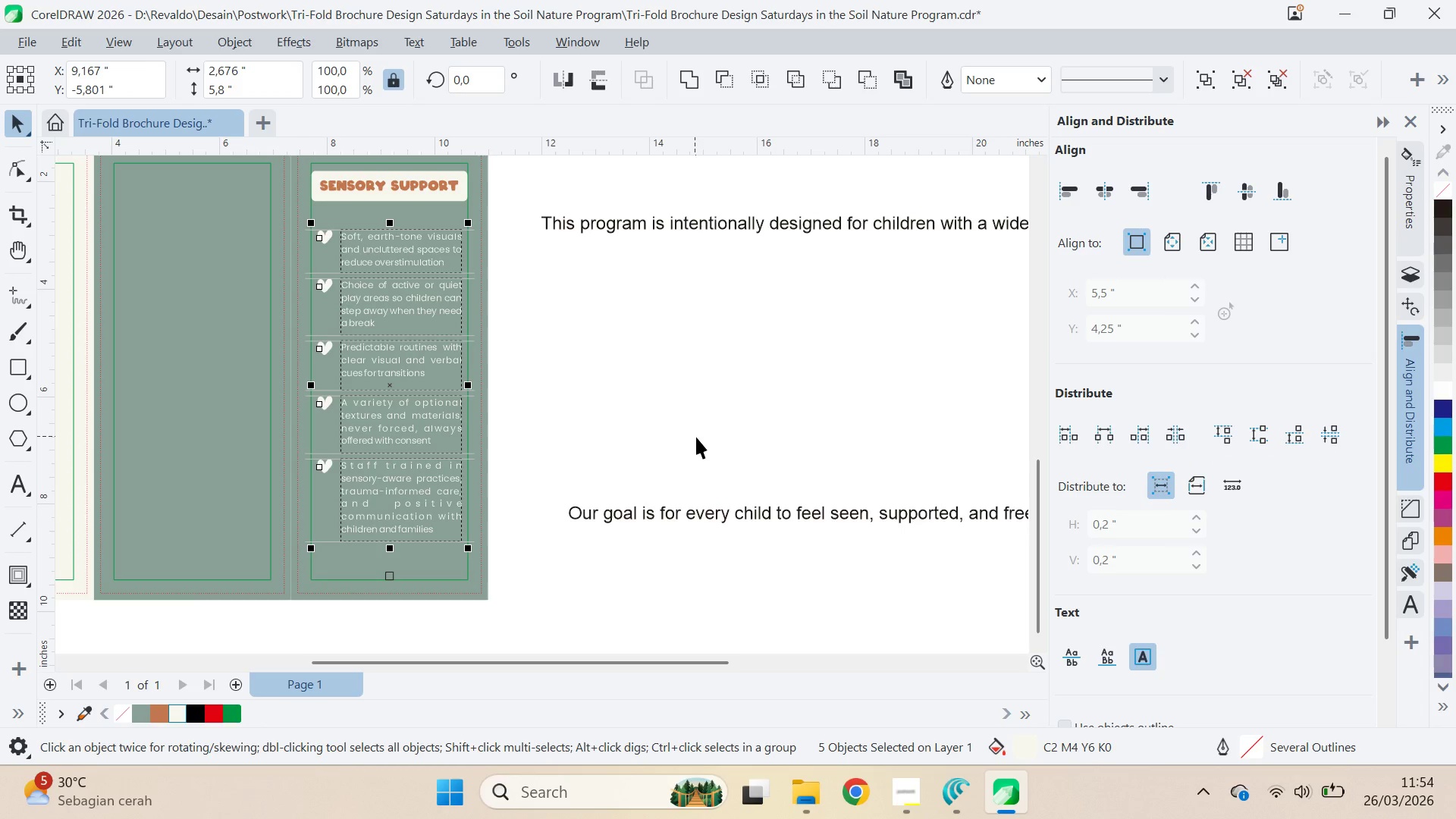 
scroll: coordinate [662, 406], scroll_direction: down, amount: 1.0
 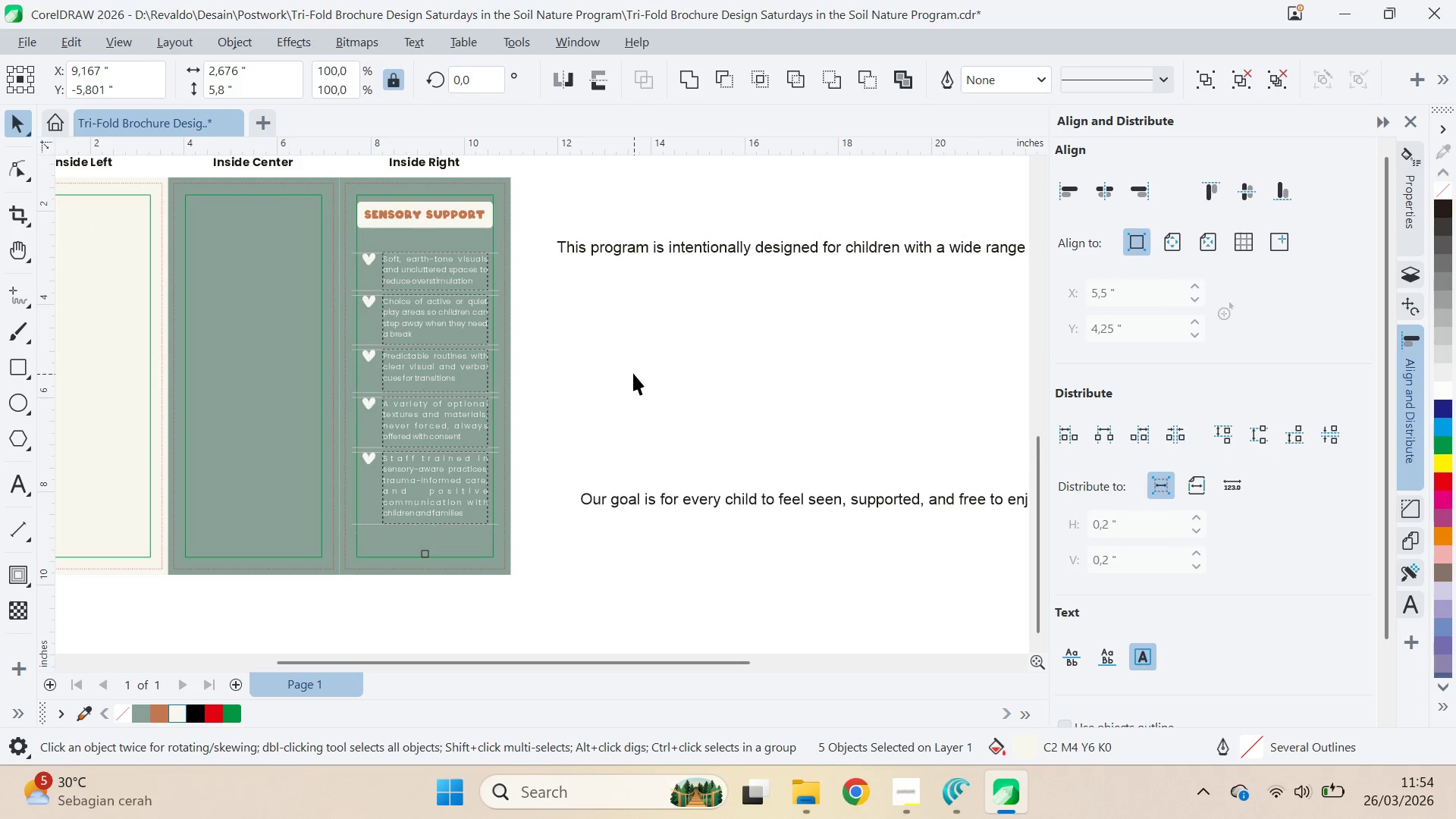 
left_click_drag(start_coordinate=[450, 491], to_coordinate=[450, 486])
 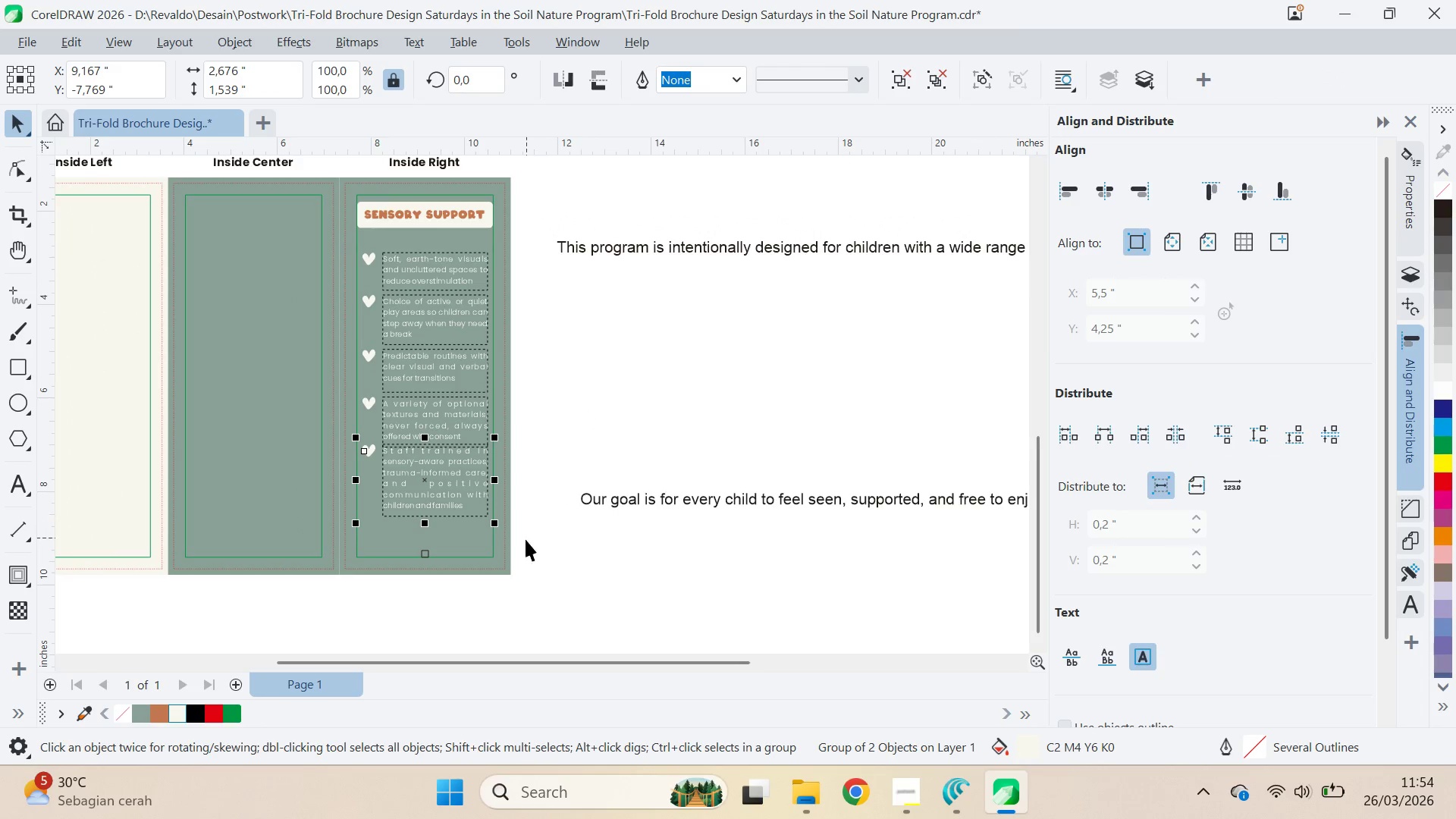 
hold_key(key=ShiftLeft, duration=0.67)
 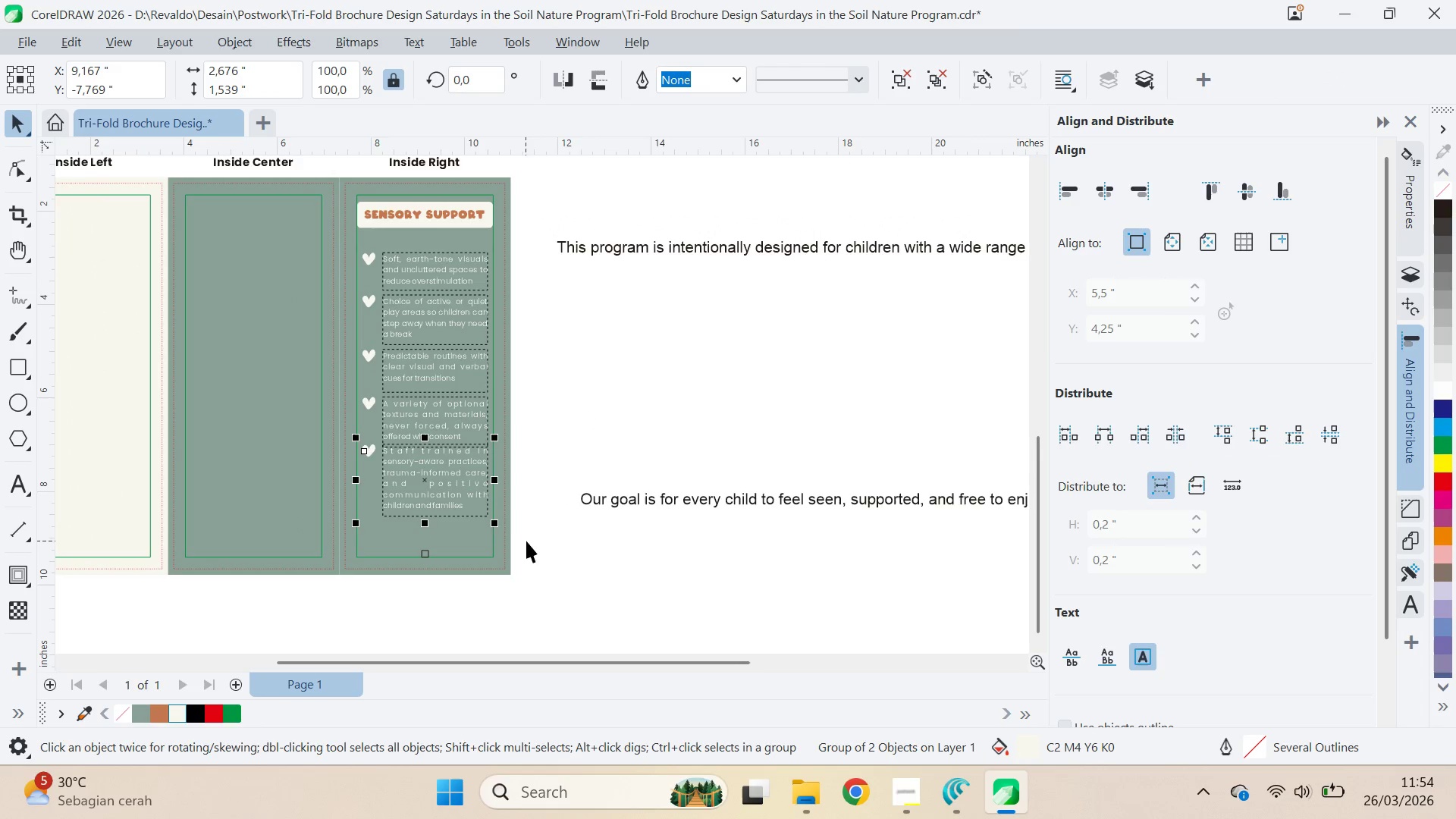 
left_click_drag(start_coordinate=[532, 548], to_coordinate=[333, 243])
 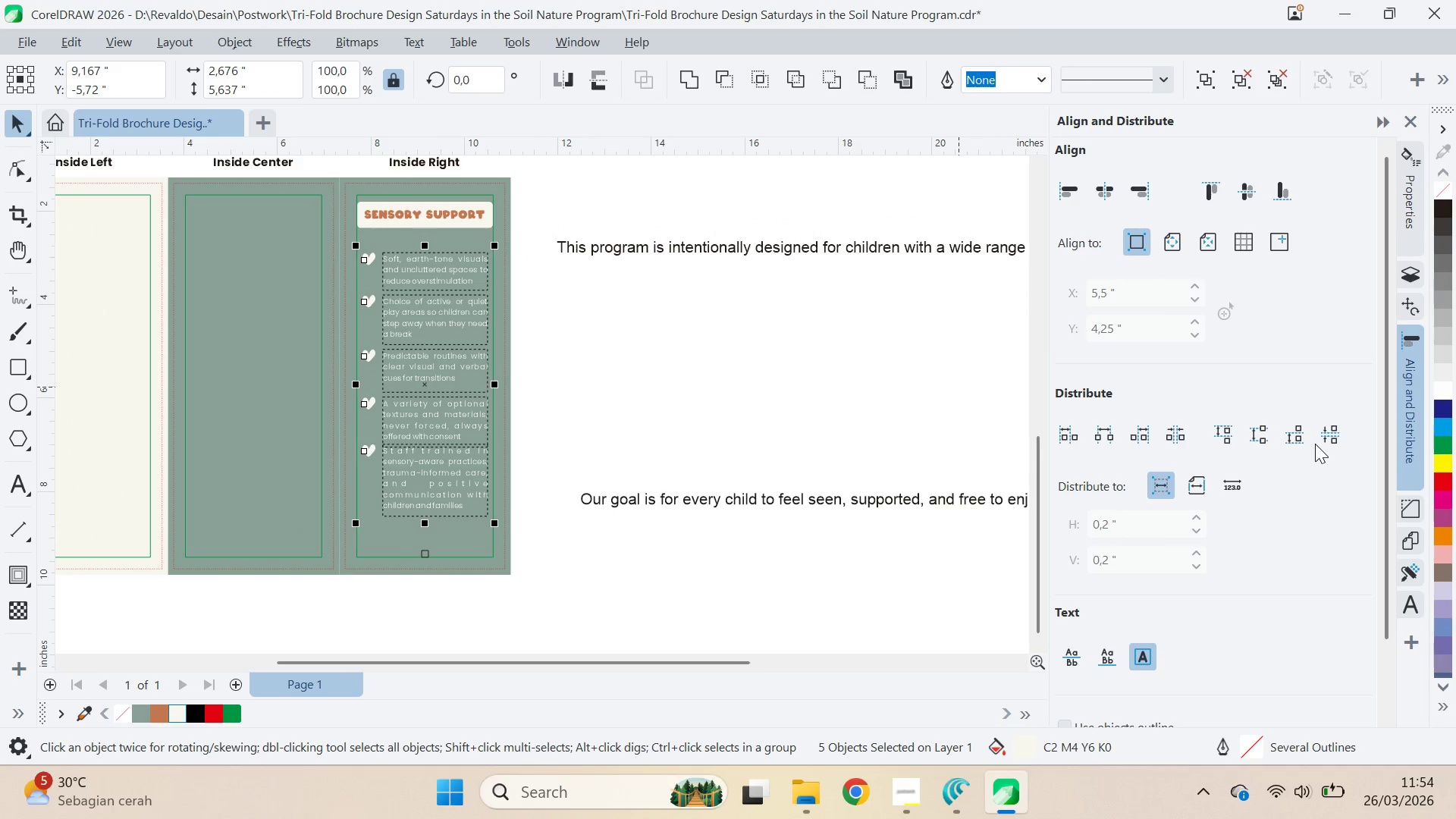 
double_click([1323, 437])
 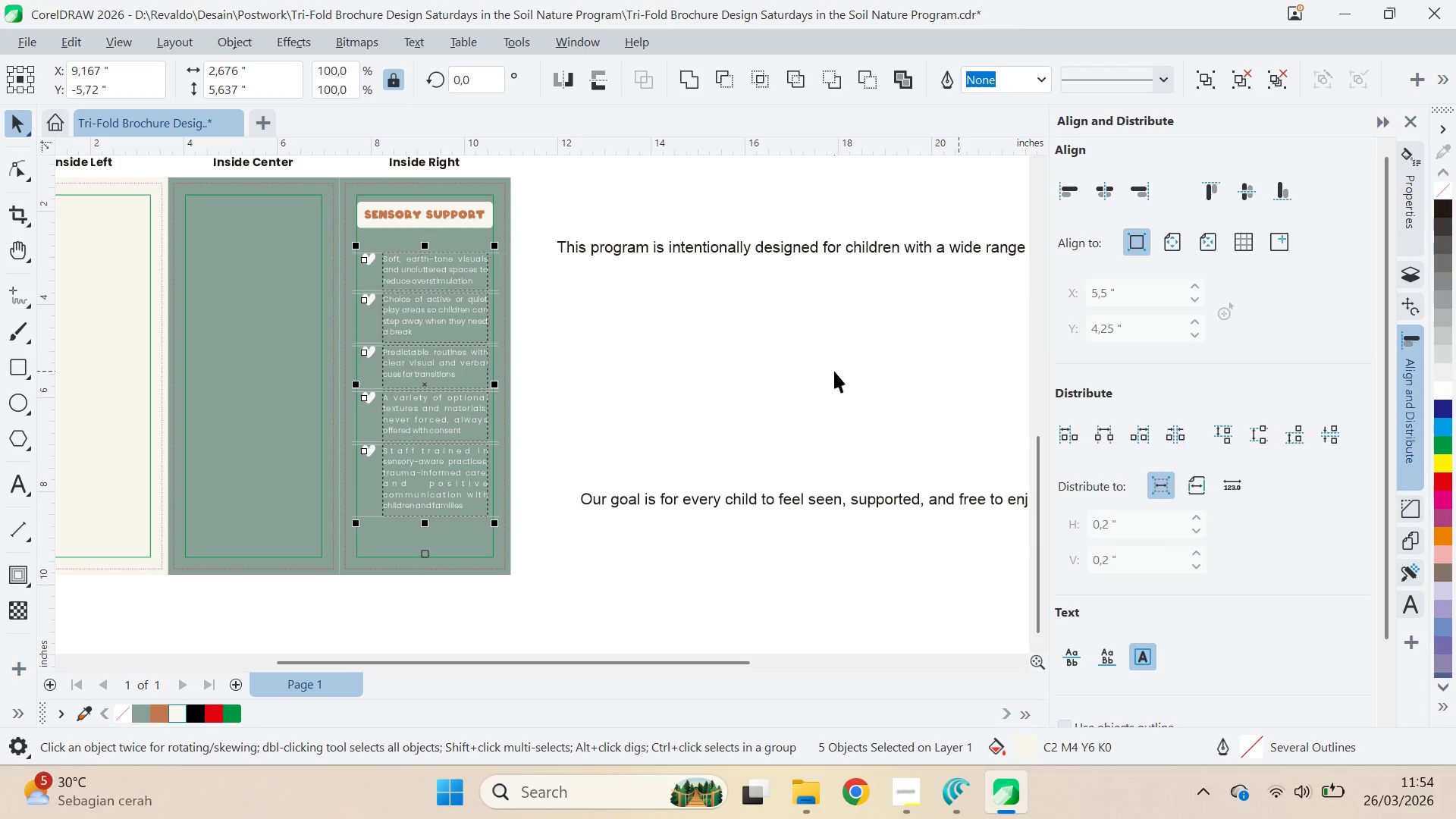 
left_click([814, 369])
 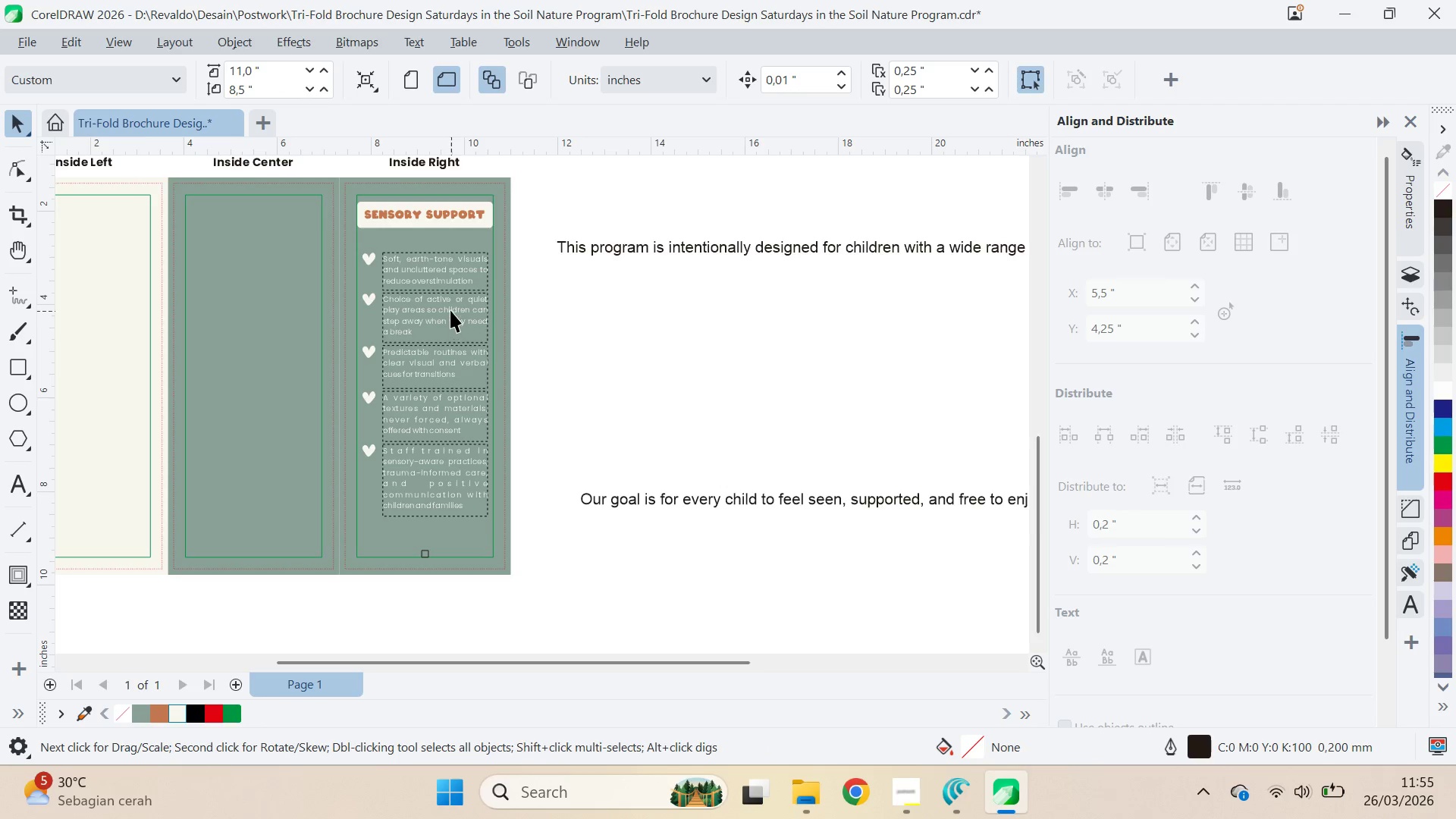 
scroll: coordinate [452, 310], scroll_direction: up, amount: 4.0
 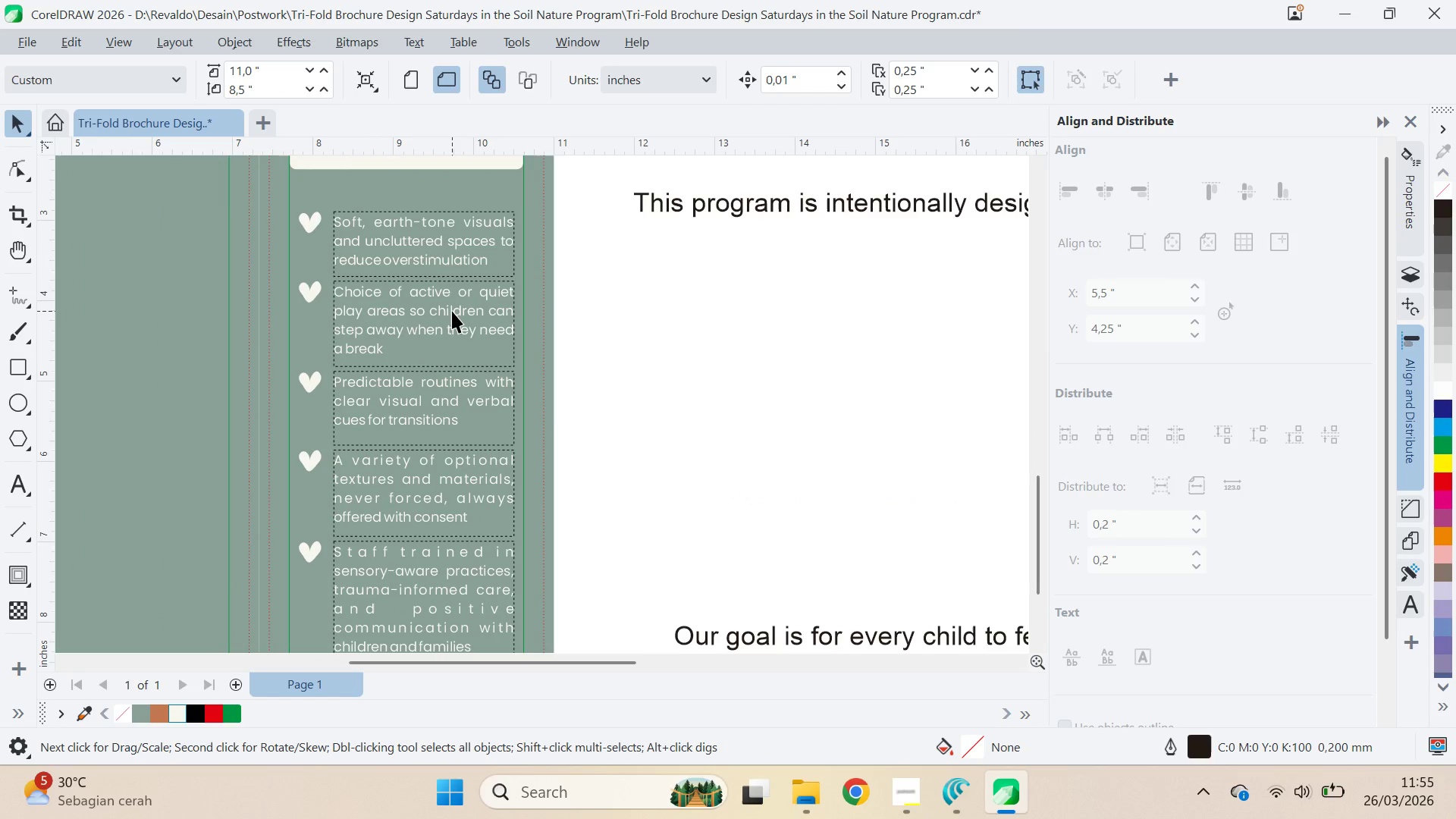 
left_click([480, 431])
 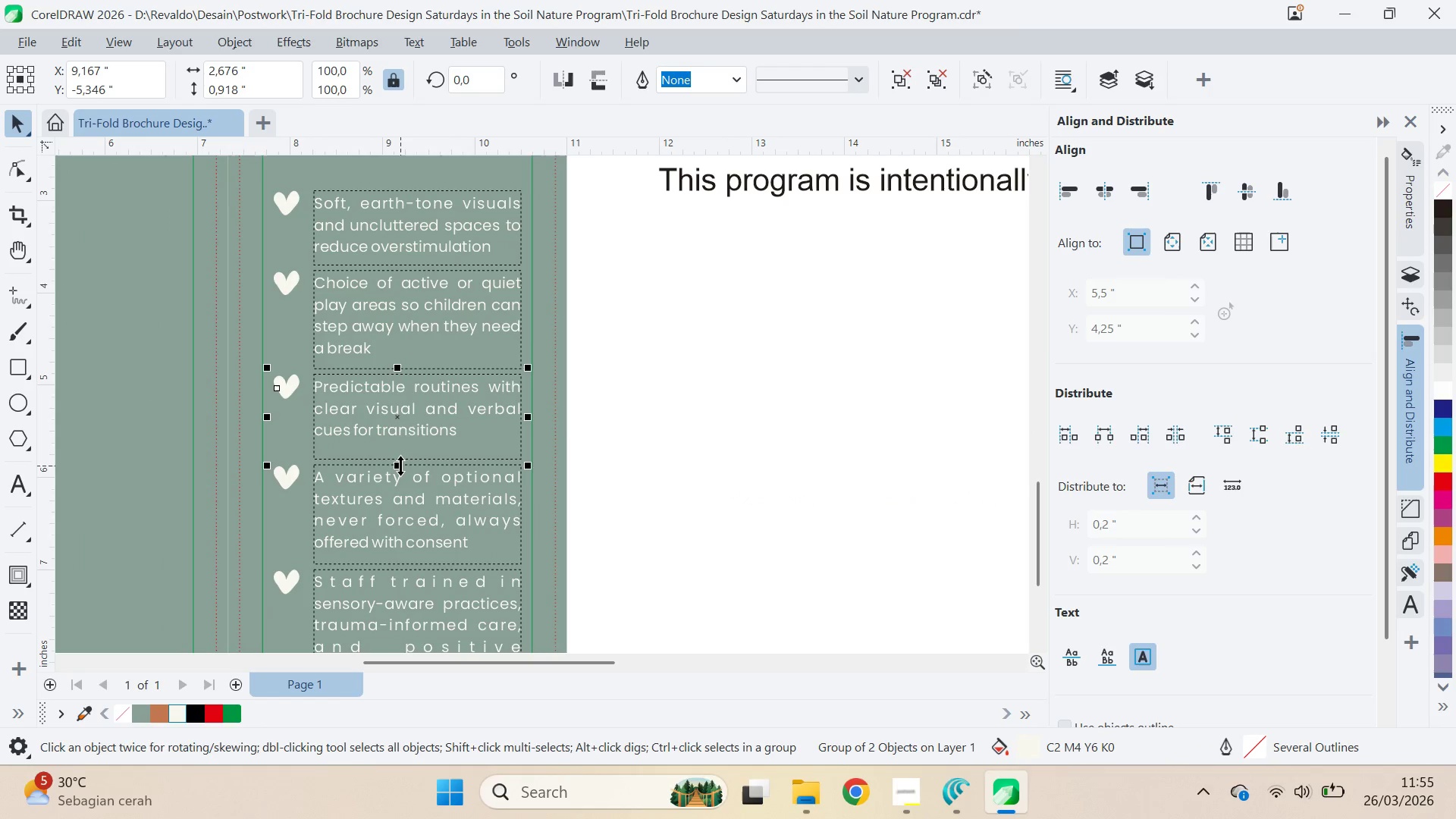 
scroll: coordinate [467, 352], scroll_direction: up, amount: 1.0
 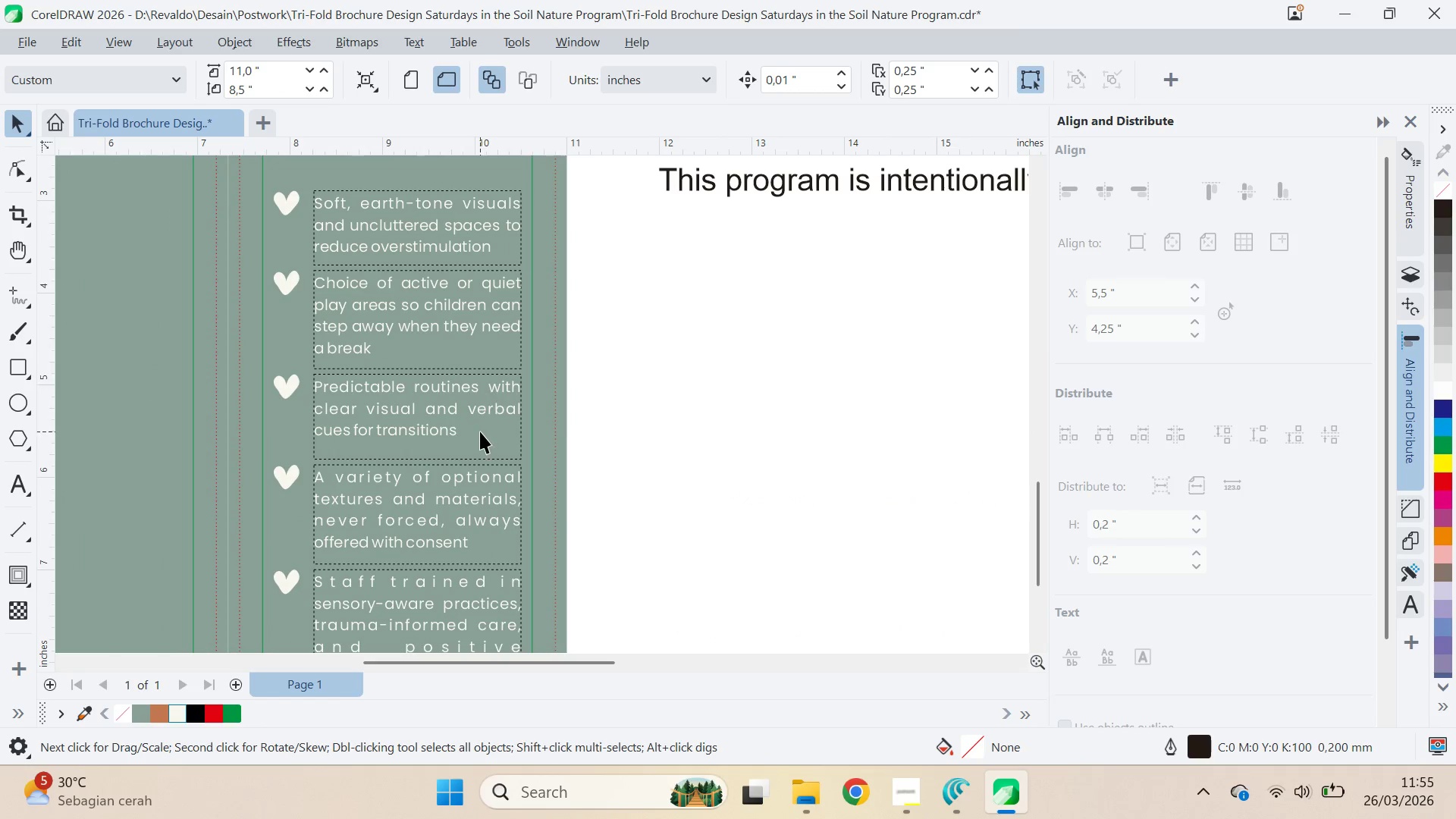 
left_click_drag(start_coordinate=[400, 466], to_coordinate=[410, 449])
 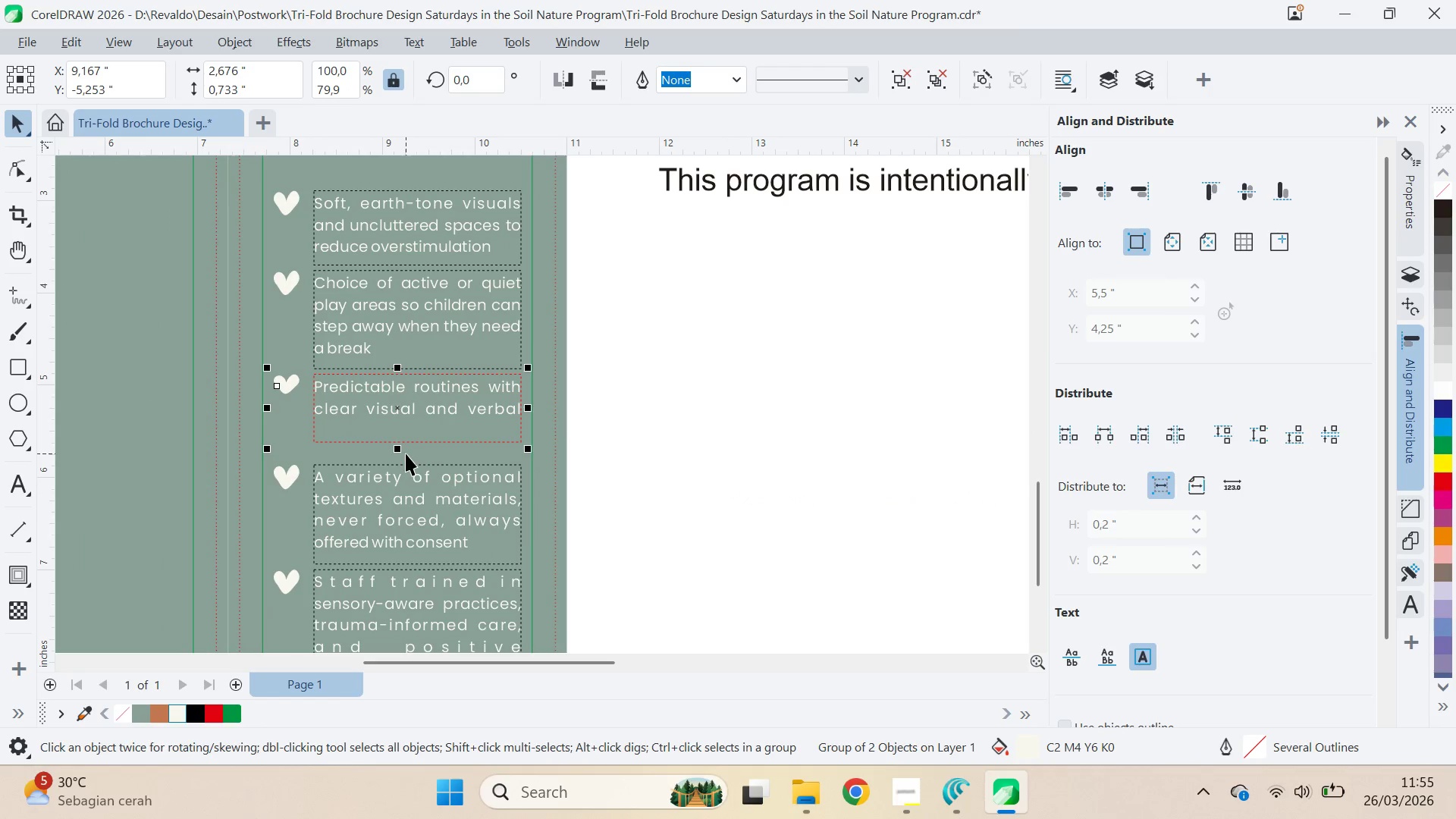 
left_click_drag(start_coordinate=[400, 450], to_coordinate=[404, 457])
 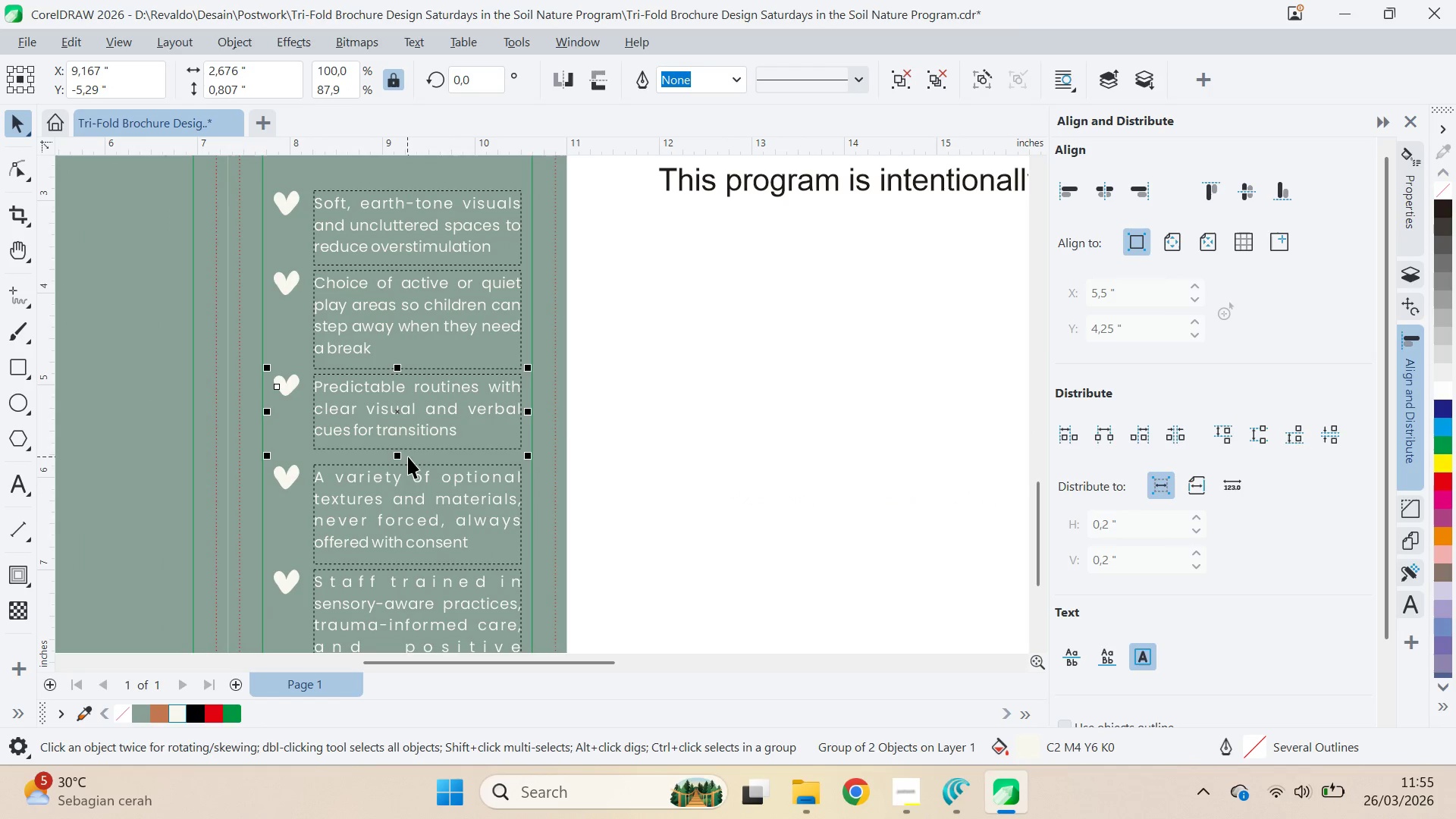 
key(Control+Z)
 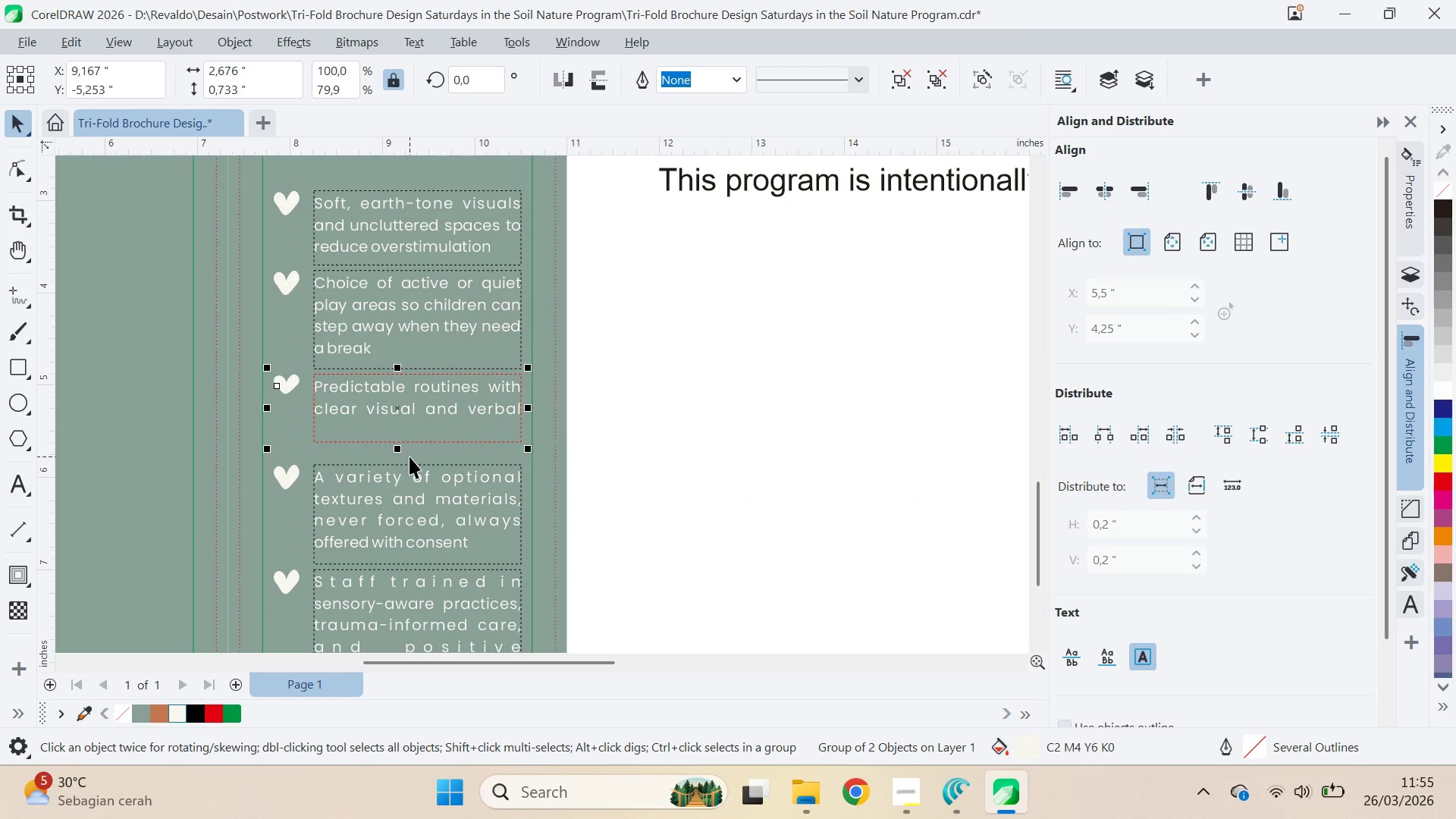 
key(Control+Z)
 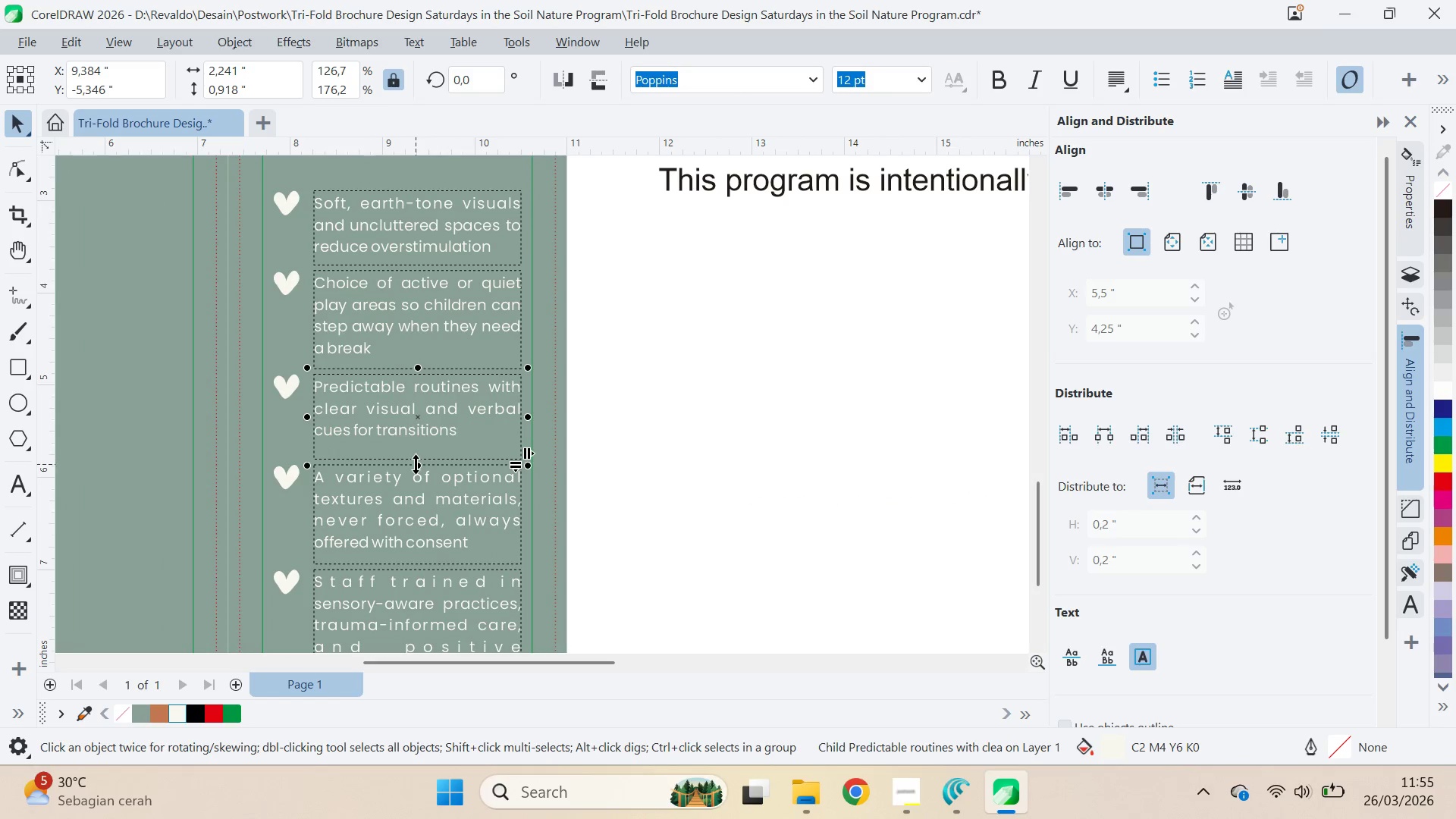 
left_click_drag(start_coordinate=[418, 466], to_coordinate=[419, 453])
 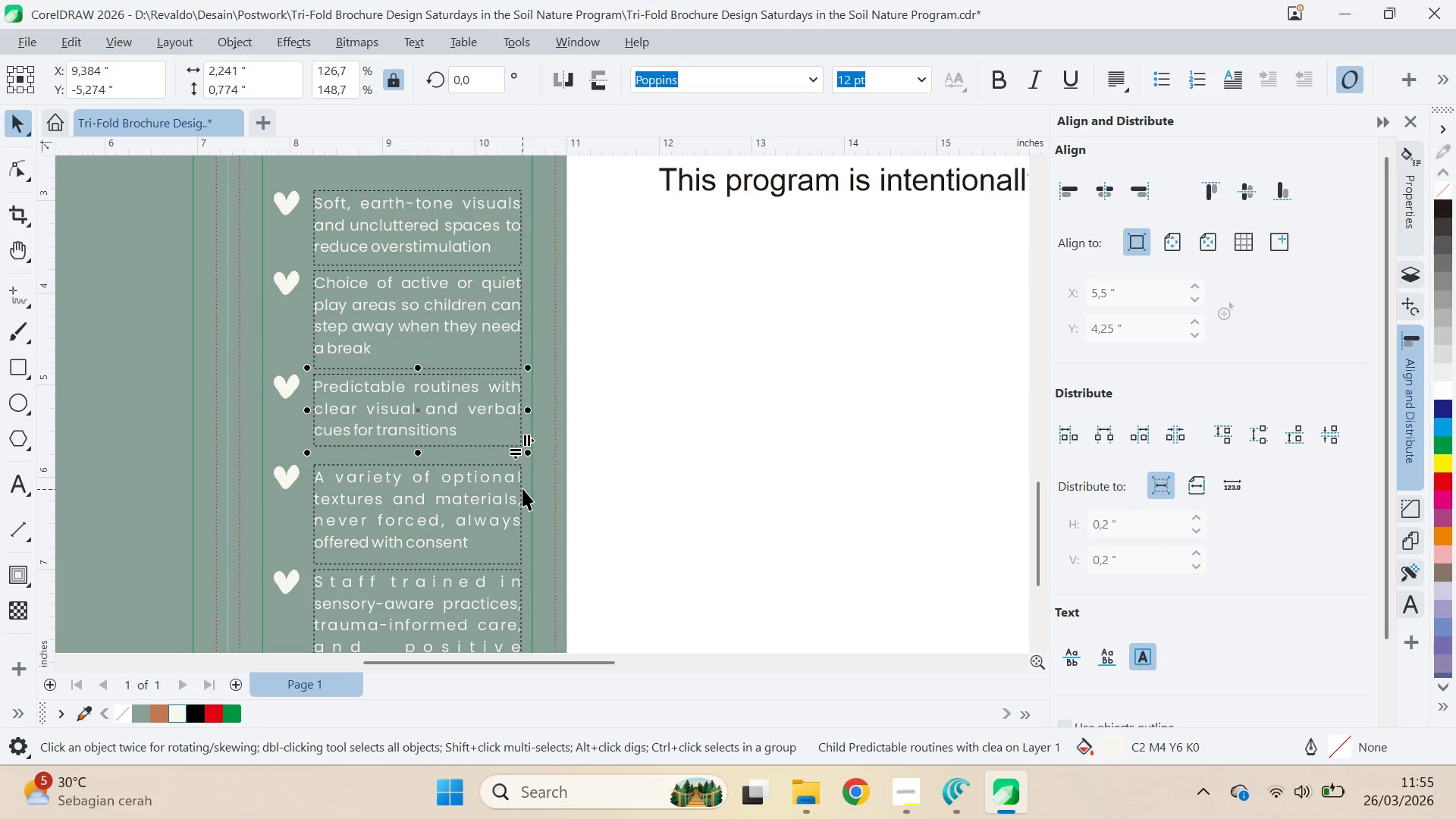 
key(Q)
 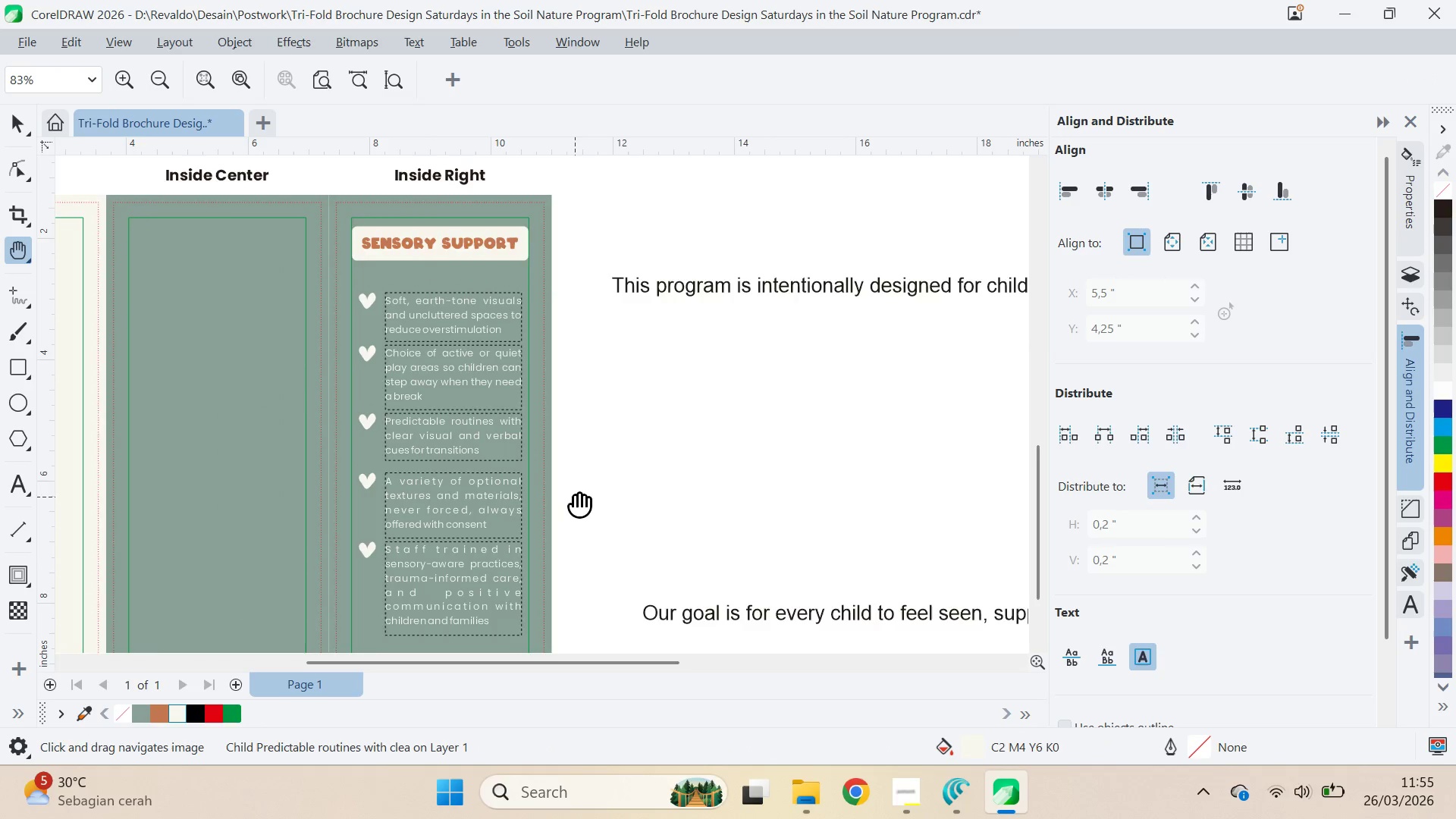 
left_click_drag(start_coordinate=[575, 496], to_coordinate=[579, 414])
 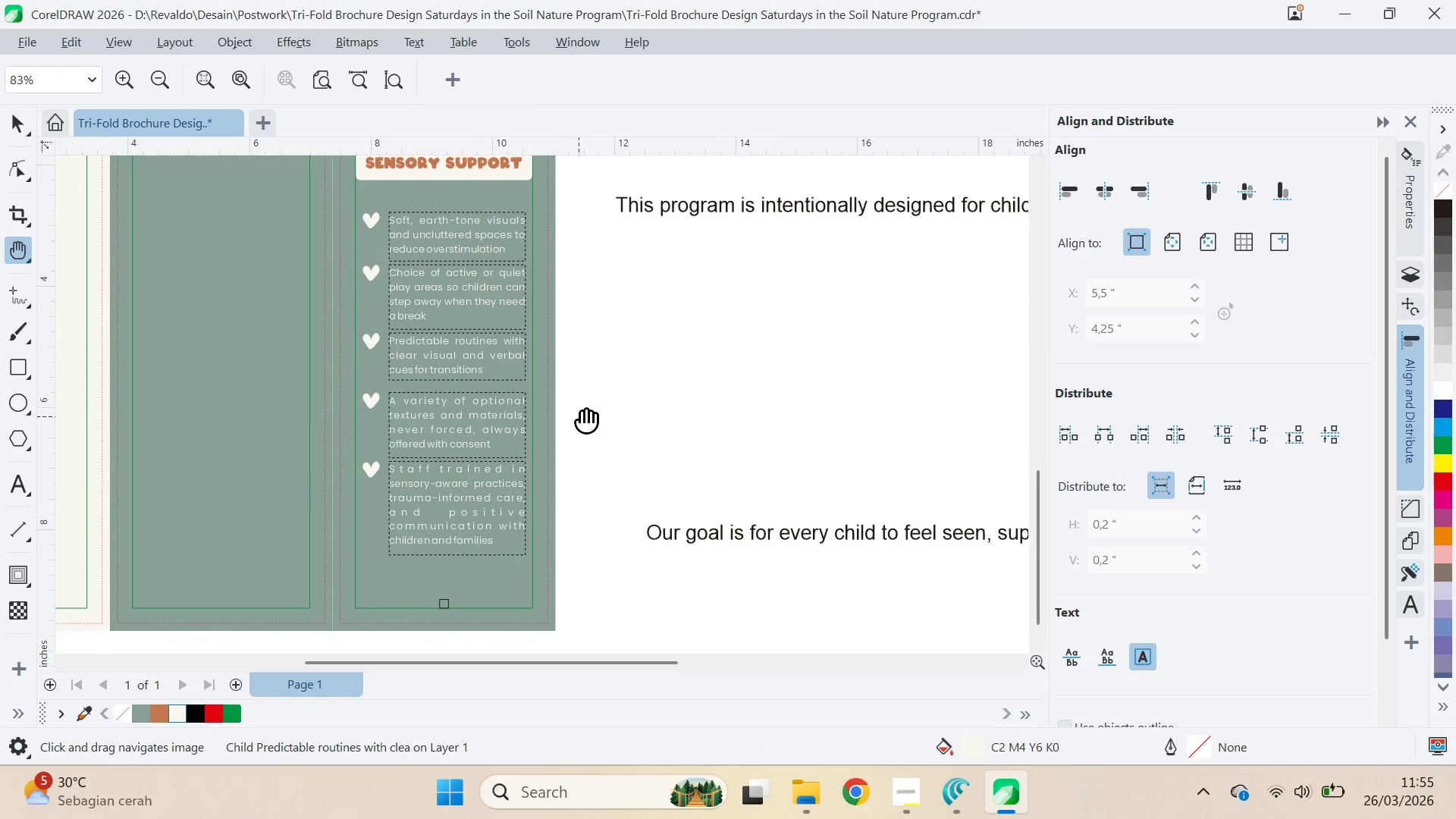 
key(V)
 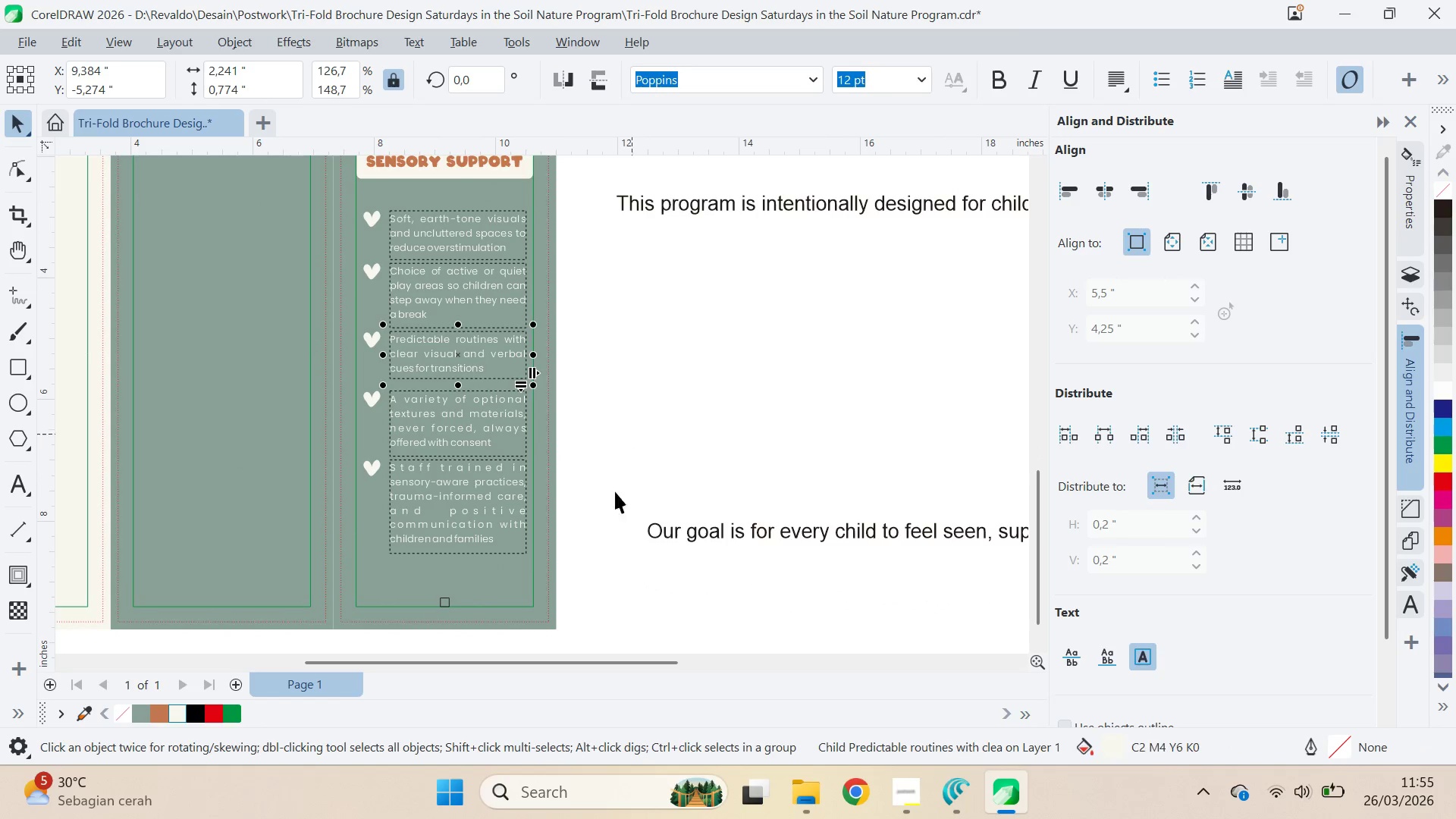 
scroll: coordinate [522, 488], scroll_direction: down, amount: 3.0
 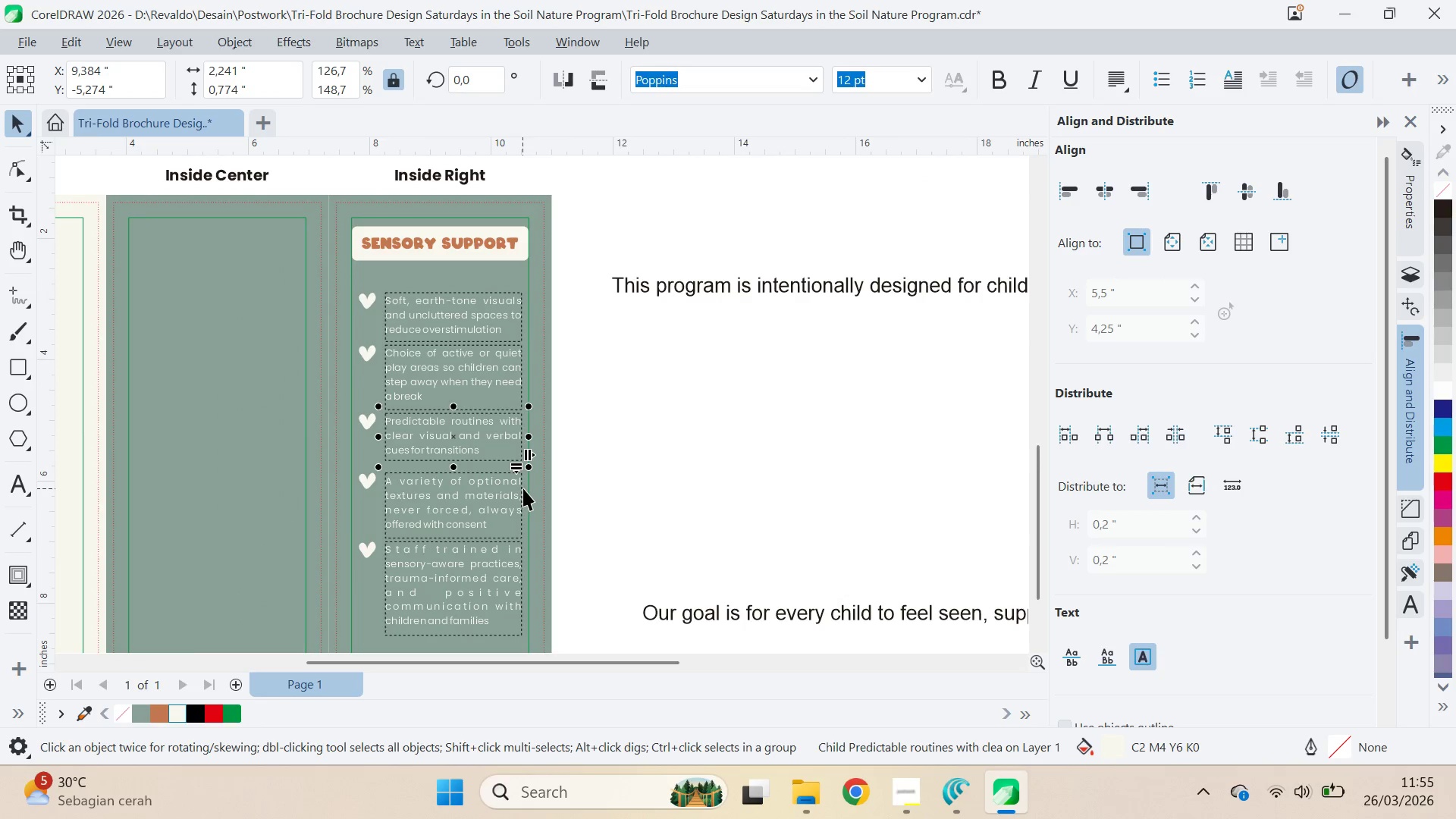 
left_click([613, 511])
 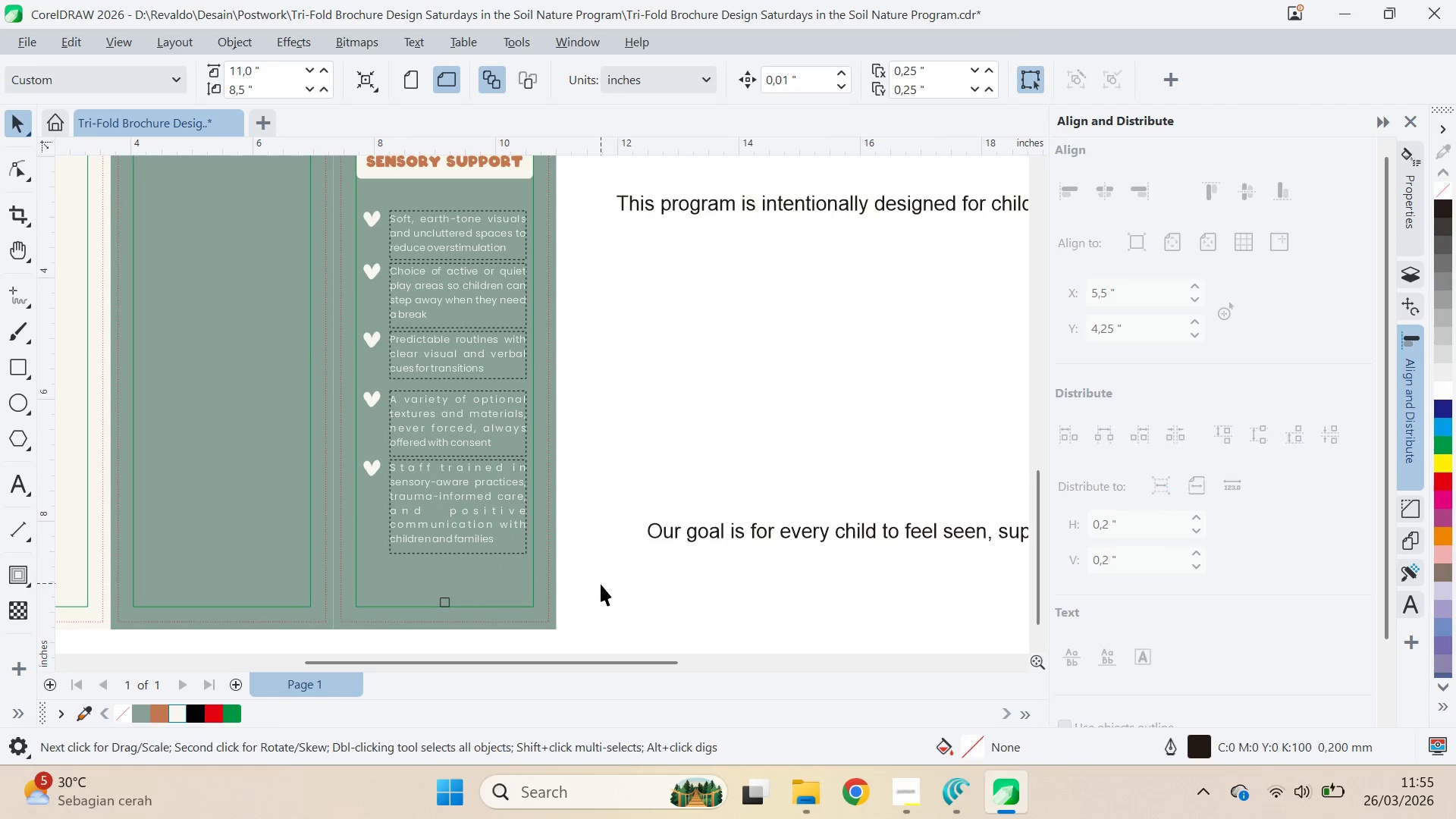 
left_click_drag(start_coordinate=[601, 584], to_coordinate=[318, 200])
 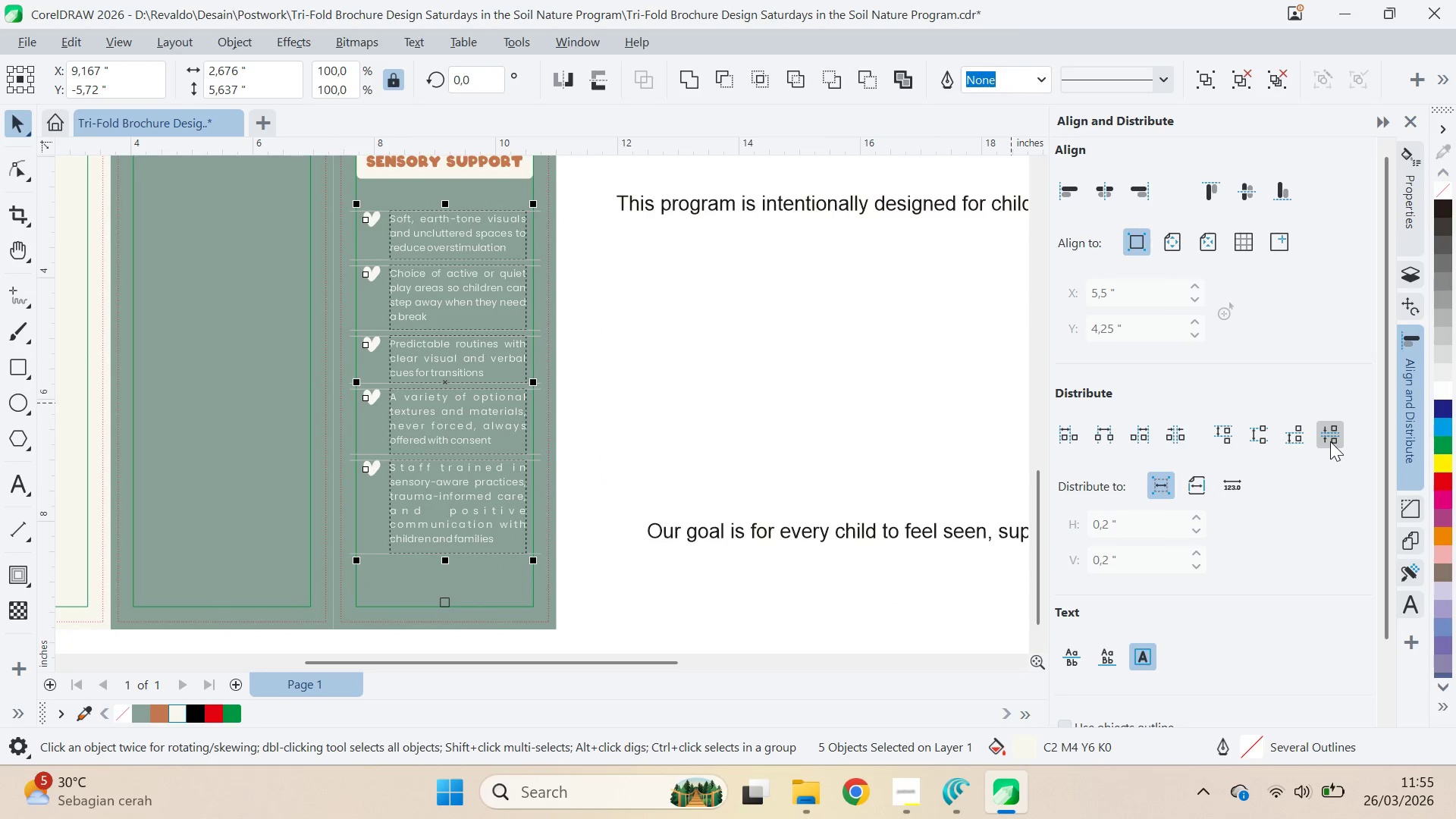 
left_click([790, 374])
 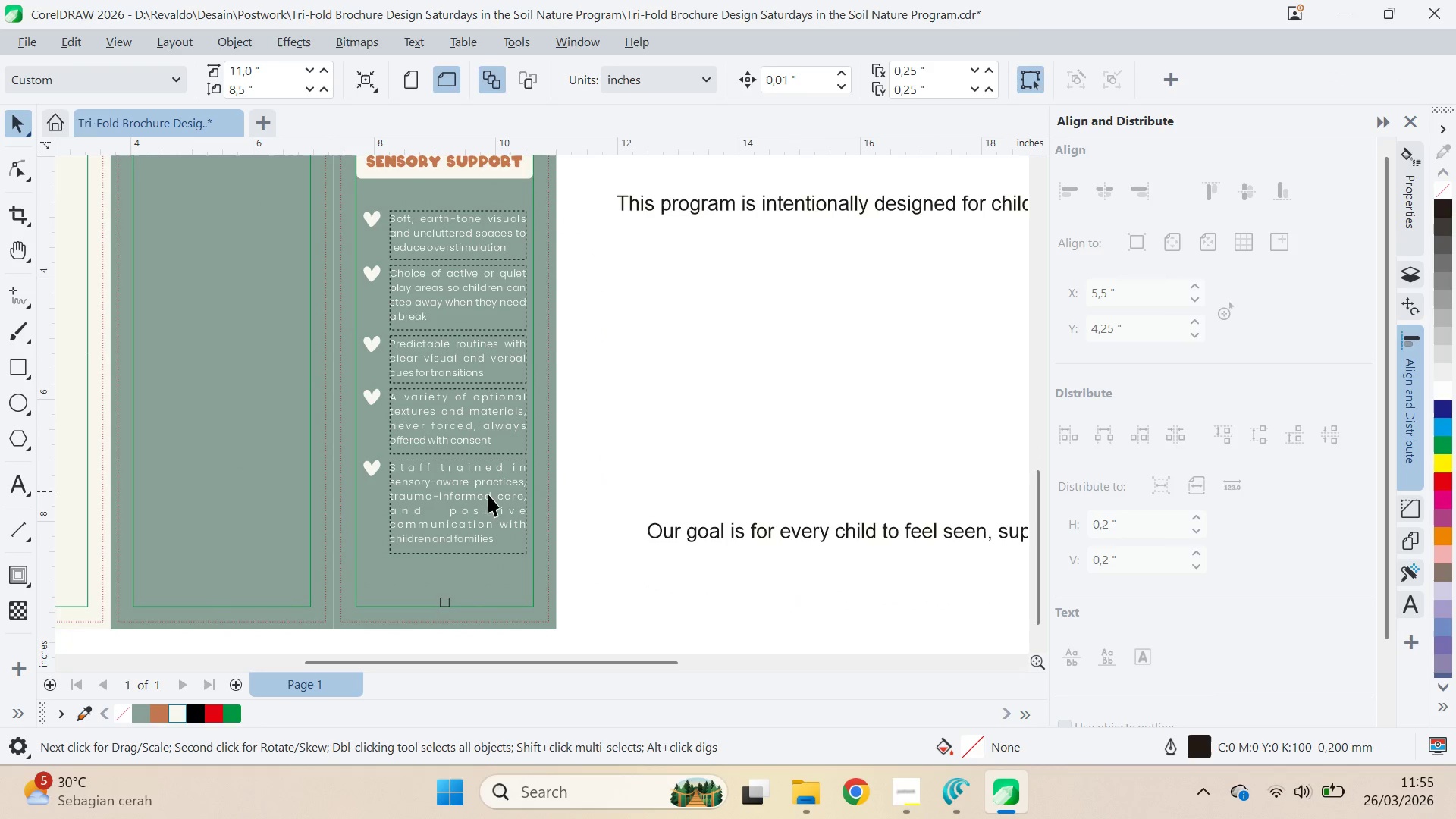 
left_click_drag(start_coordinate=[480, 497], to_coordinate=[481, 487])
 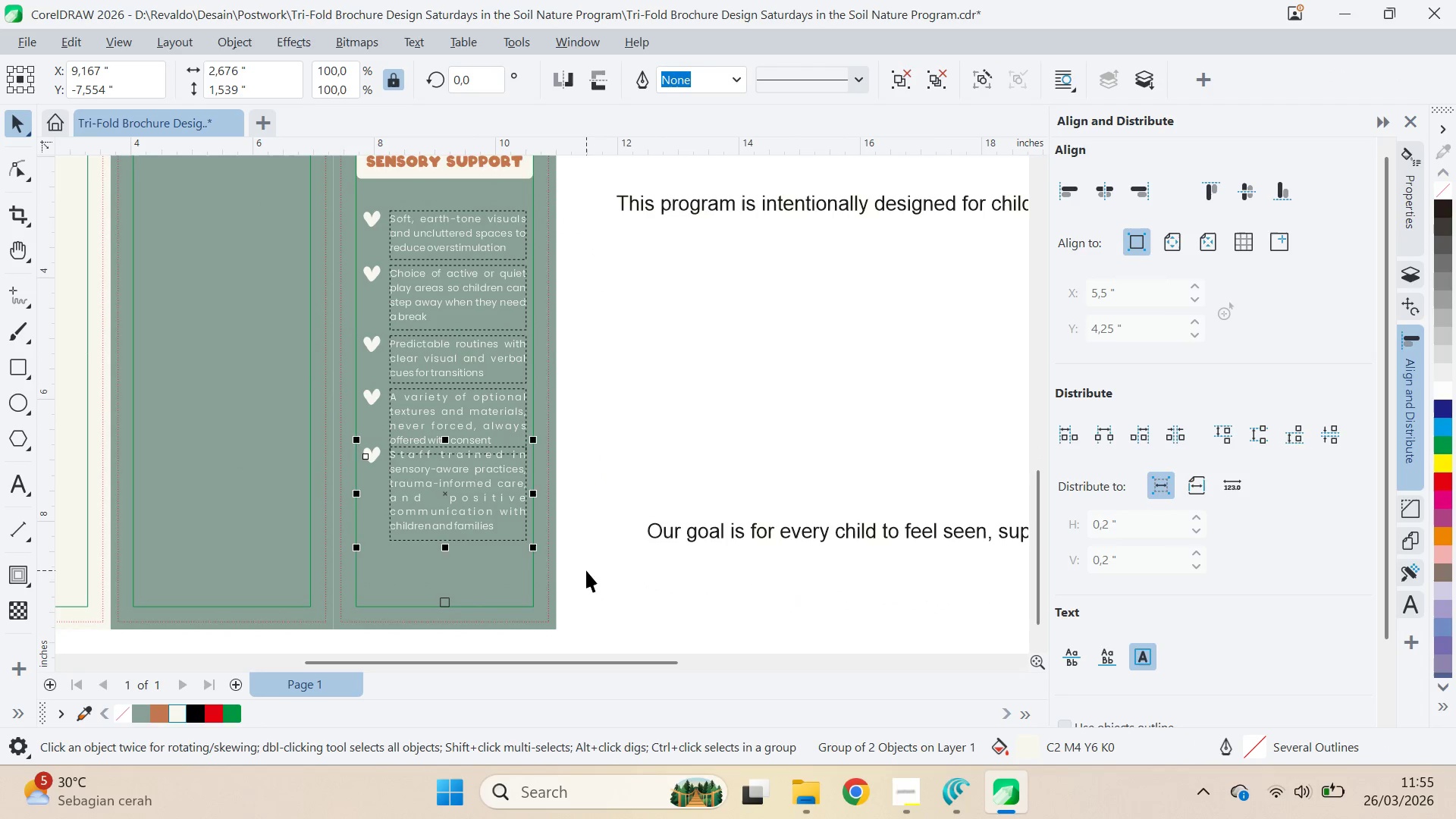 
hold_key(key=ShiftLeft, duration=0.94)
 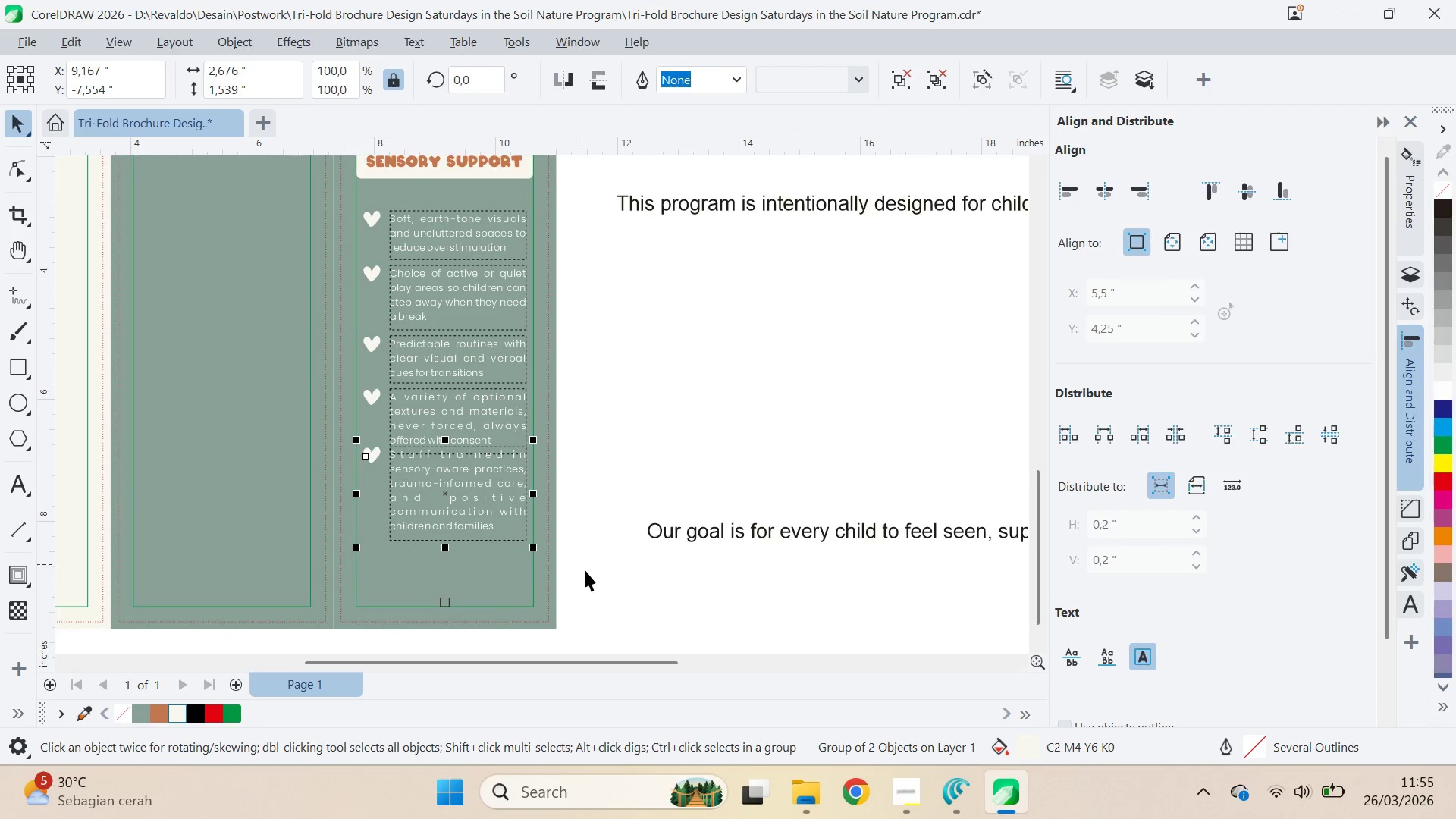 
left_click_drag(start_coordinate=[586, 570], to_coordinate=[260, 190])
 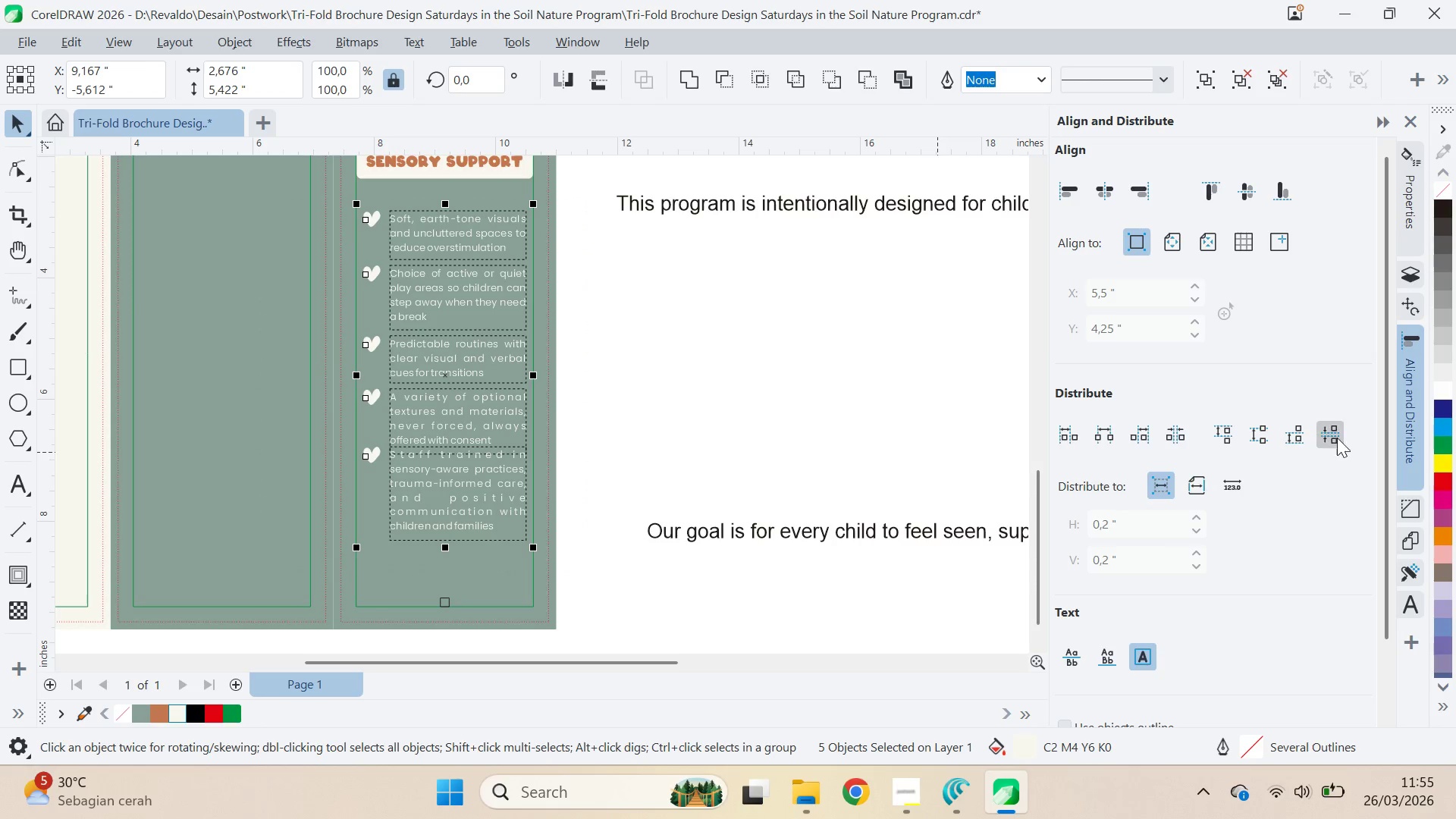 
left_click([1337, 436])
 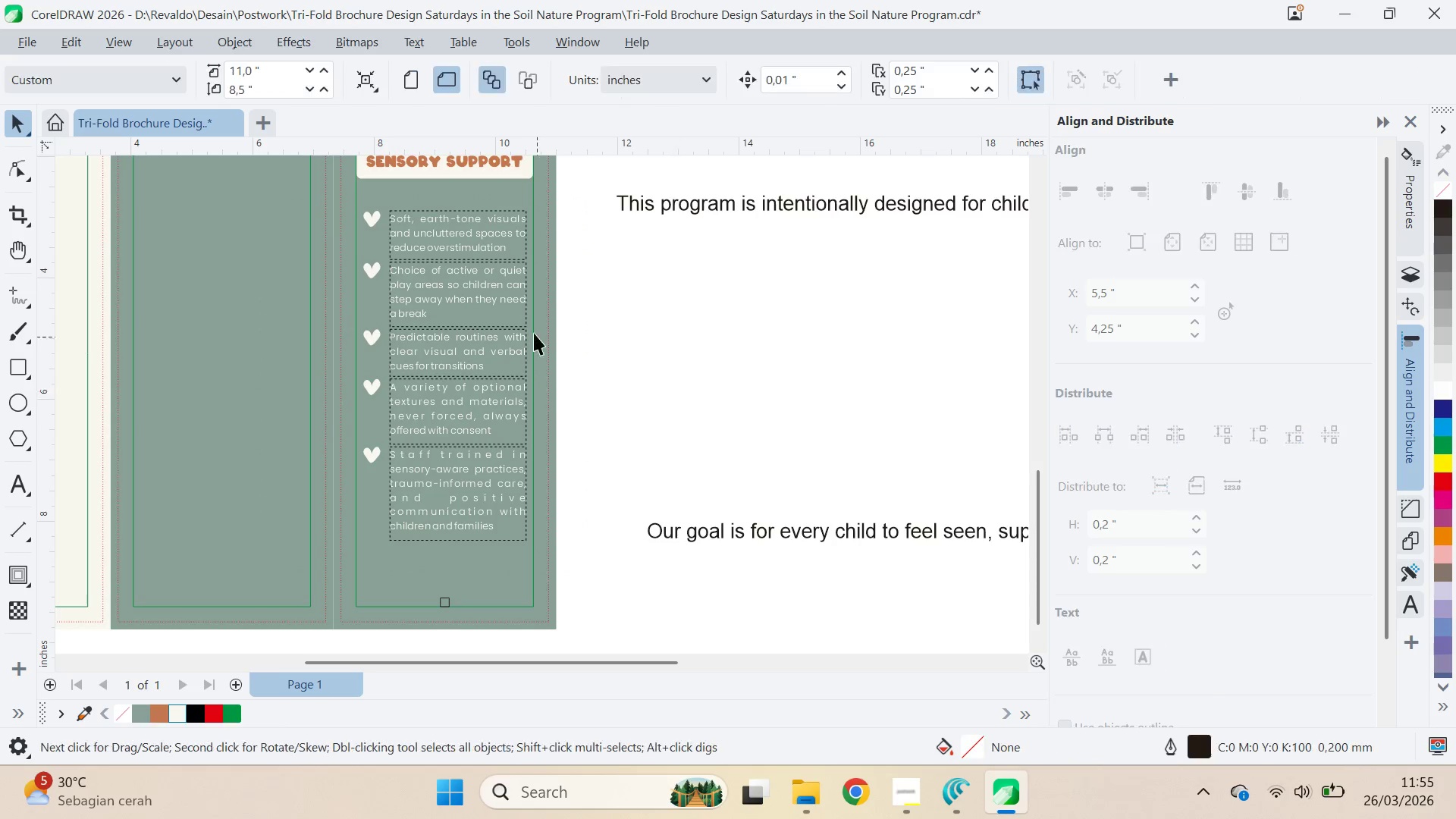 
scroll: coordinate [532, 335], scroll_direction: up, amount: 2.0
 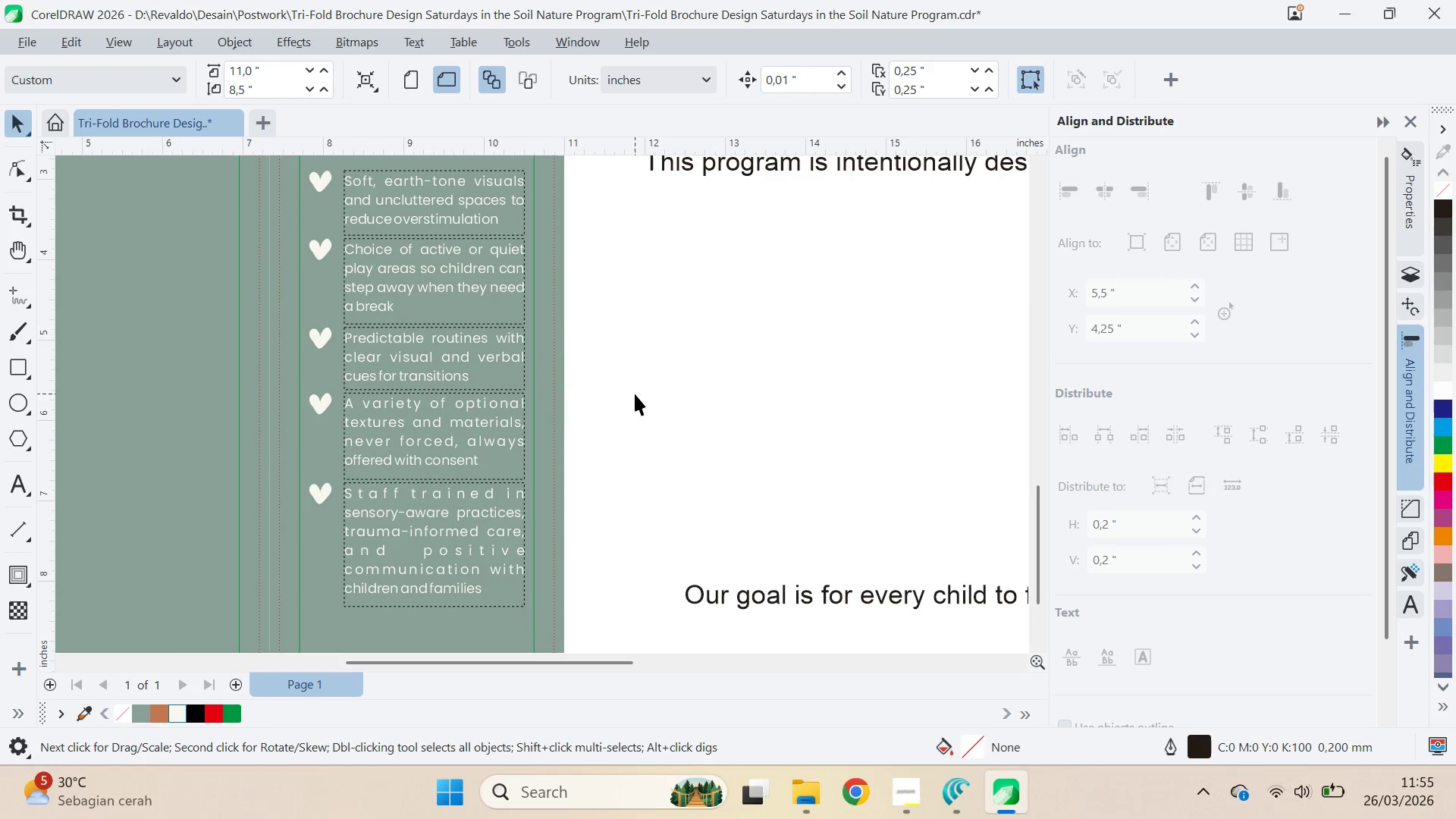 
type(qv)
 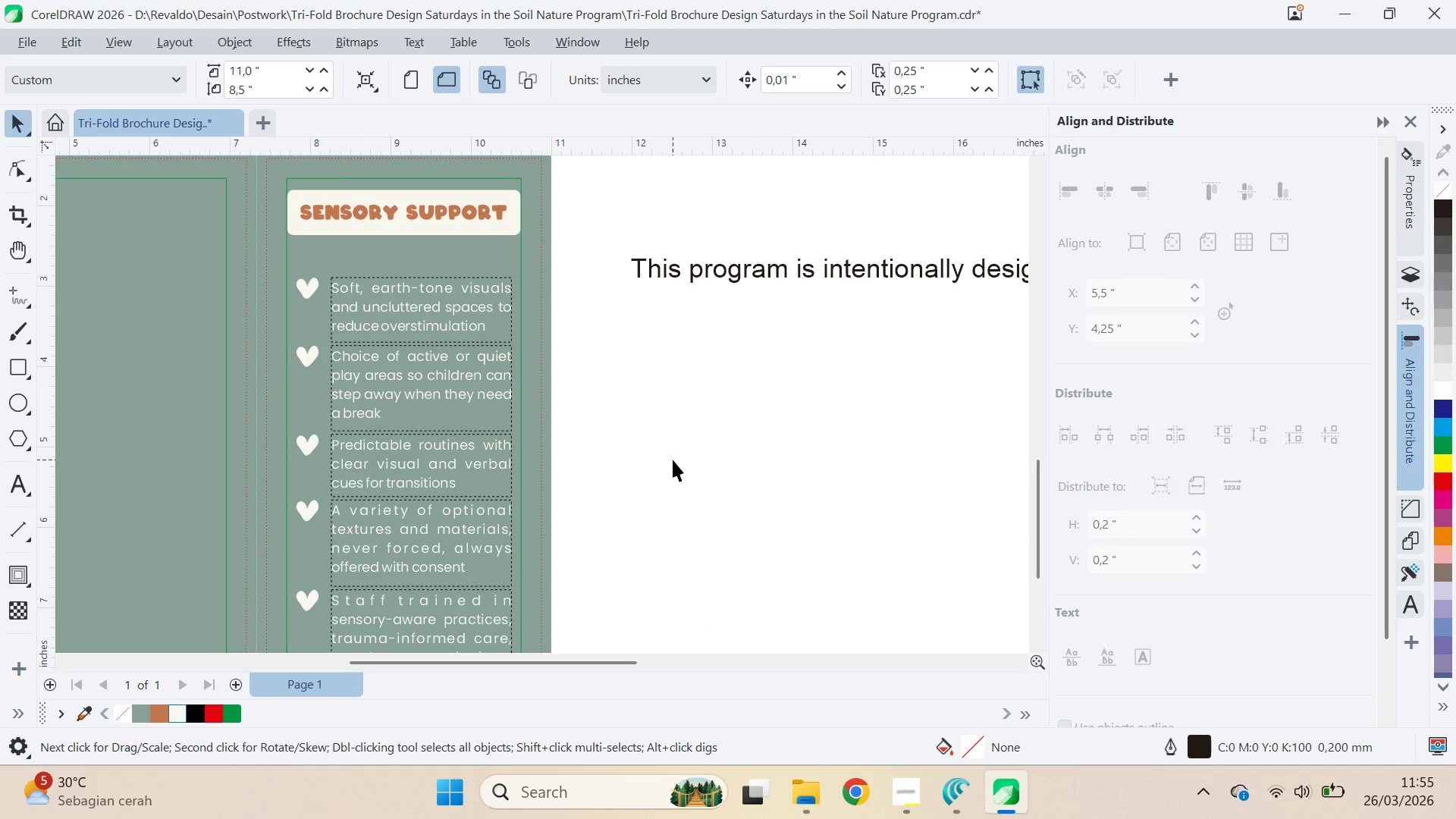 
left_click_drag(start_coordinate=[644, 368], to_coordinate=[631, 475])
 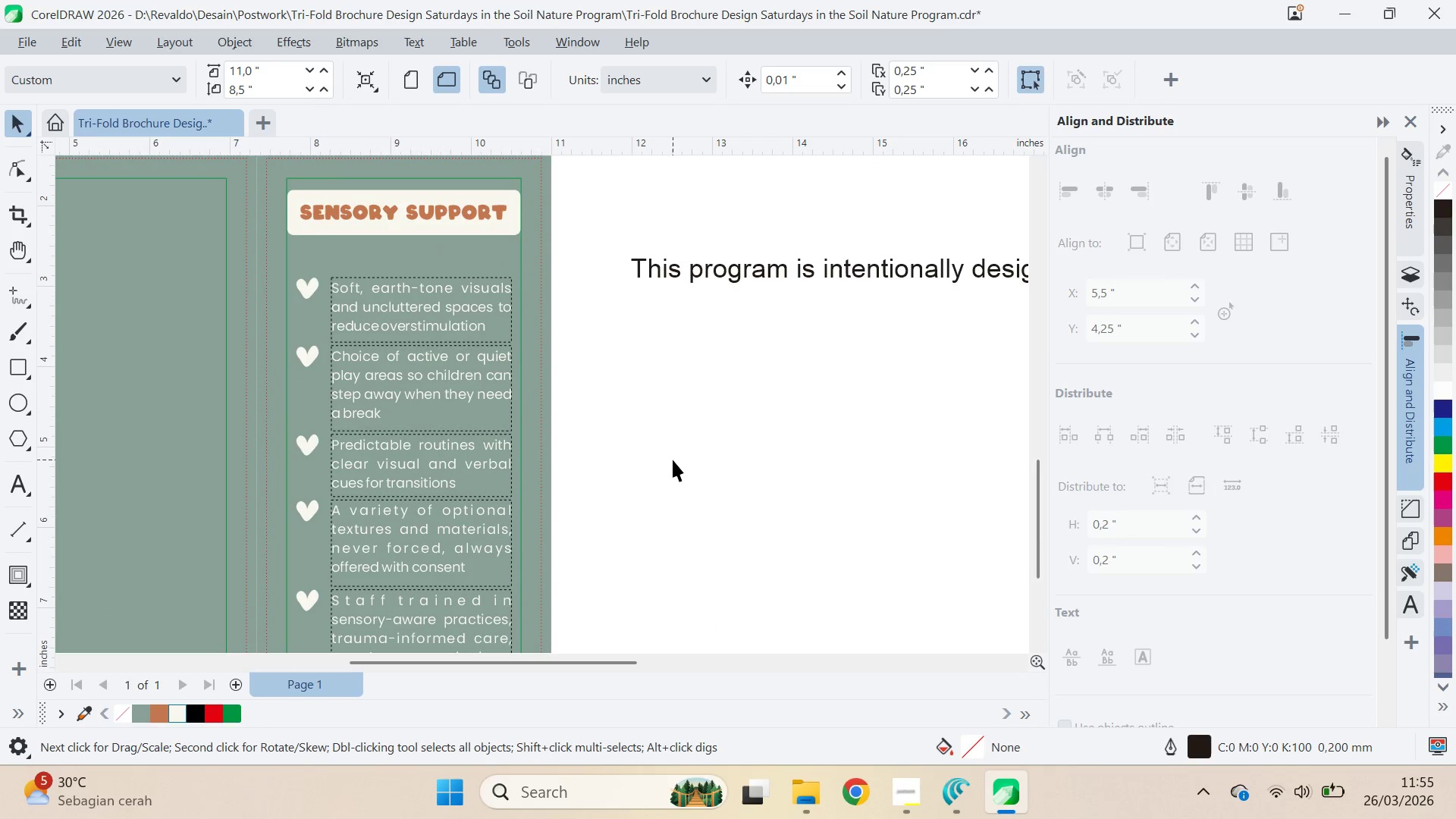 
left_click([673, 460])
 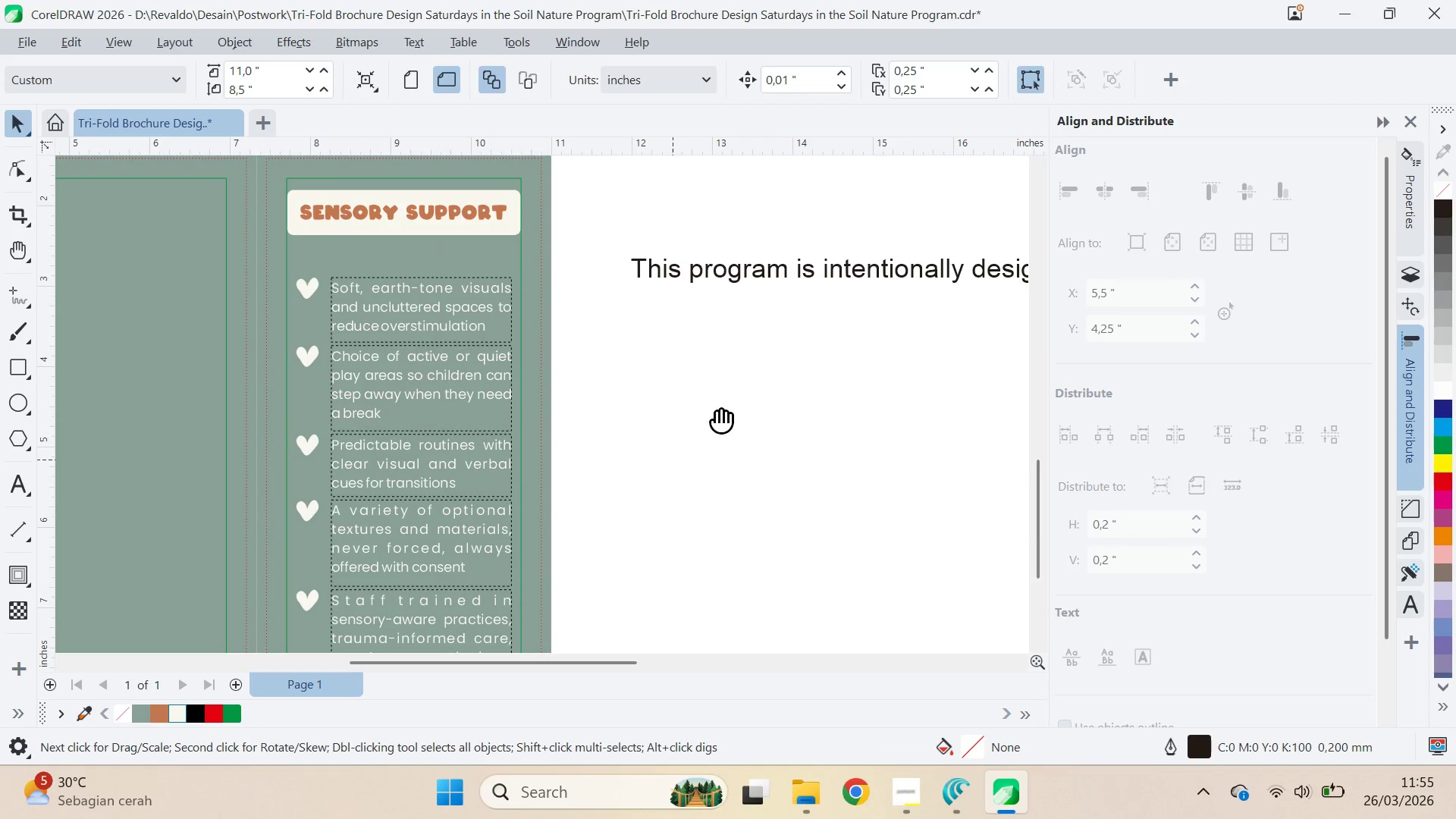 
type(qvq)
 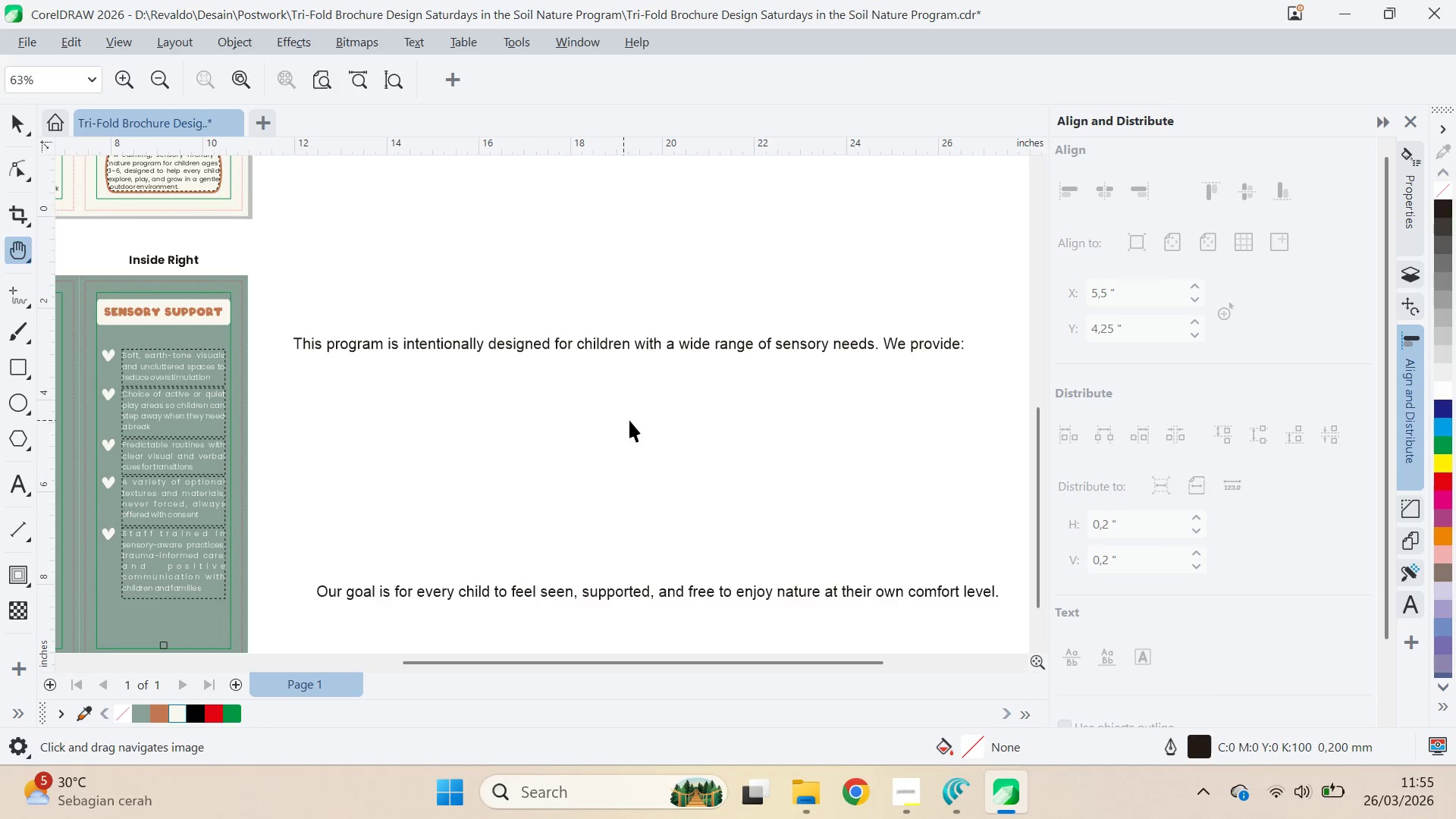 
left_click_drag(start_coordinate=[725, 406], to_coordinate=[410, 455])
 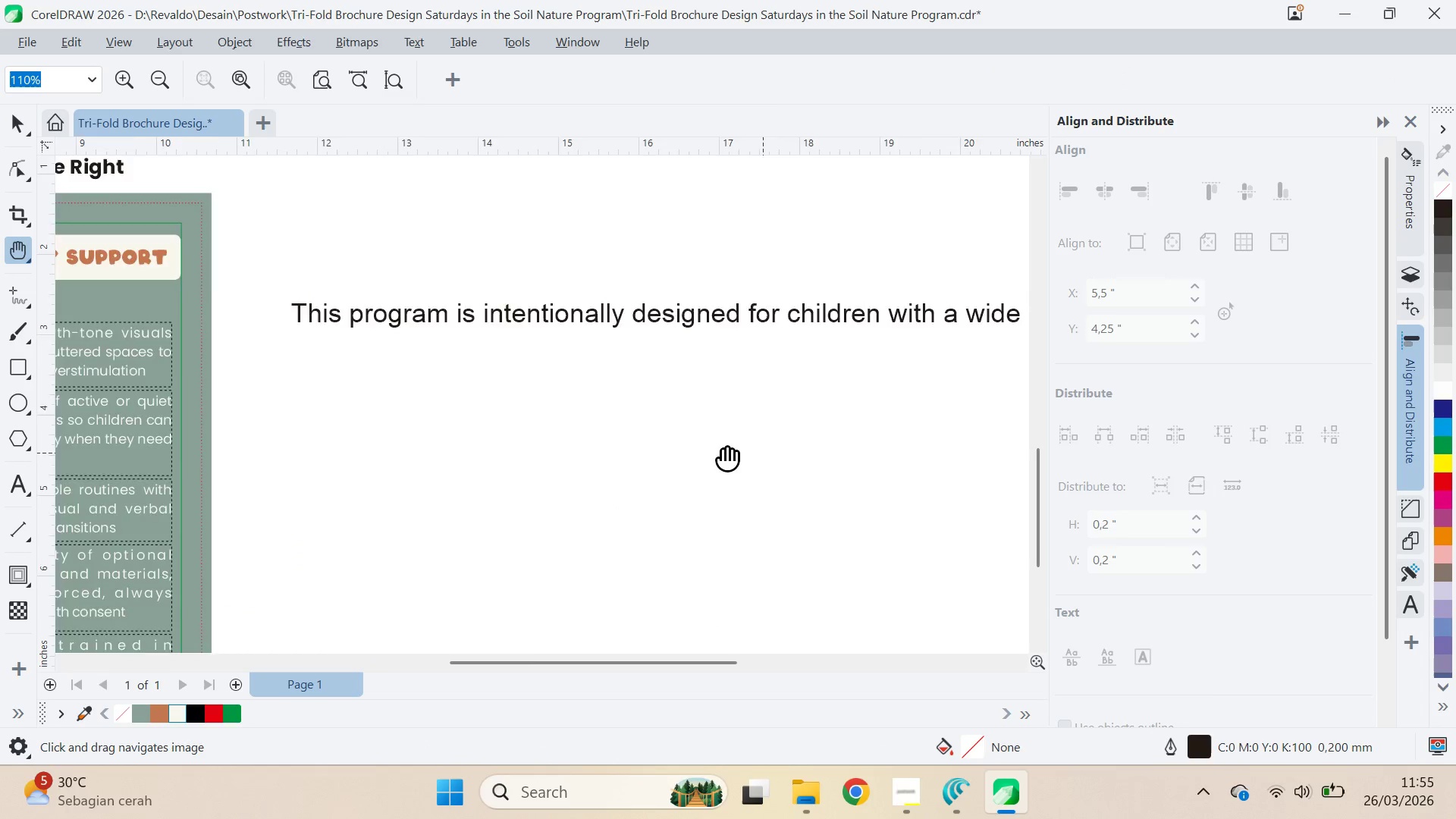 
left_click_drag(start_coordinate=[763, 457], to_coordinate=[580, 453])
 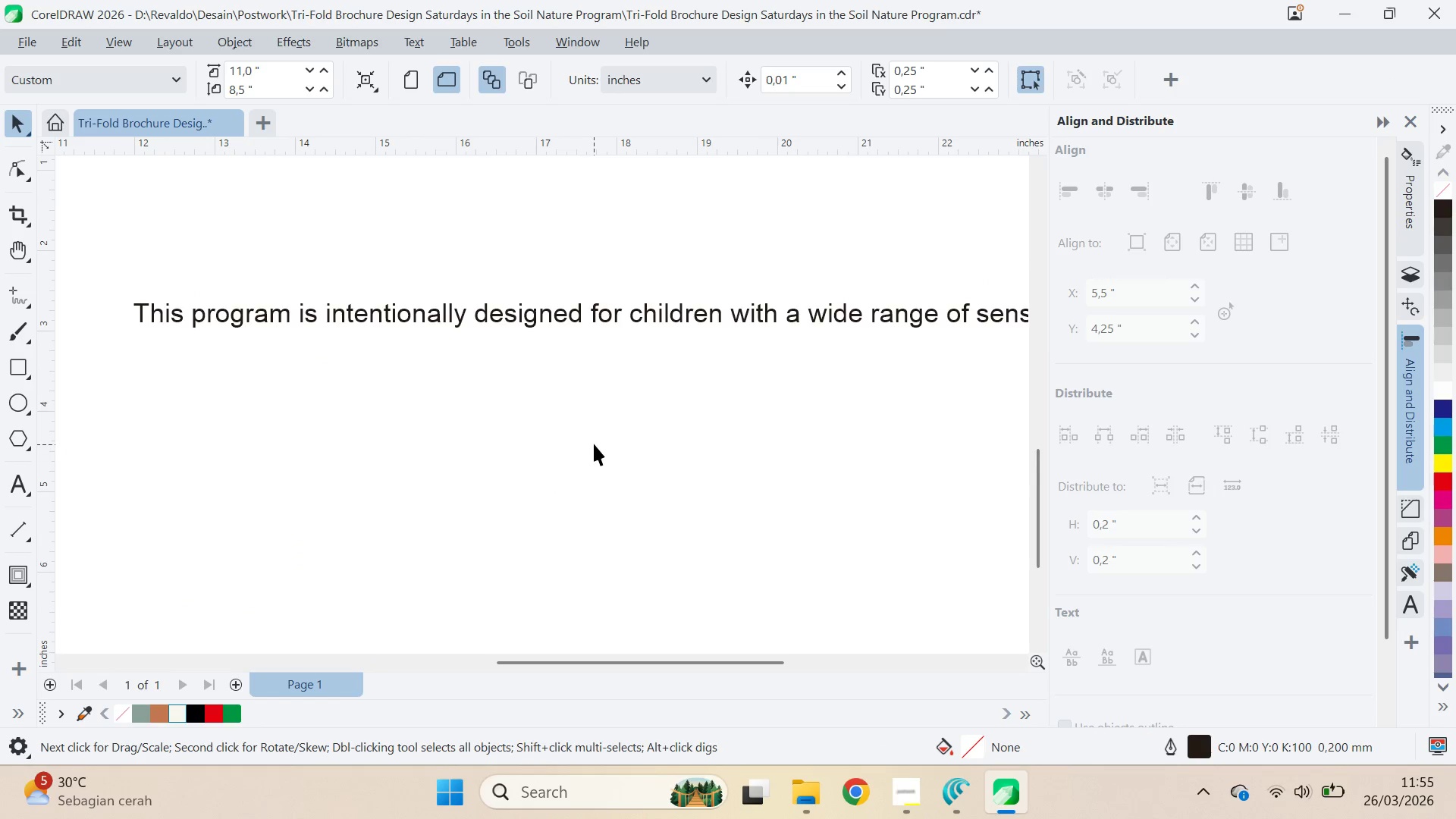 
left_click_drag(start_coordinate=[661, 445], to_coordinate=[623, 420])
 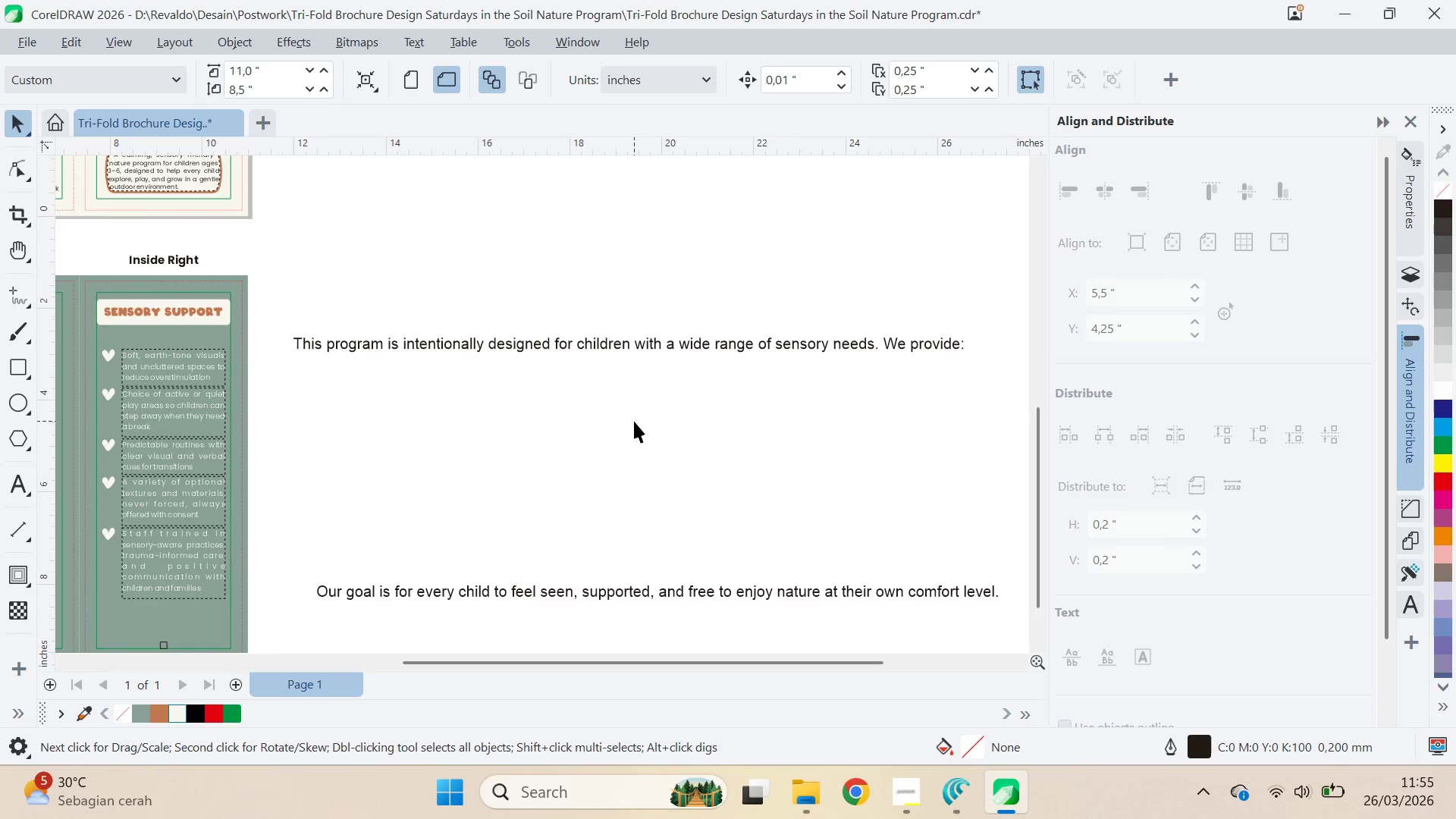 
key(V)
 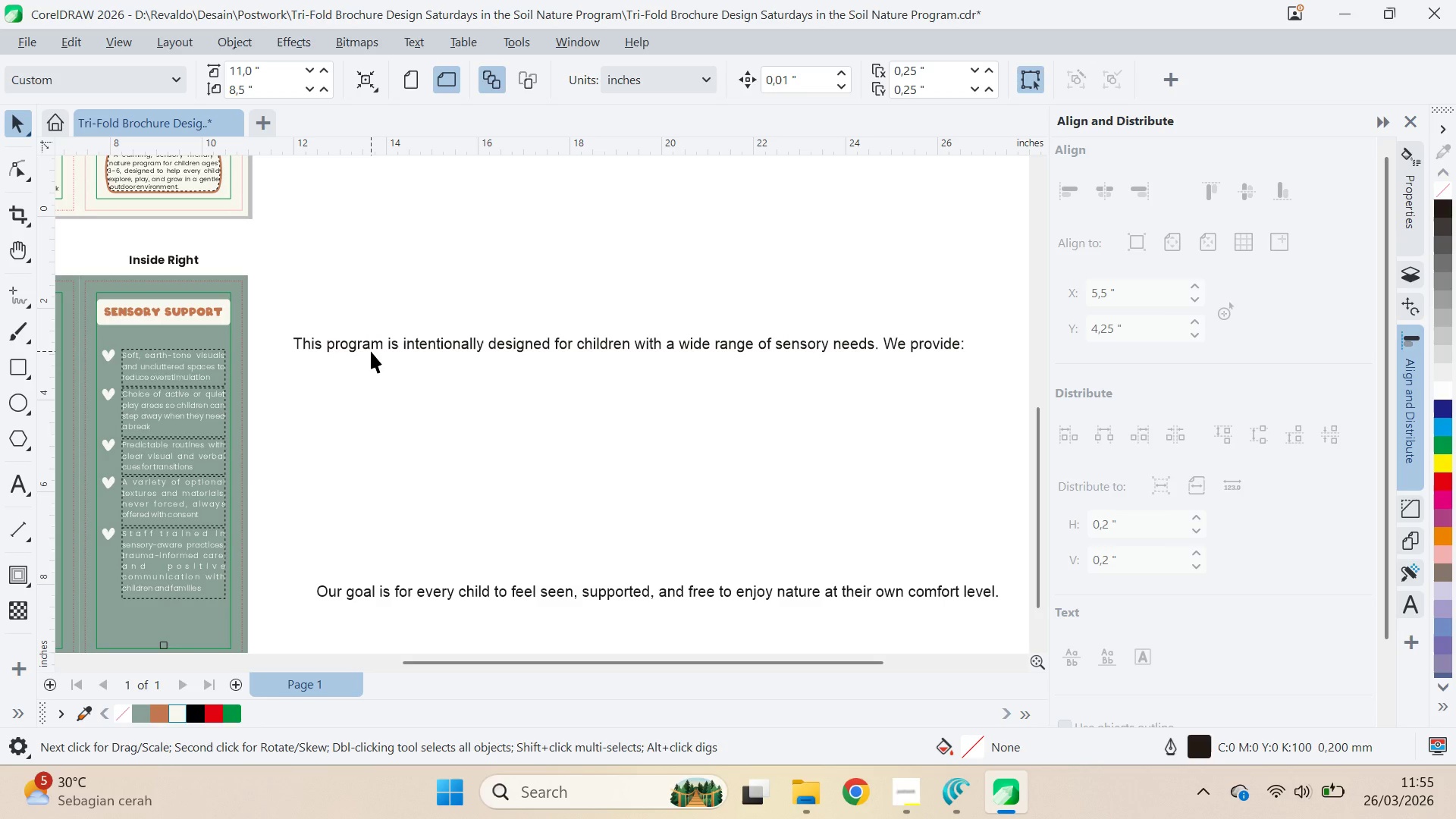 
scroll: coordinate [594, 444], scroll_direction: down, amount: 4.0
 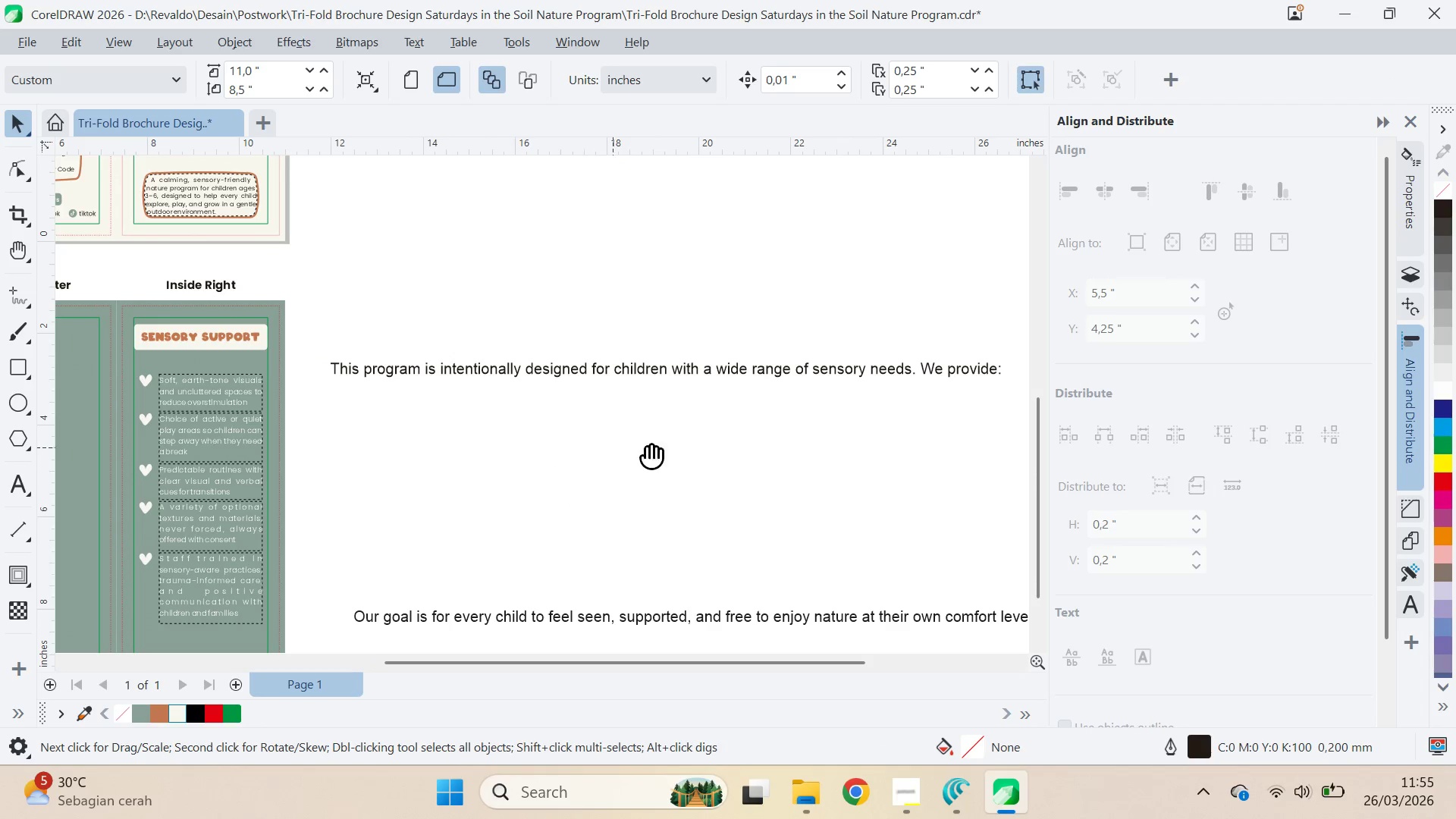 
wait(5.46)
 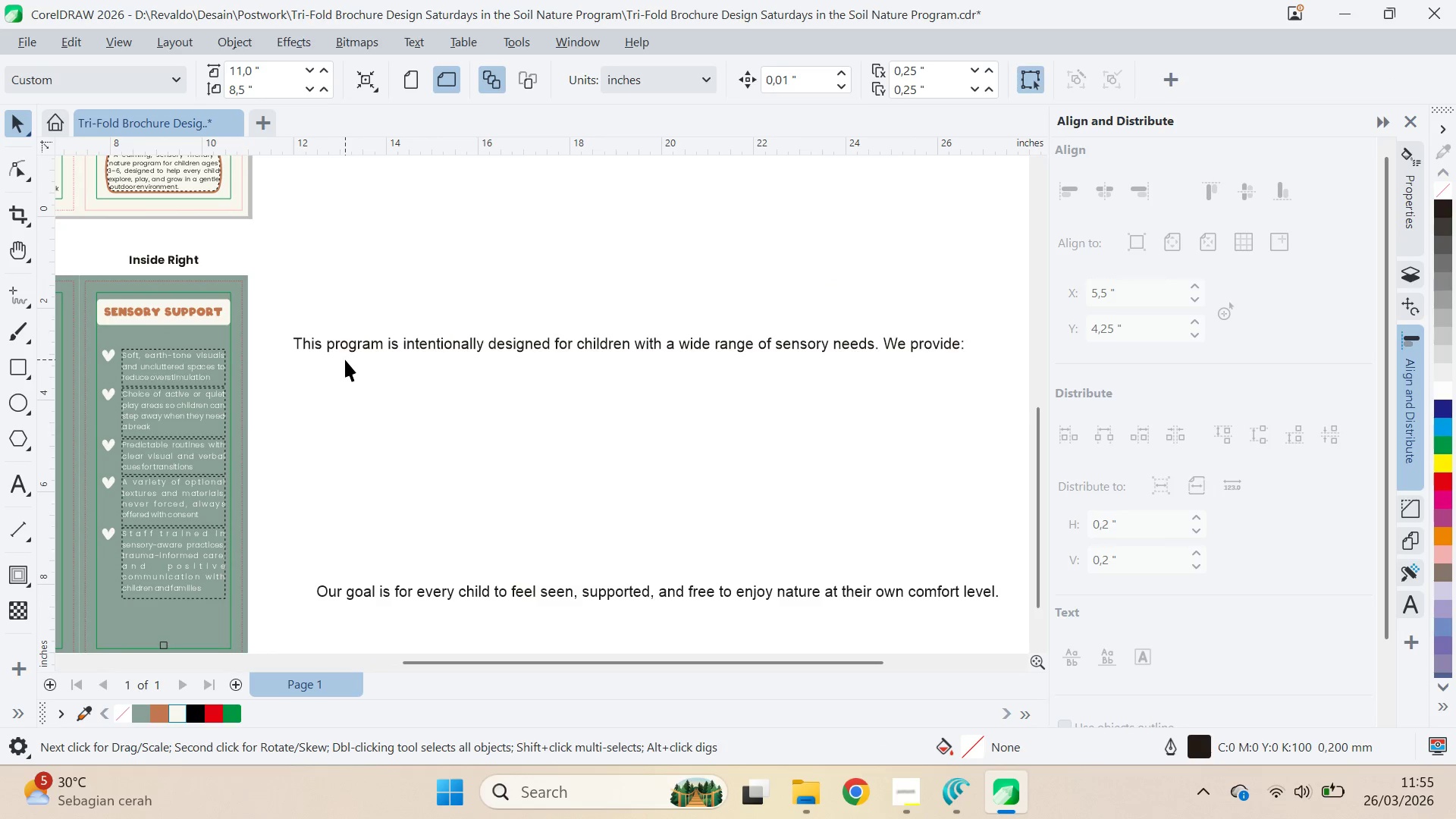 
left_click([206, 312])
 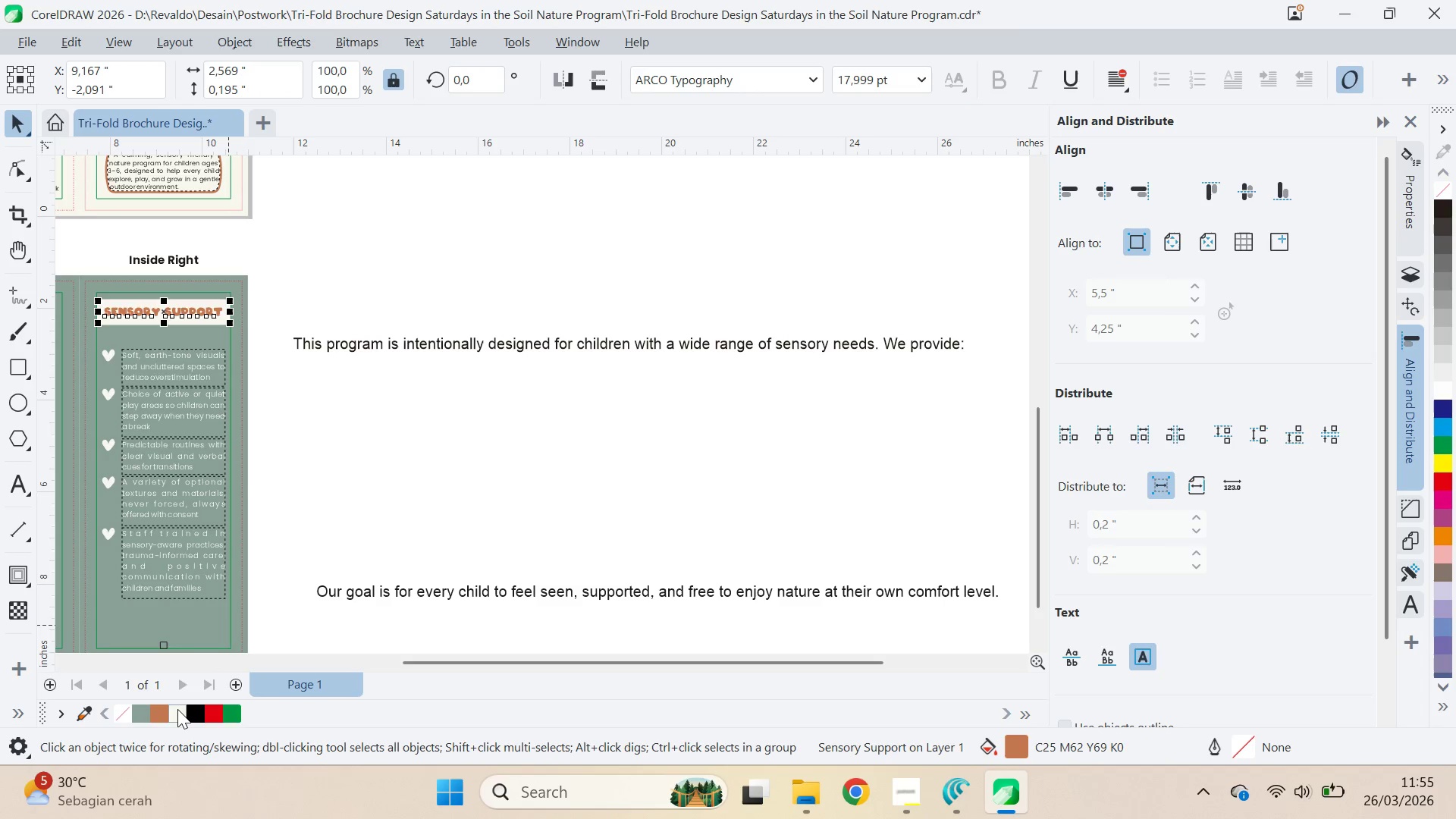 
left_click_drag(start_coordinate=[465, 460], to_coordinate=[460, 457])
 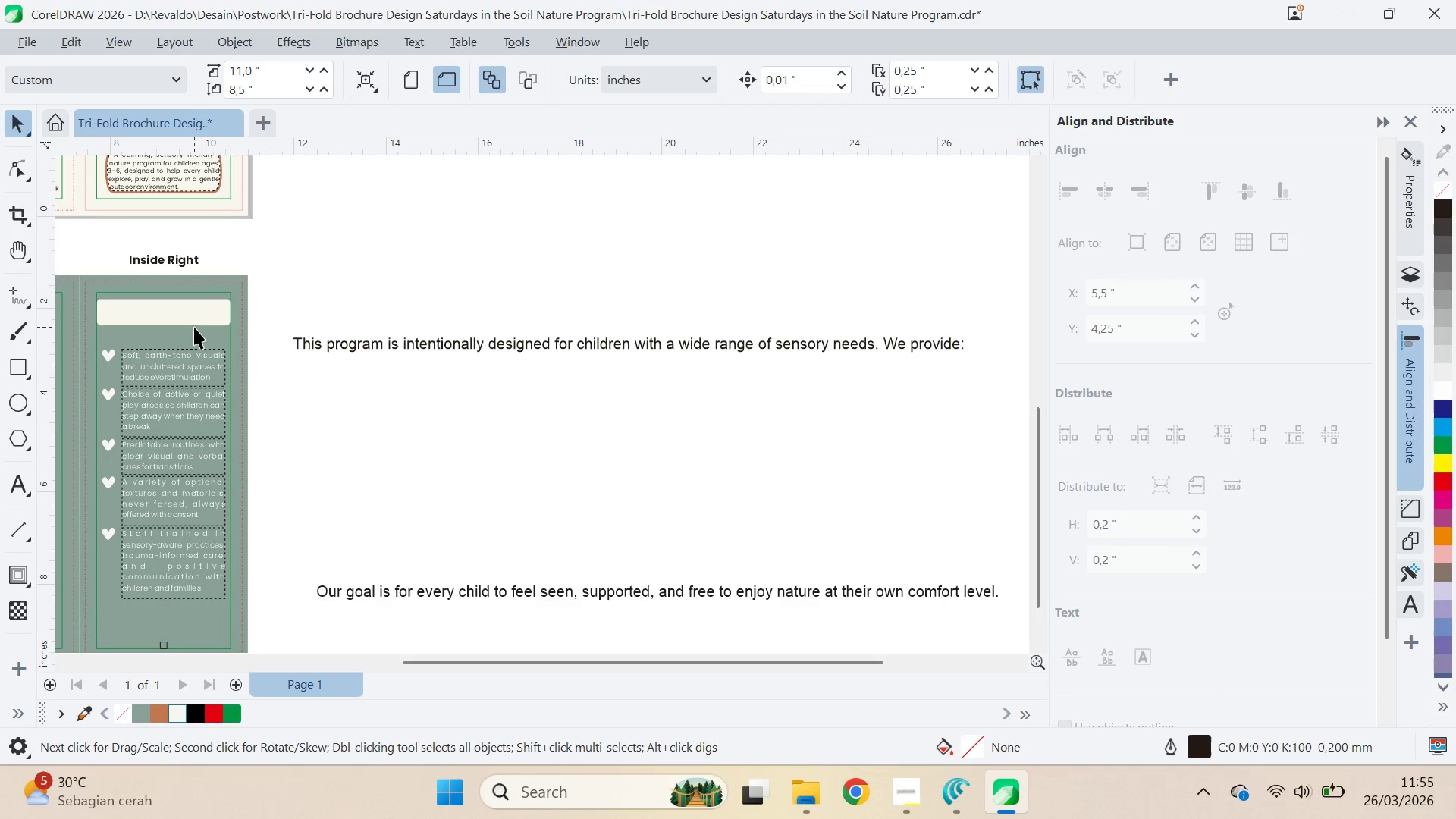 
left_click([194, 327])
 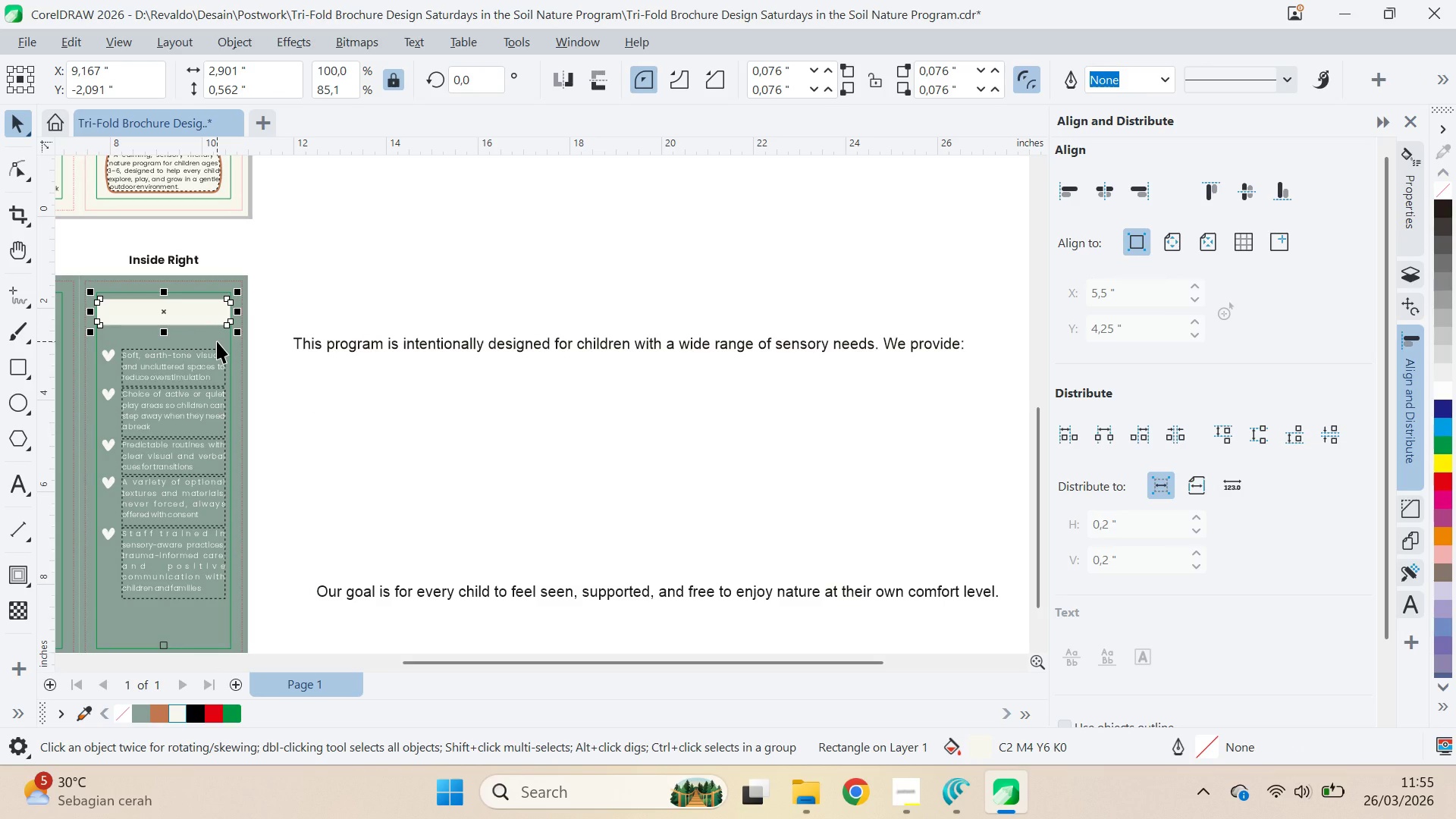 
key(Delete)
 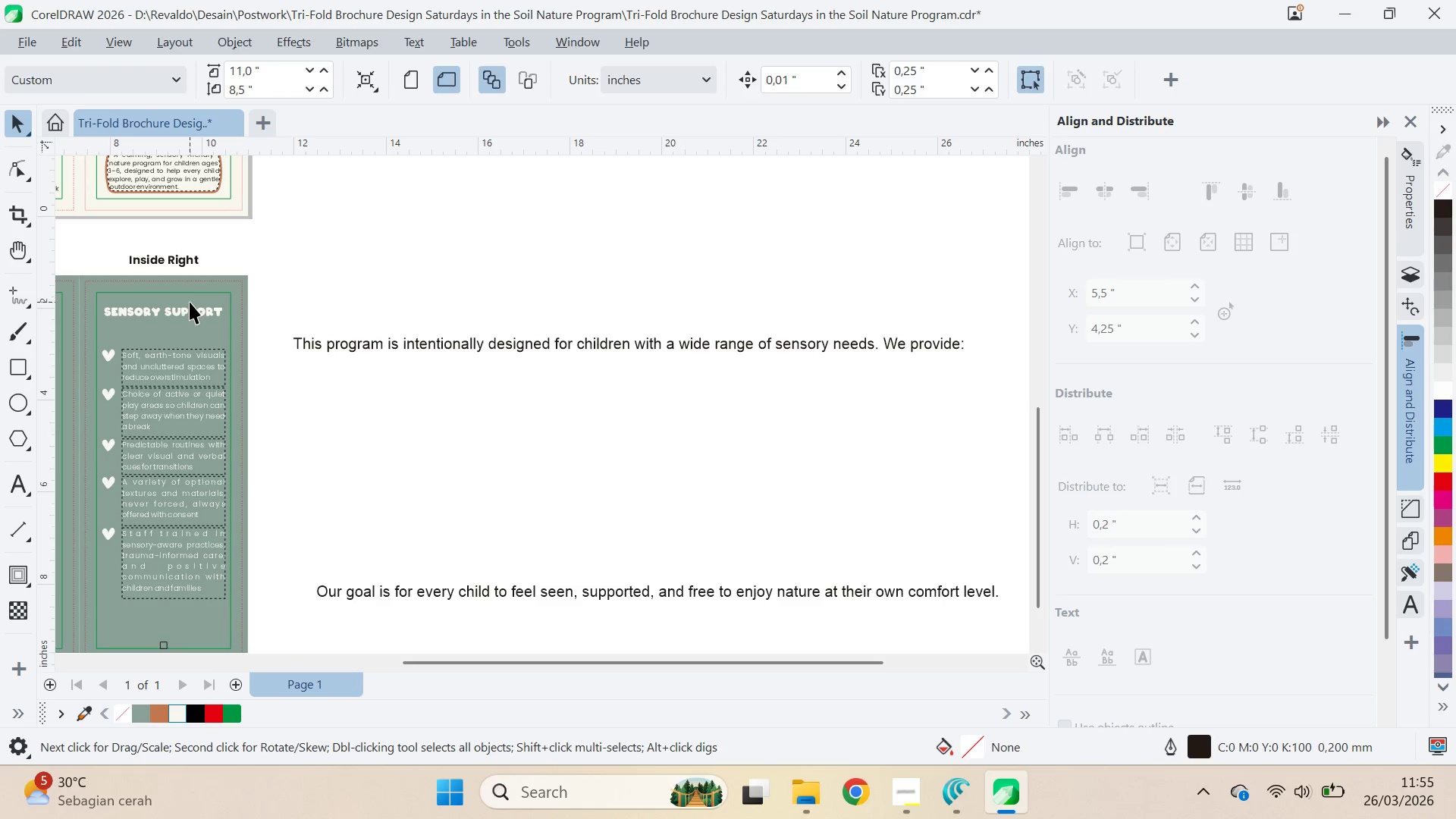 
double_click([199, 313])
 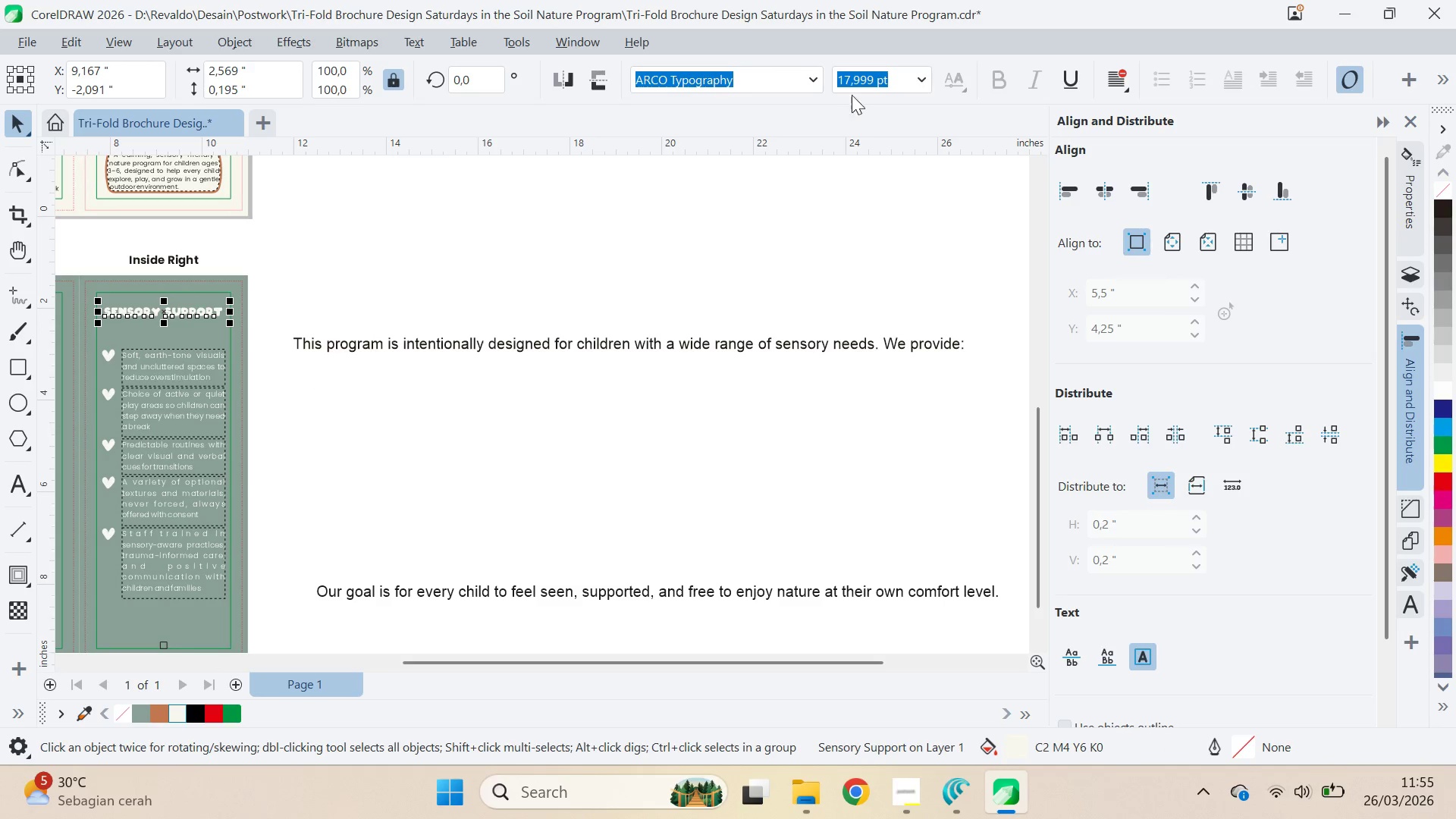 
left_click_drag(start_coordinate=[908, 80], to_coordinate=[912, 80])
 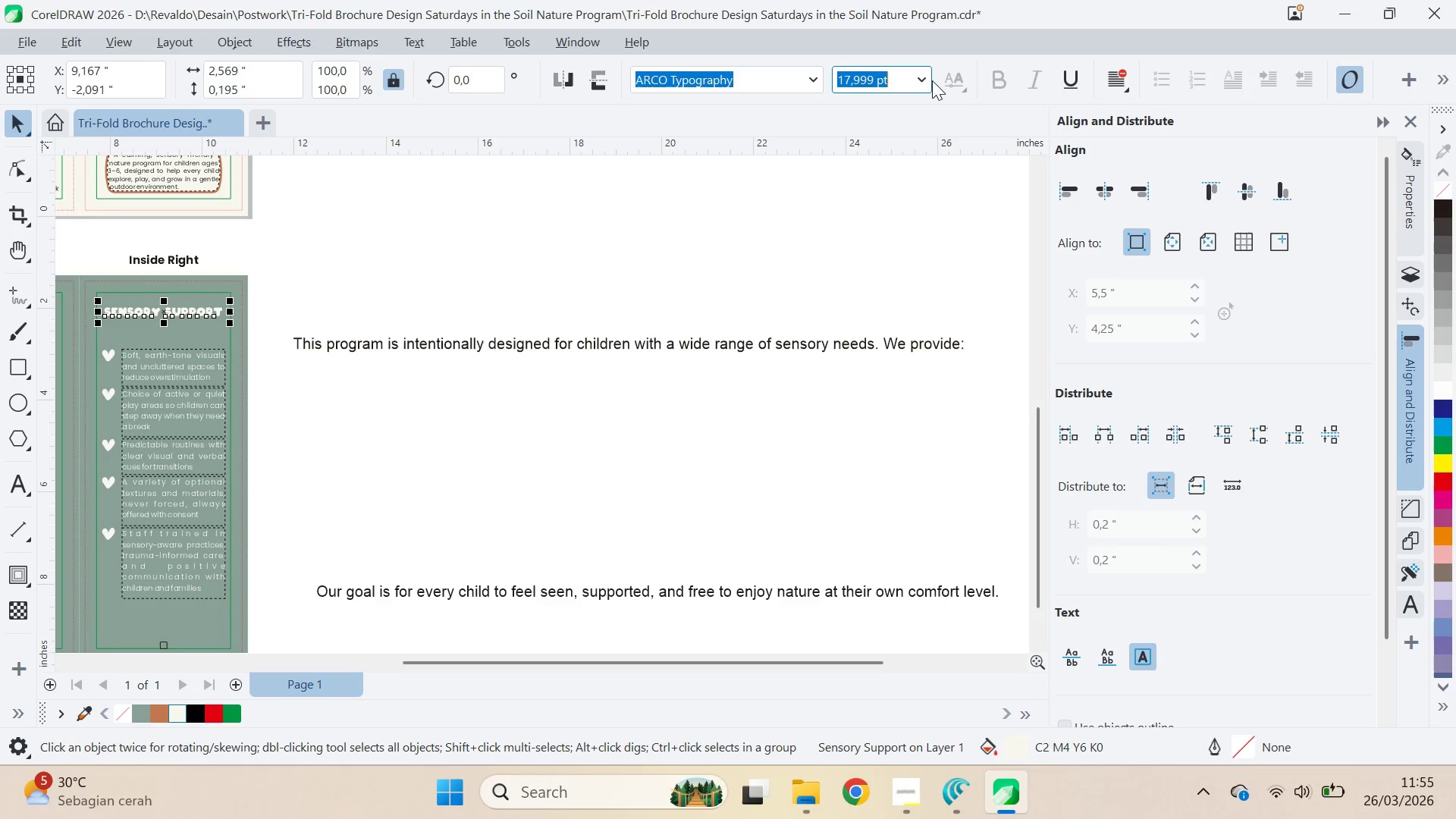 
double_click([932, 80])
 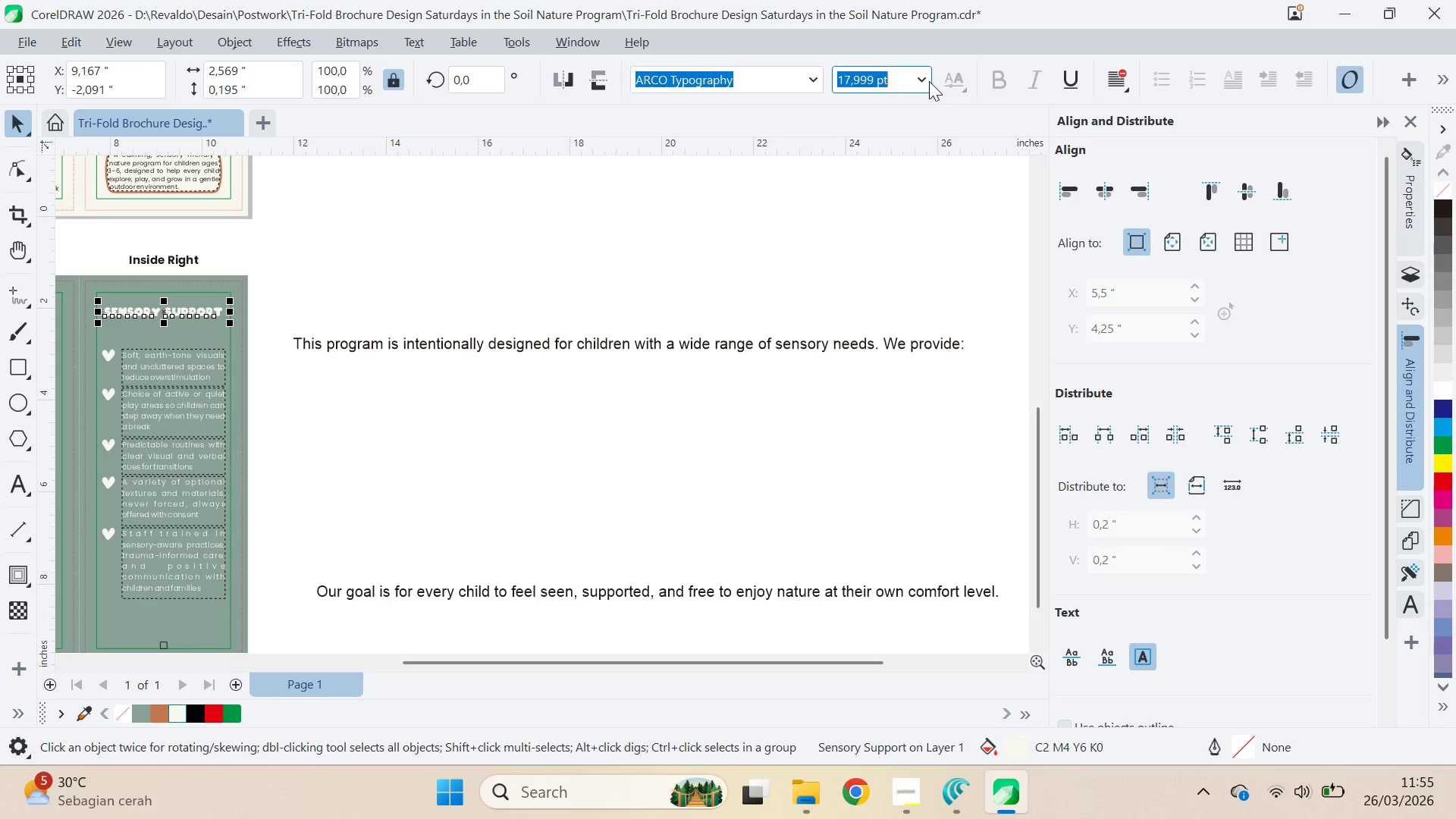 
triple_click([926, 82])
 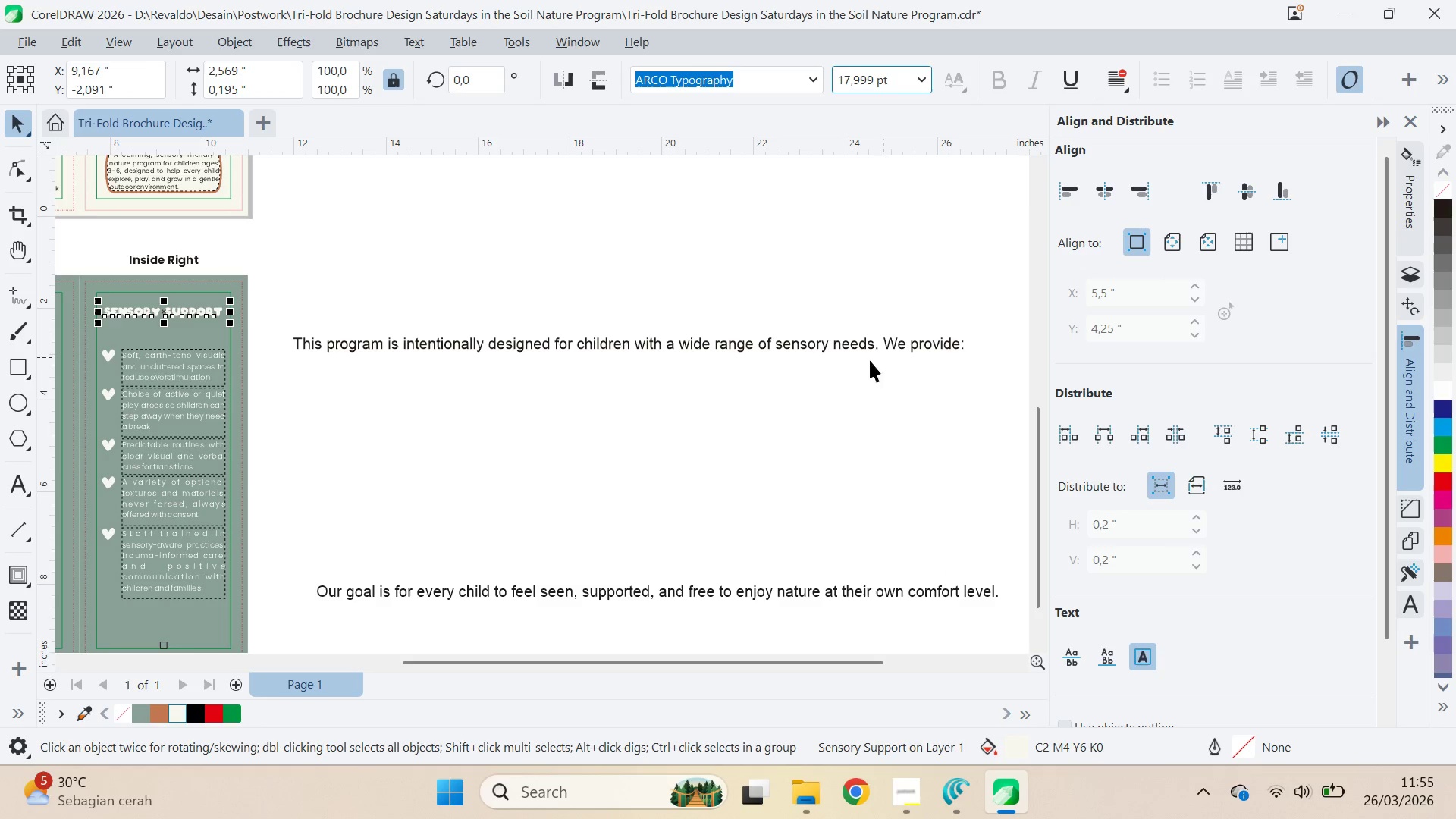 
left_click([550, 314])
 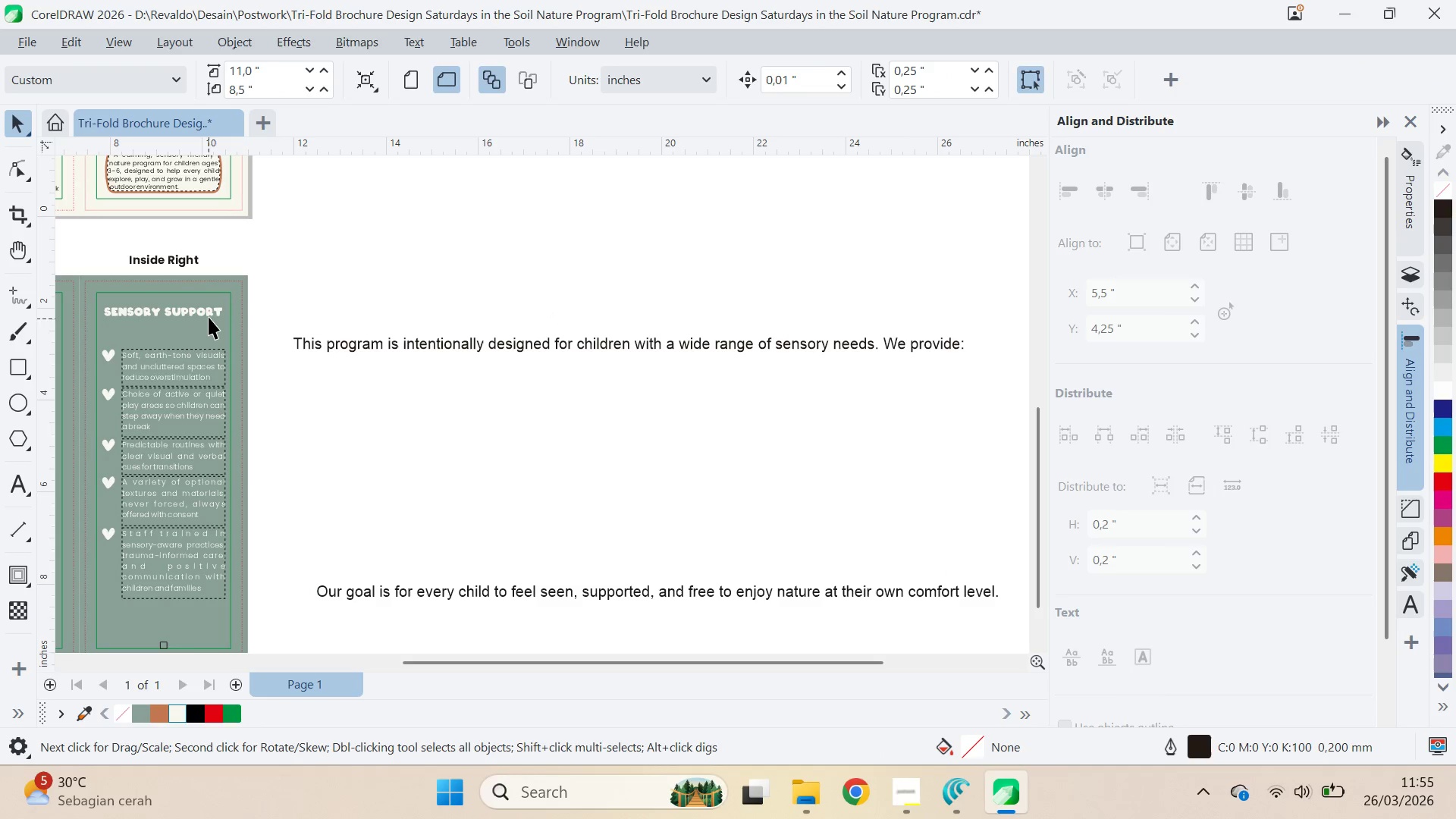 
left_click([209, 309])
 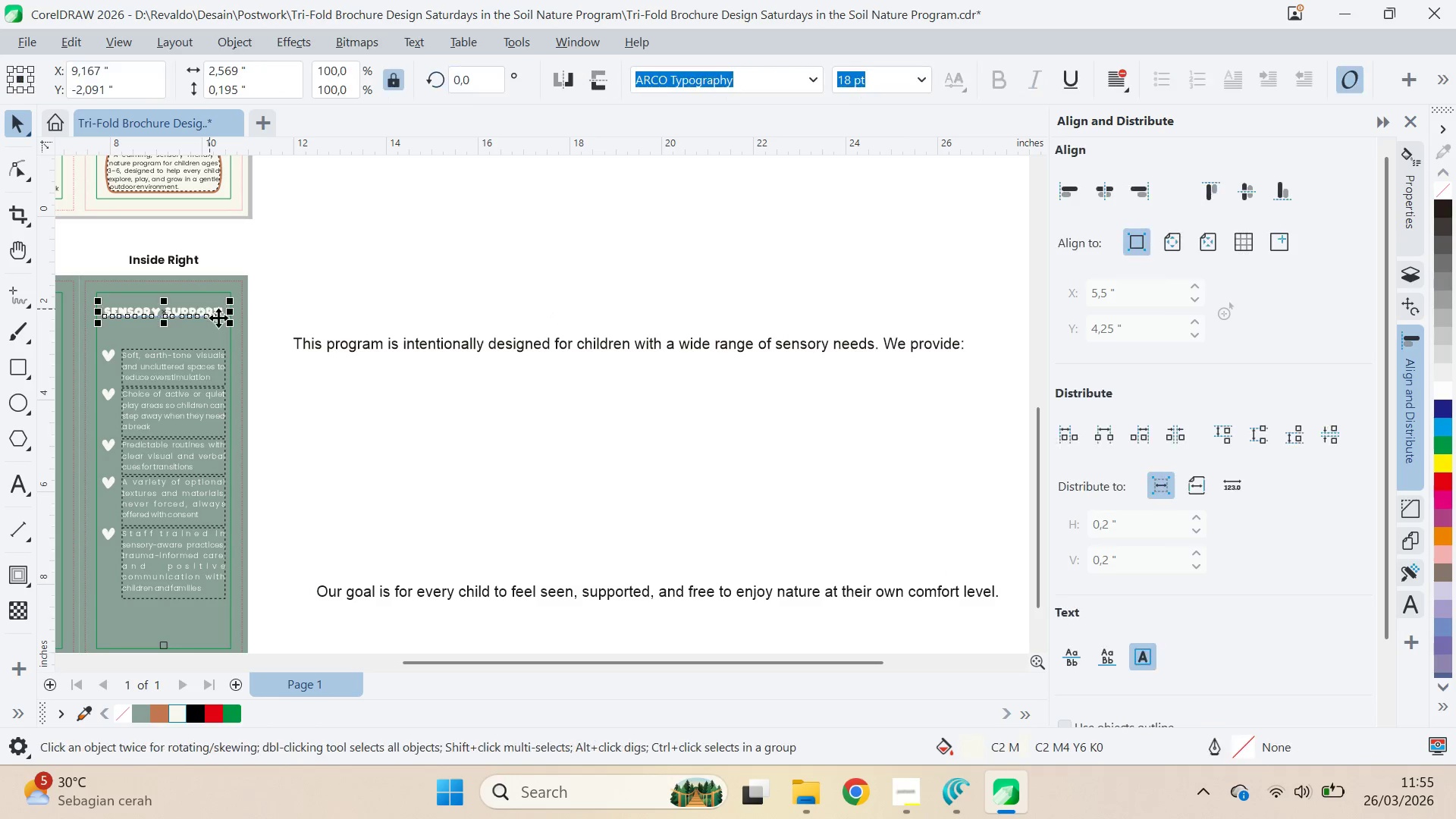 
hold_key(key=ShiftLeft, duration=0.5)
left_click([221, 331])
 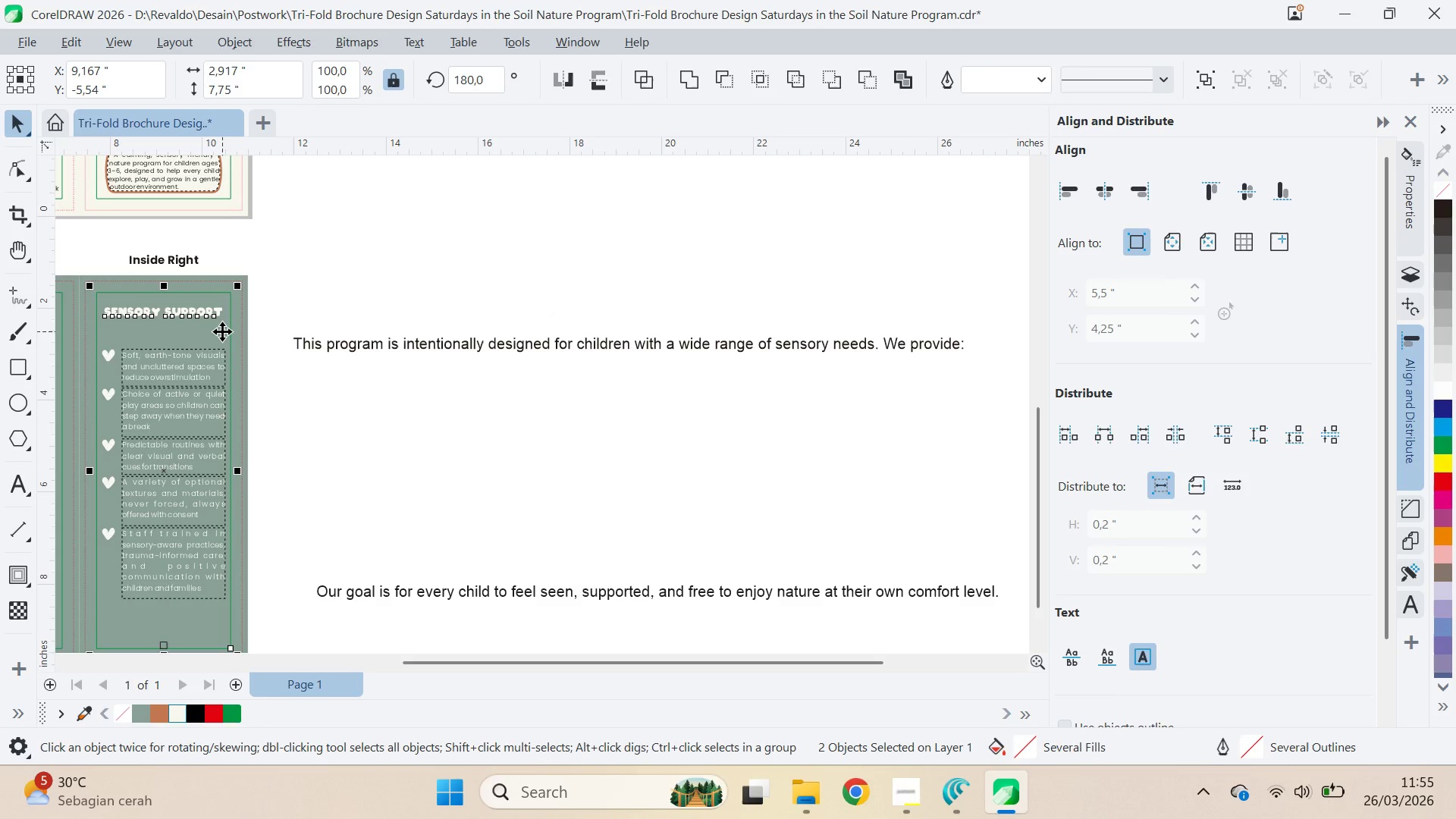 
type(ccc)
 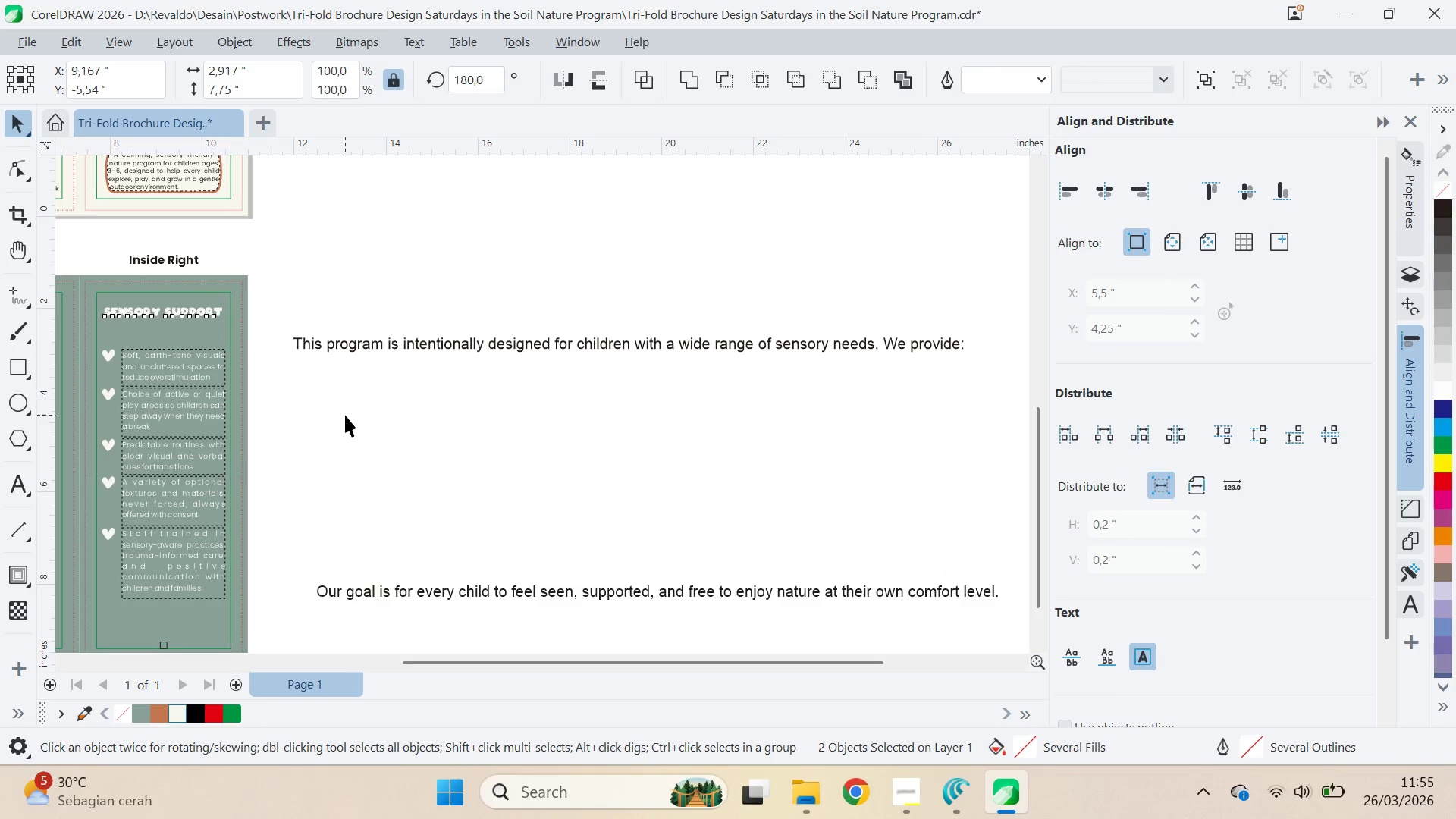 
key(Control+ControlLeft)
 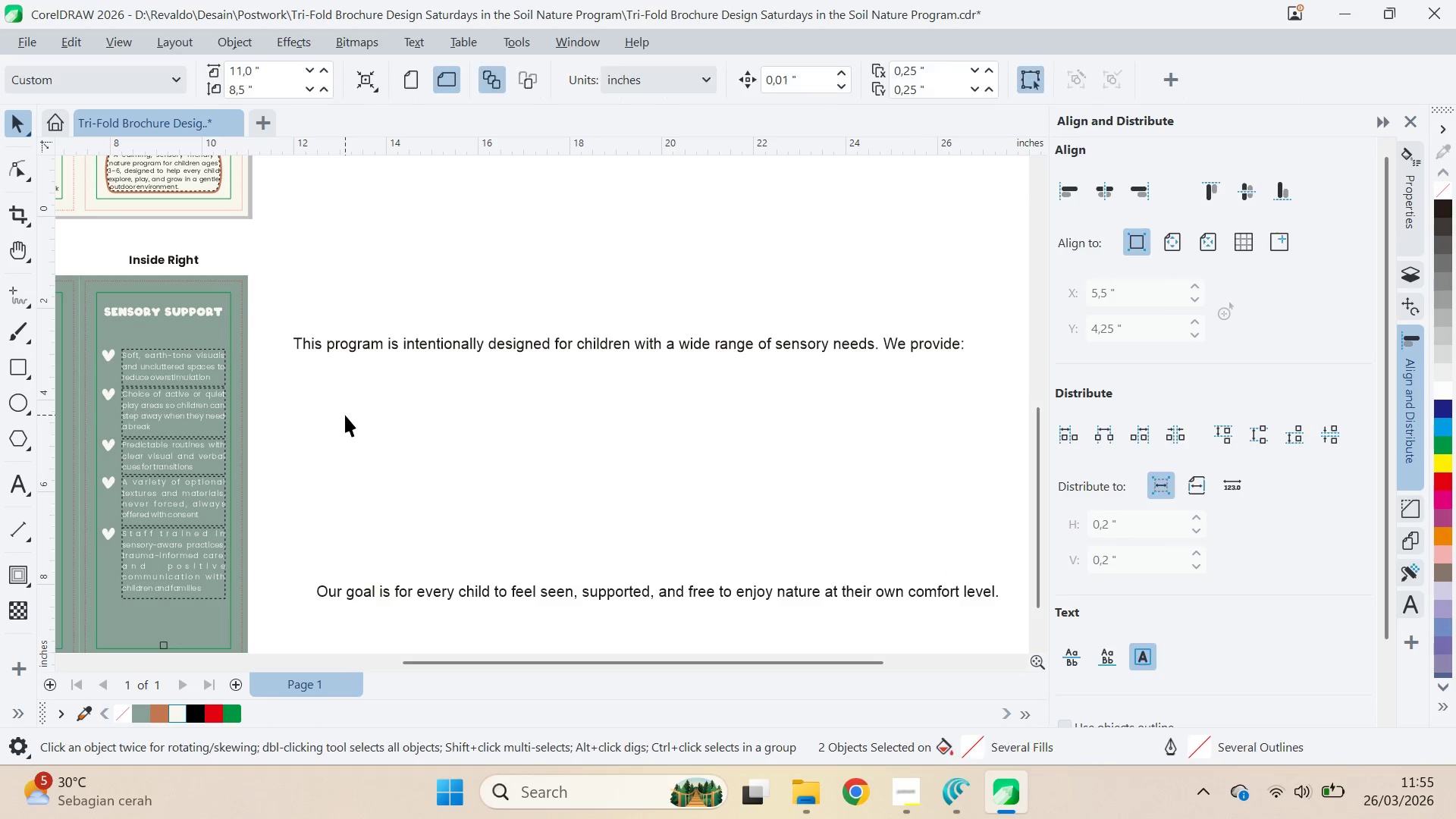 
key(Control+S)
 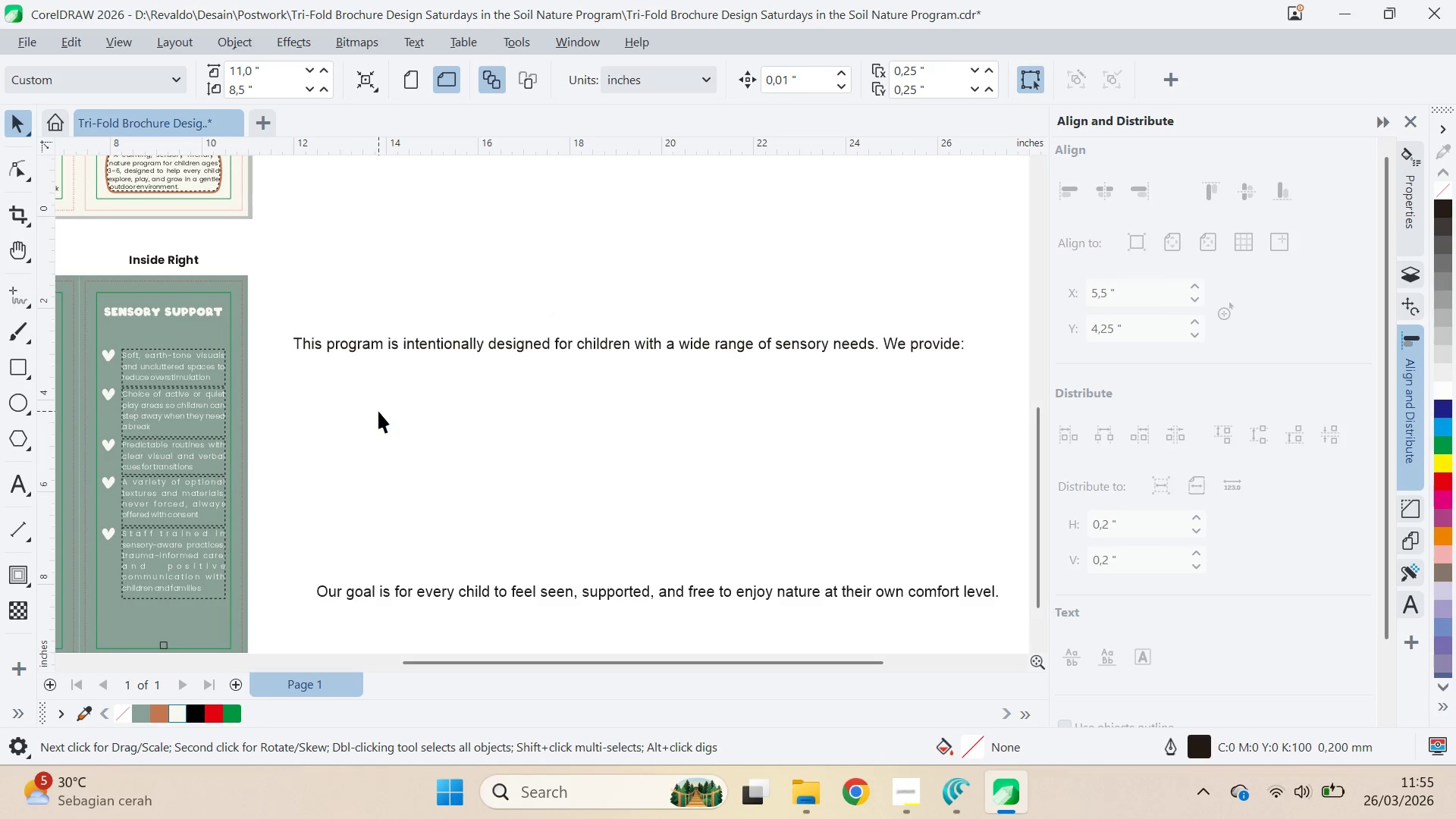 
key(Q)
 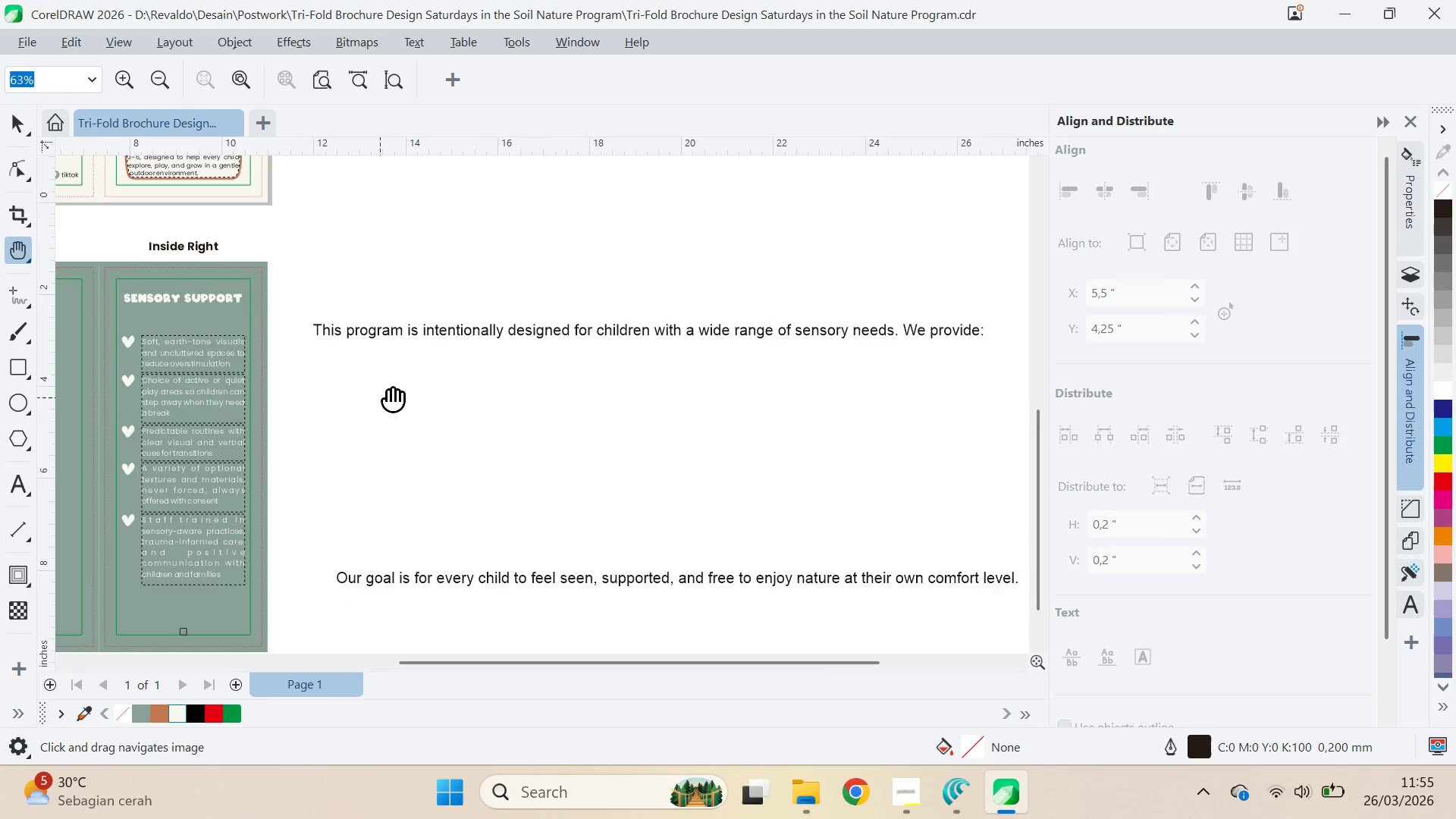 
left_click_drag(start_coordinate=[360, 411], to_coordinate=[485, 333])
 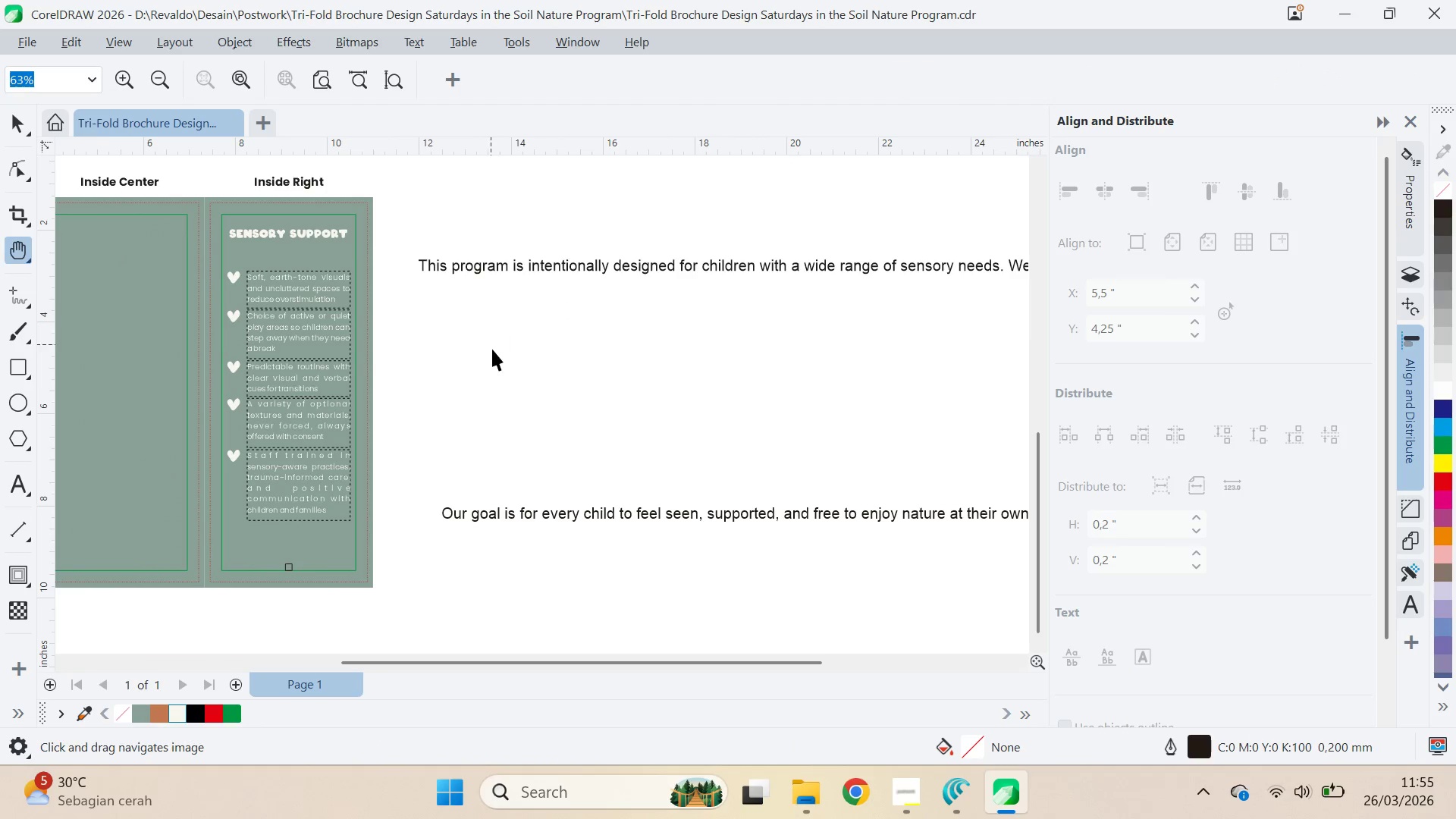 
key(V)
 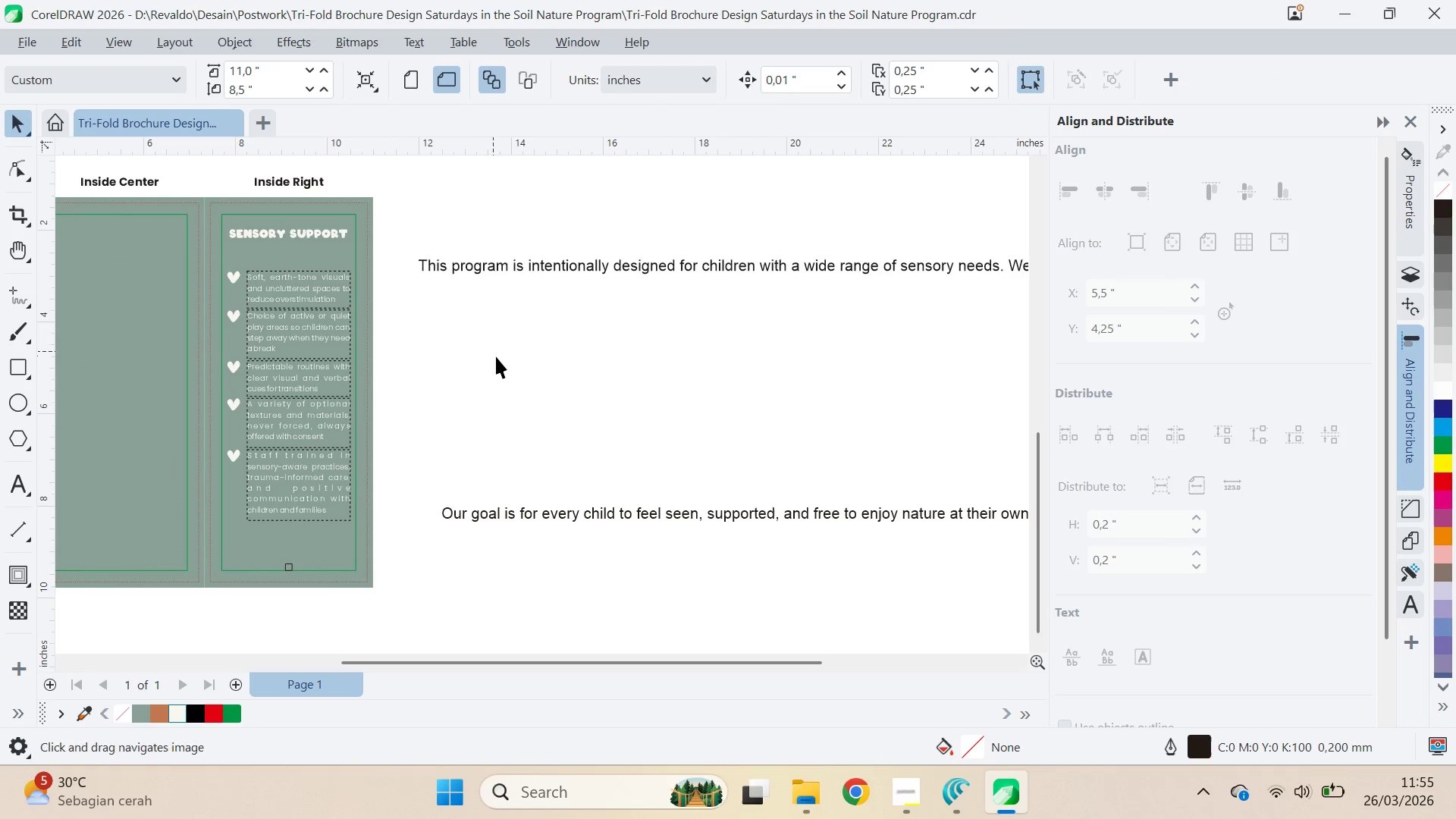 
left_click([496, 356])
 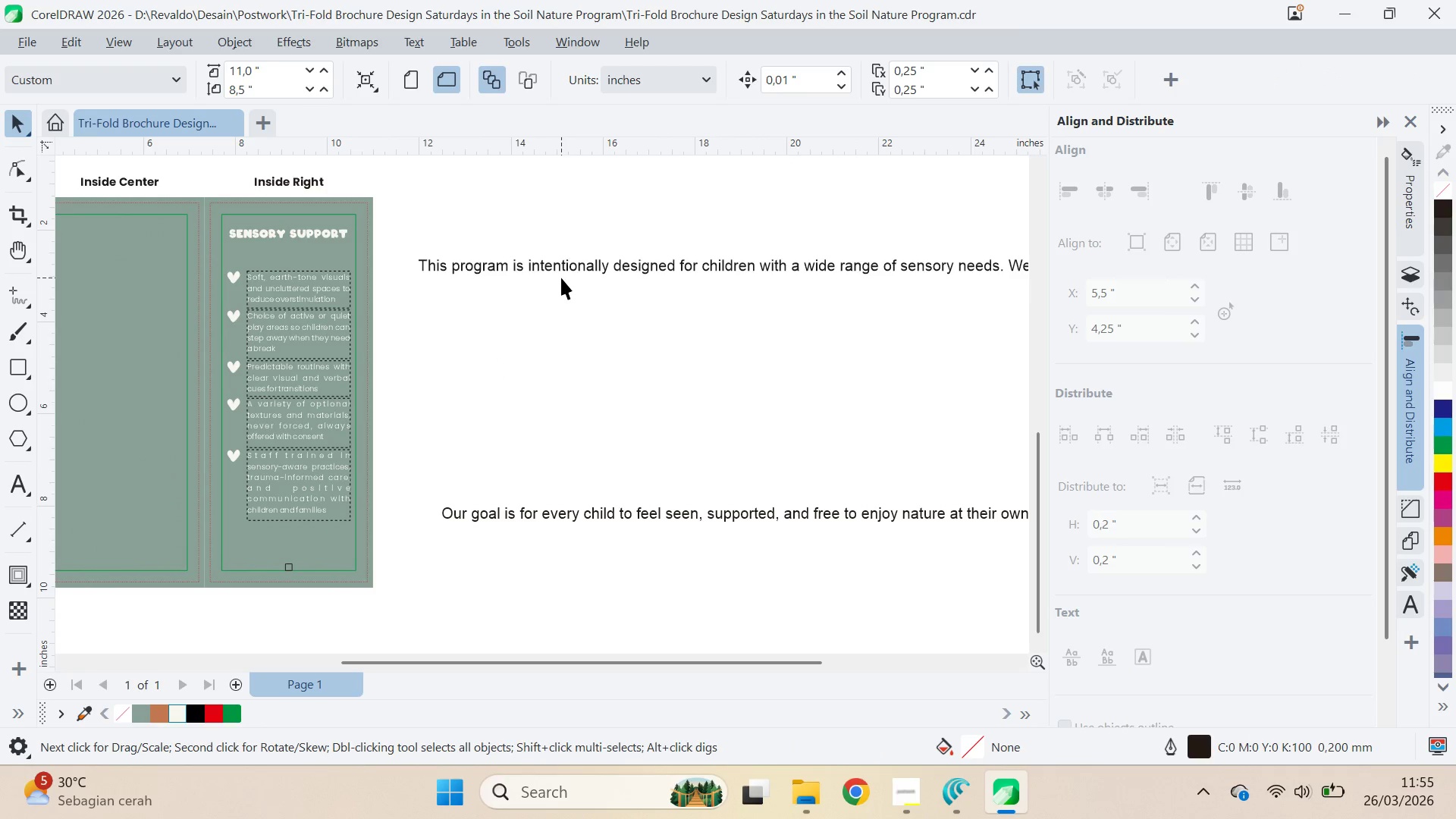 
left_click_drag(start_coordinate=[566, 271], to_coordinate=[442, 353])
 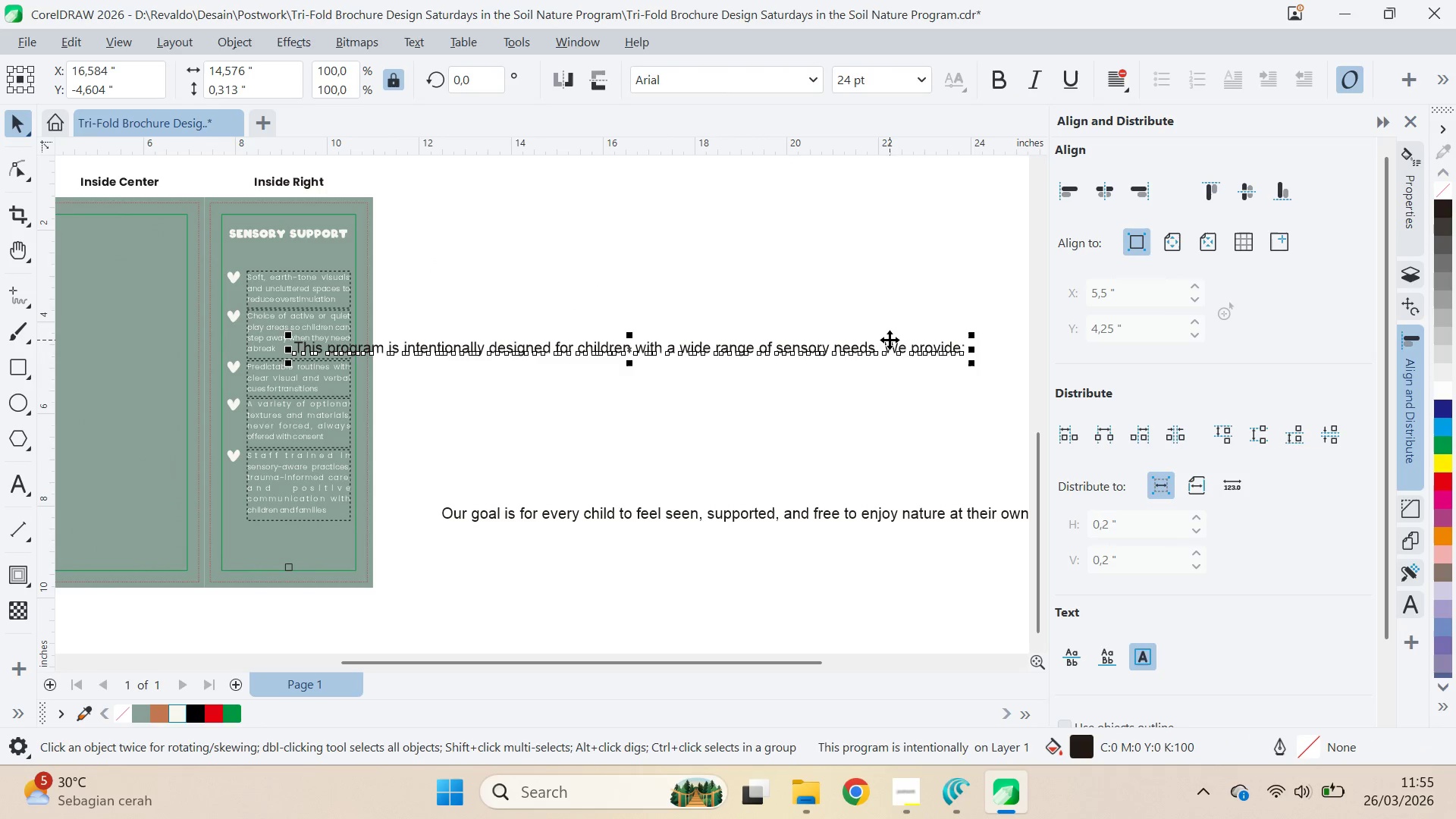 
left_click([886, 348])
 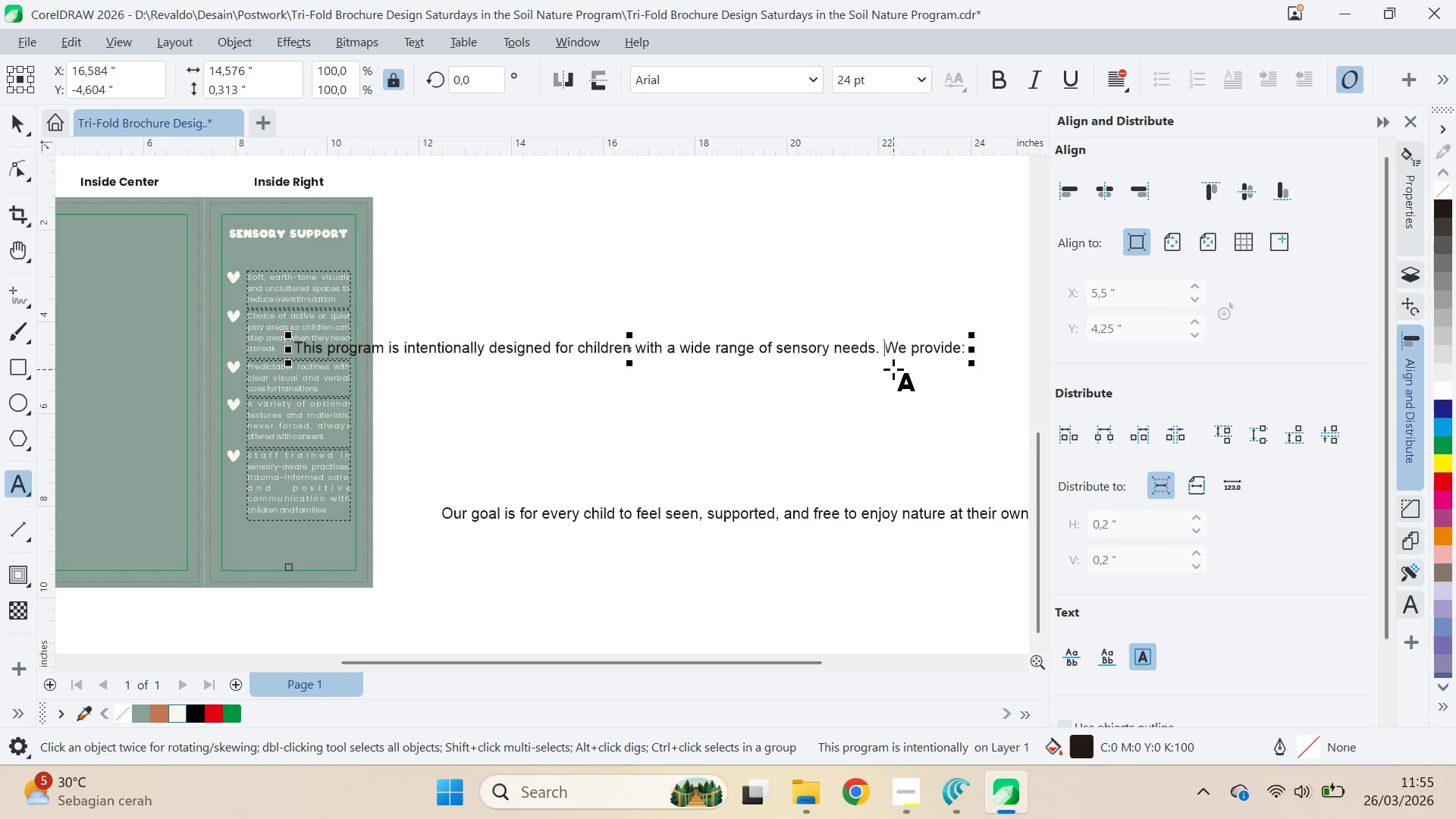 
key(Shift+Backspace)
 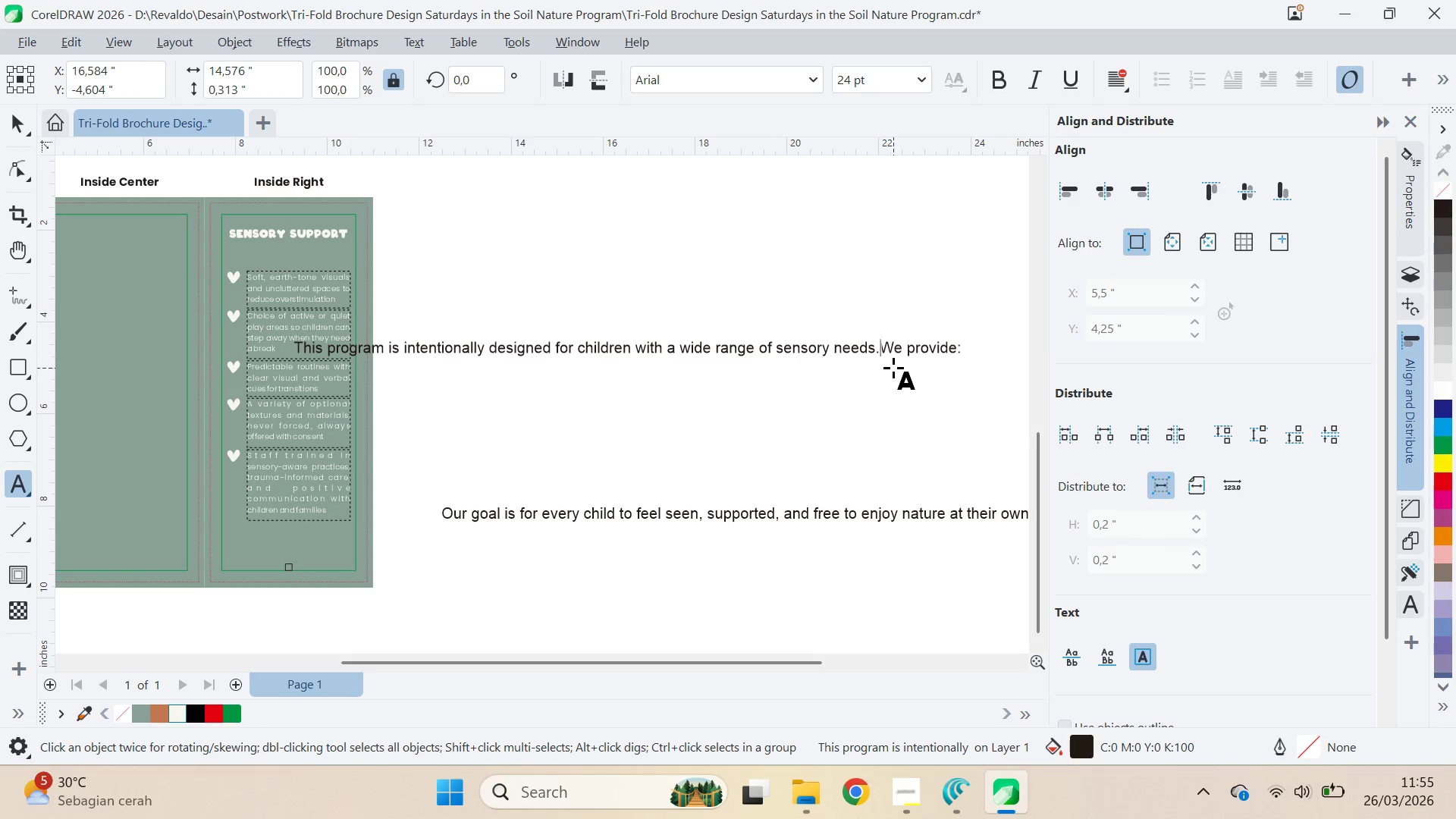 
key(Control+Backspace)
 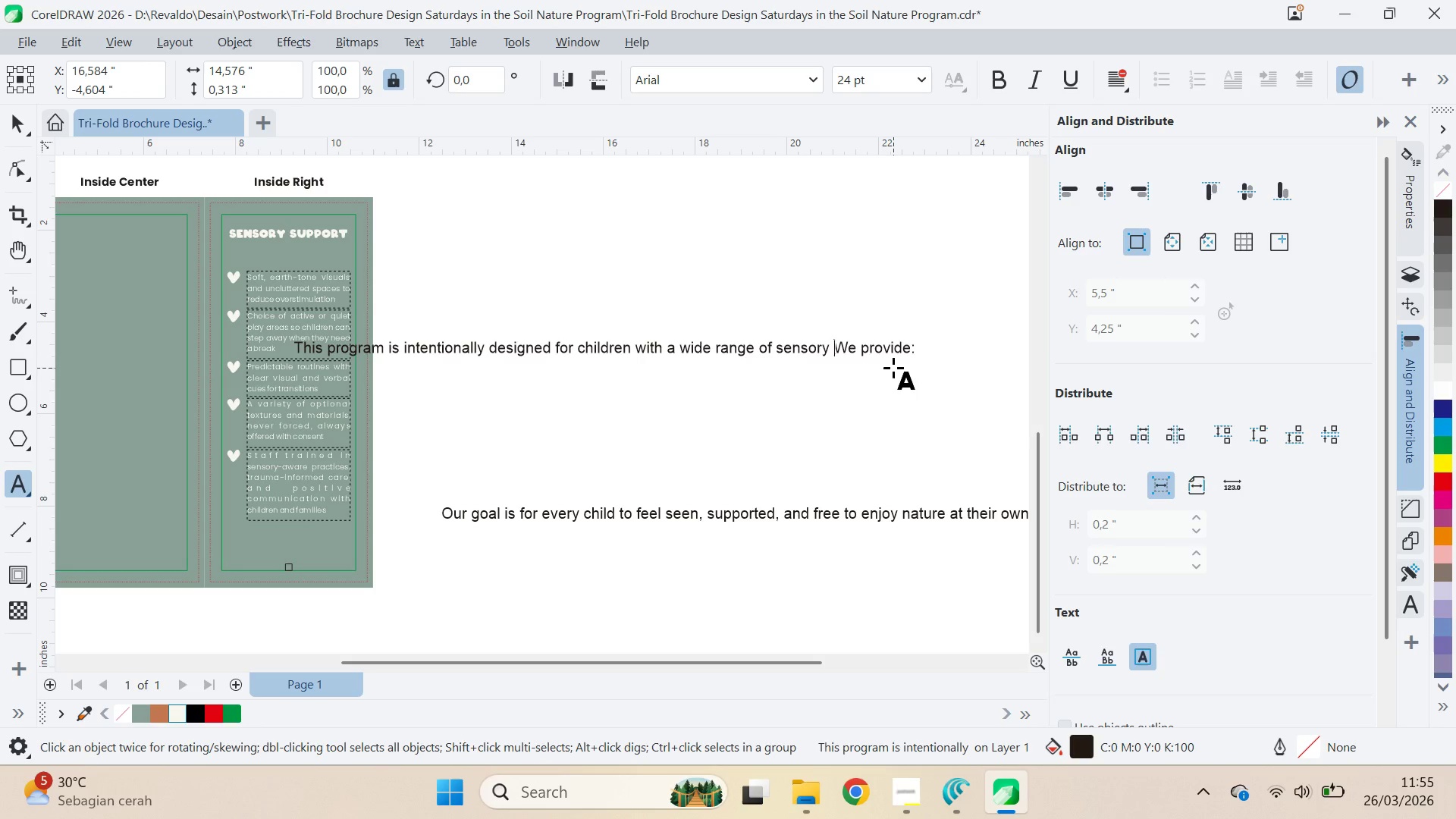 
key(Control+Backspace)
 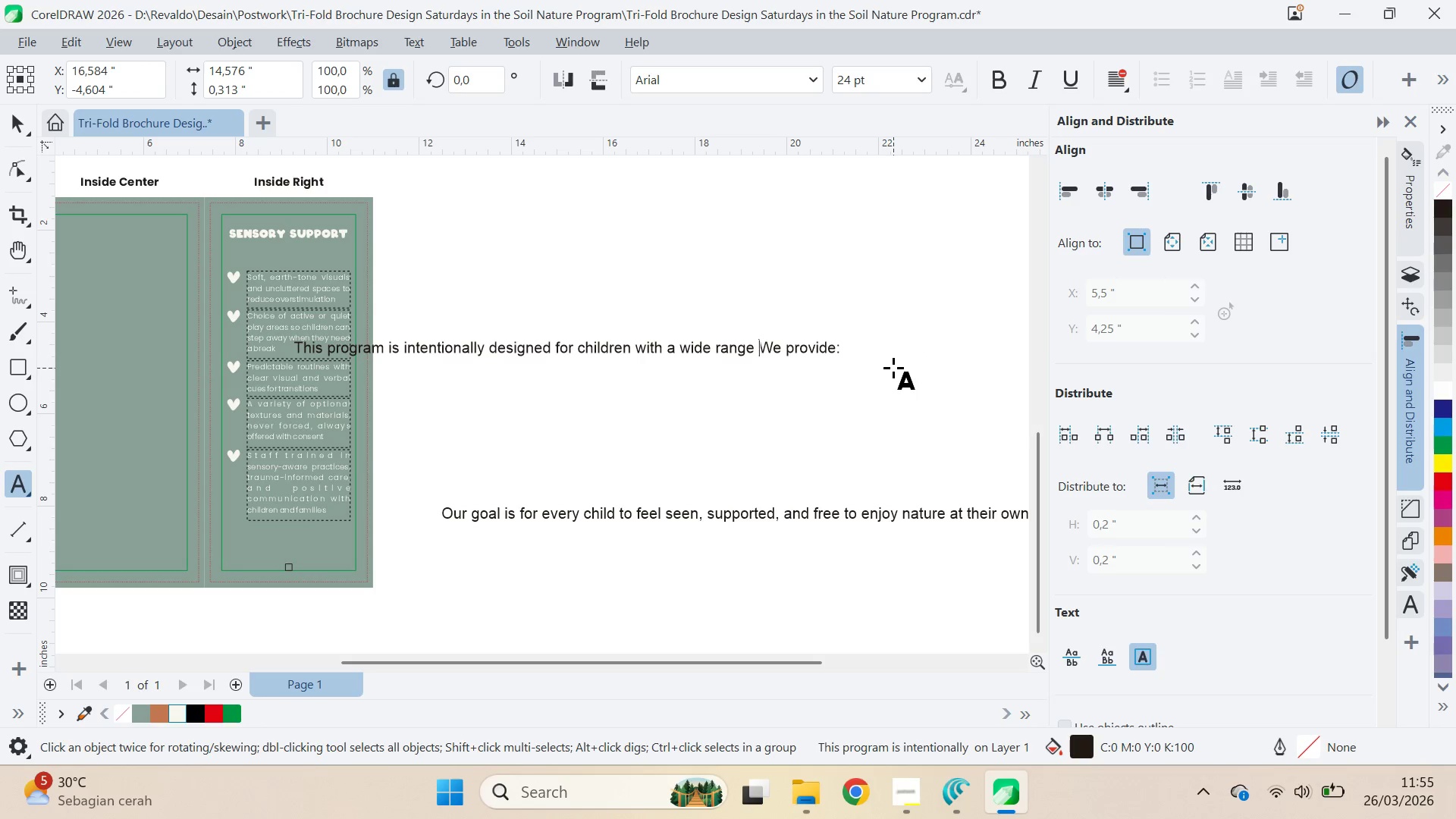 
hold_key(key=Backspace, duration=1.08)
 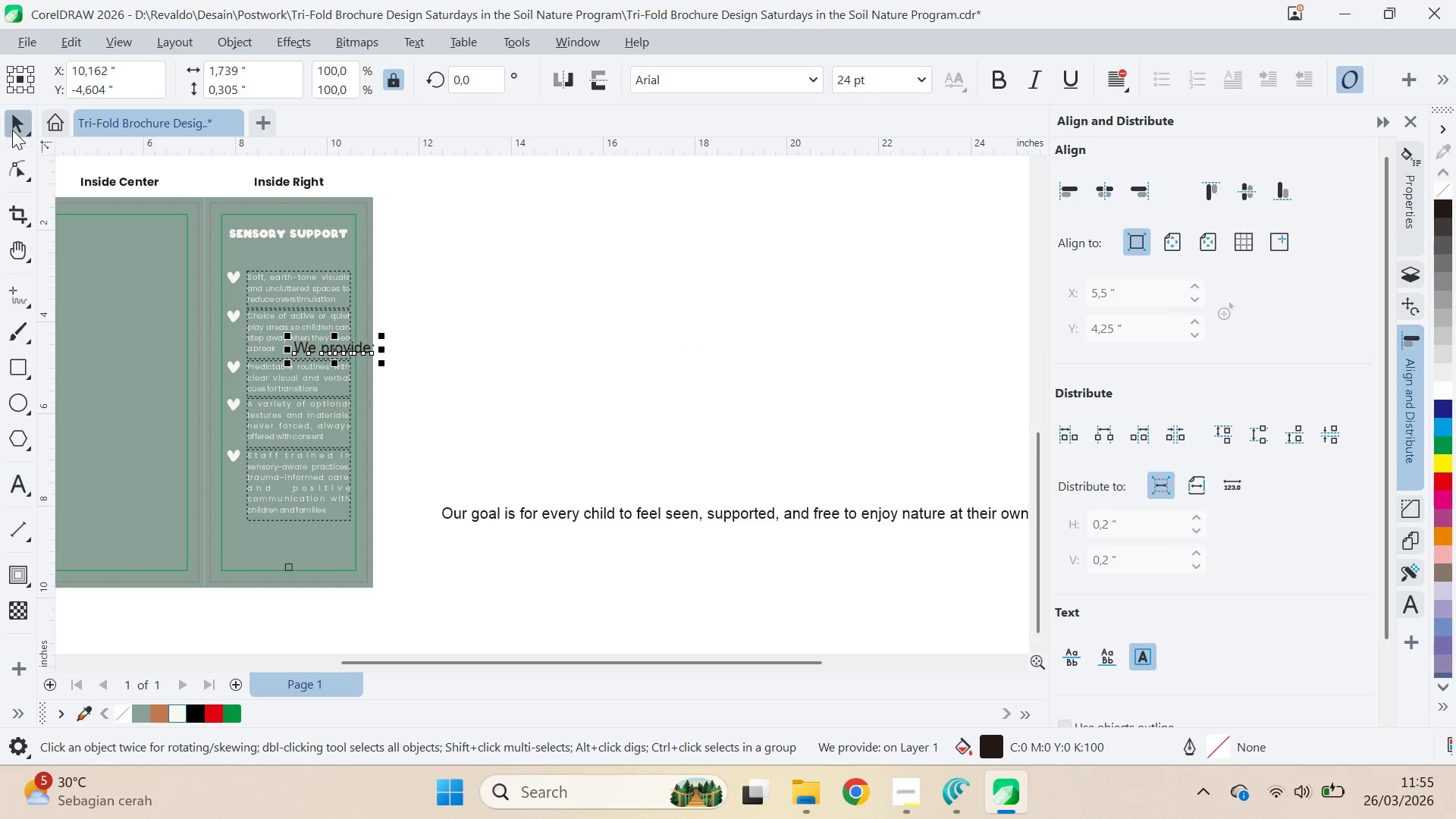 
left_click([814, 79])
 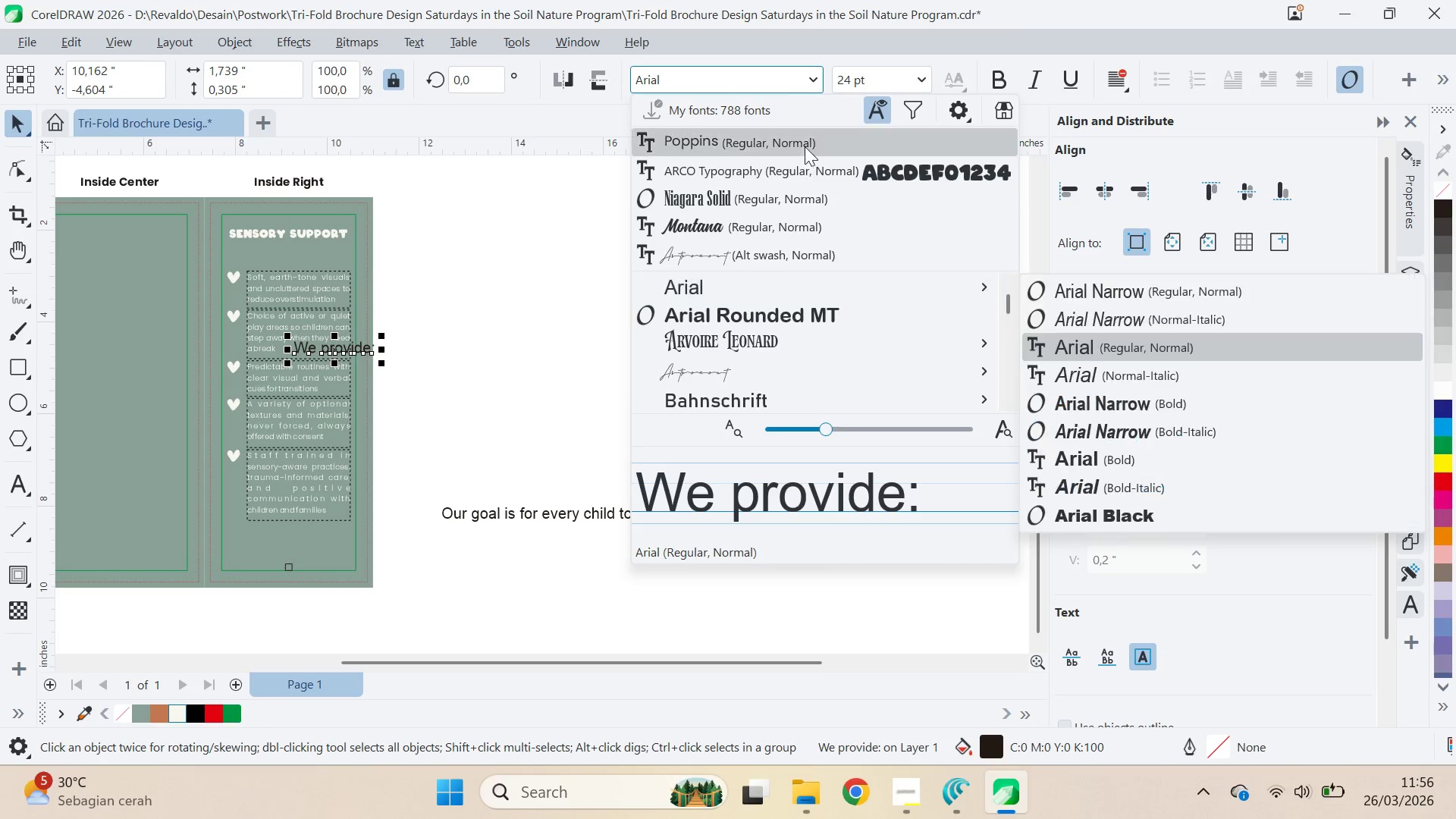 
left_click([818, 177])
 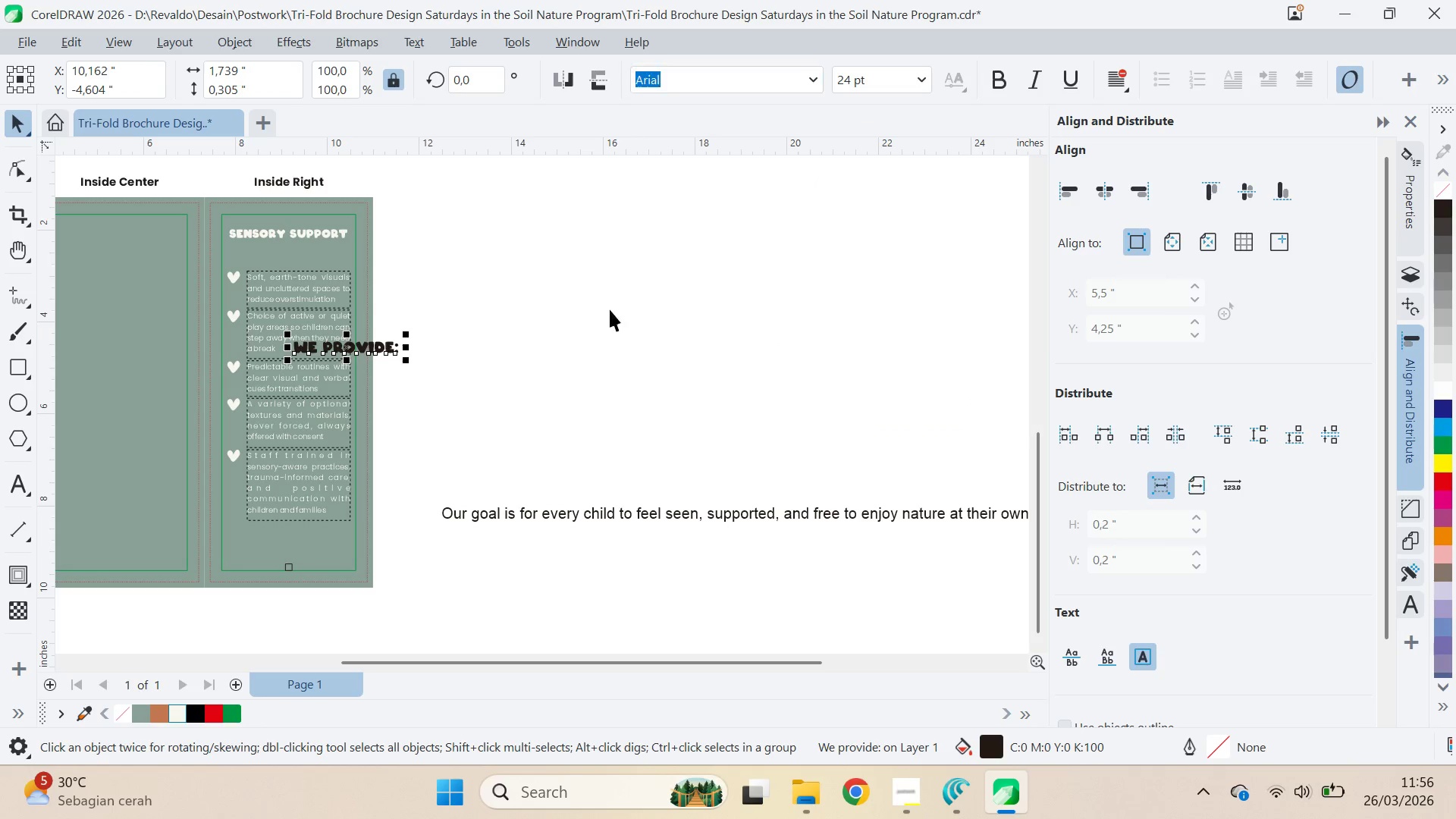 
left_click_drag(start_coordinate=[584, 327], to_coordinate=[579, 328])
 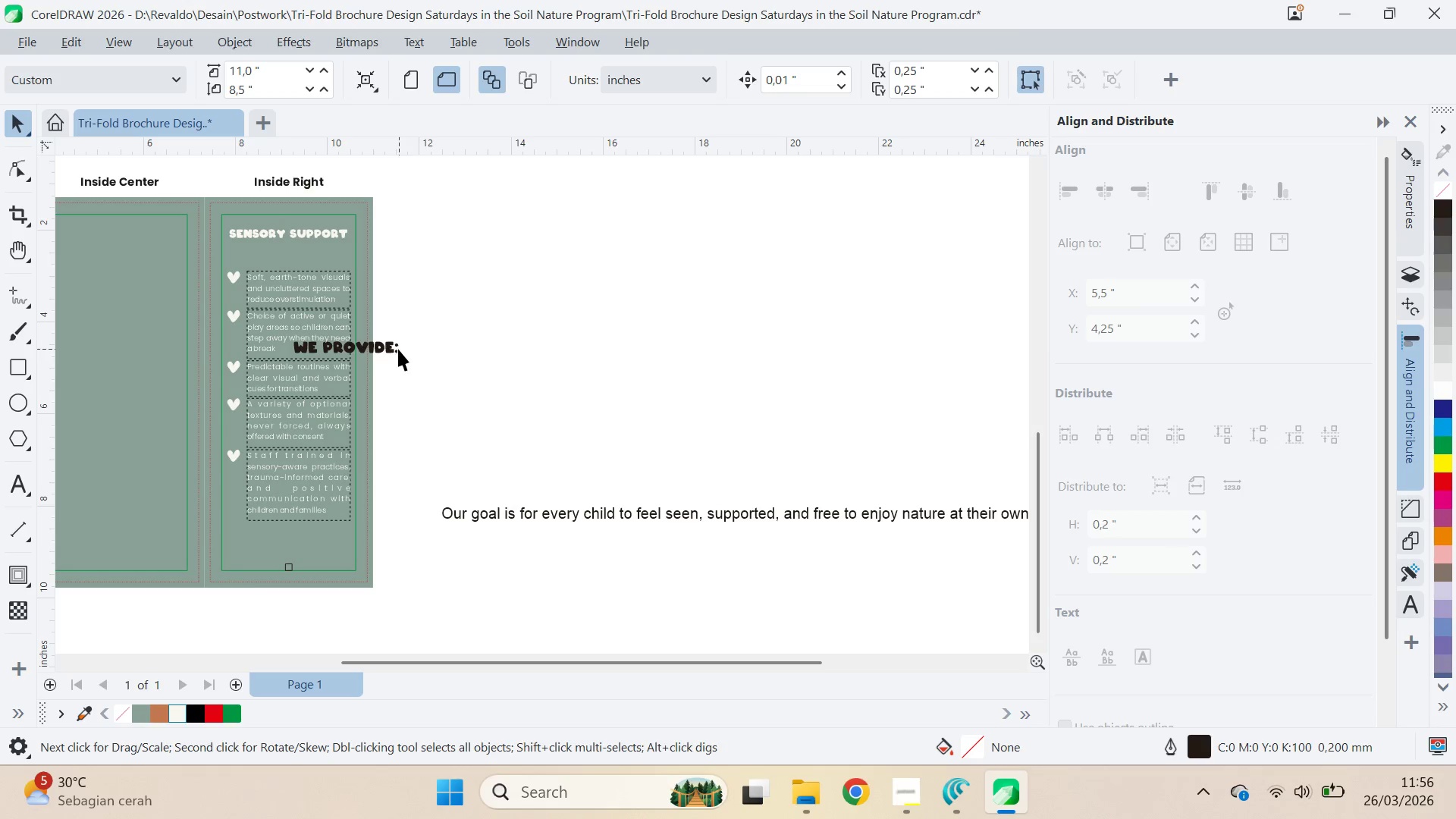 
left_click_drag(start_coordinate=[397, 348], to_coordinate=[473, 331])
 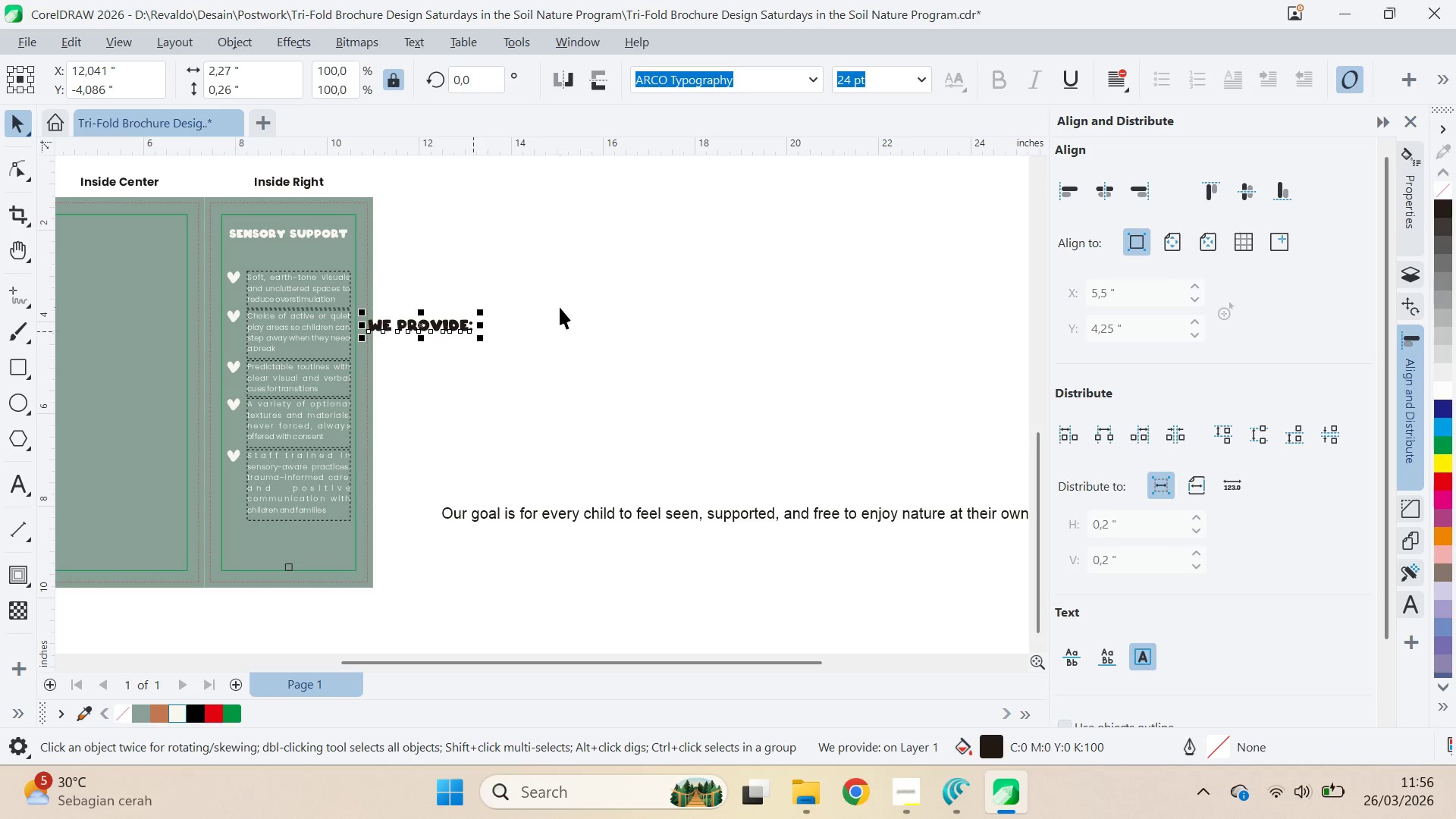 
left_click([560, 307])
 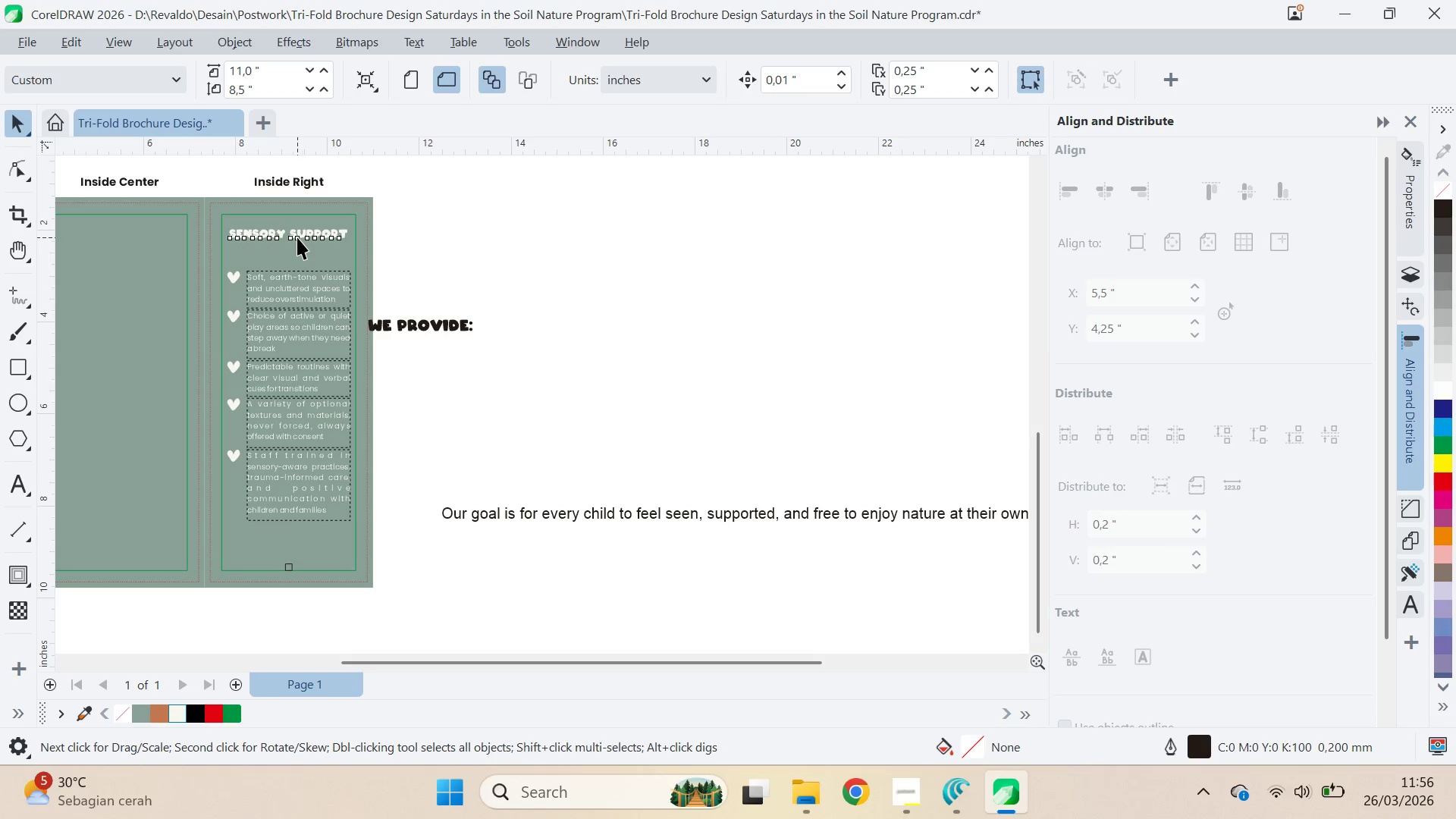 
double_click([297, 237])
 